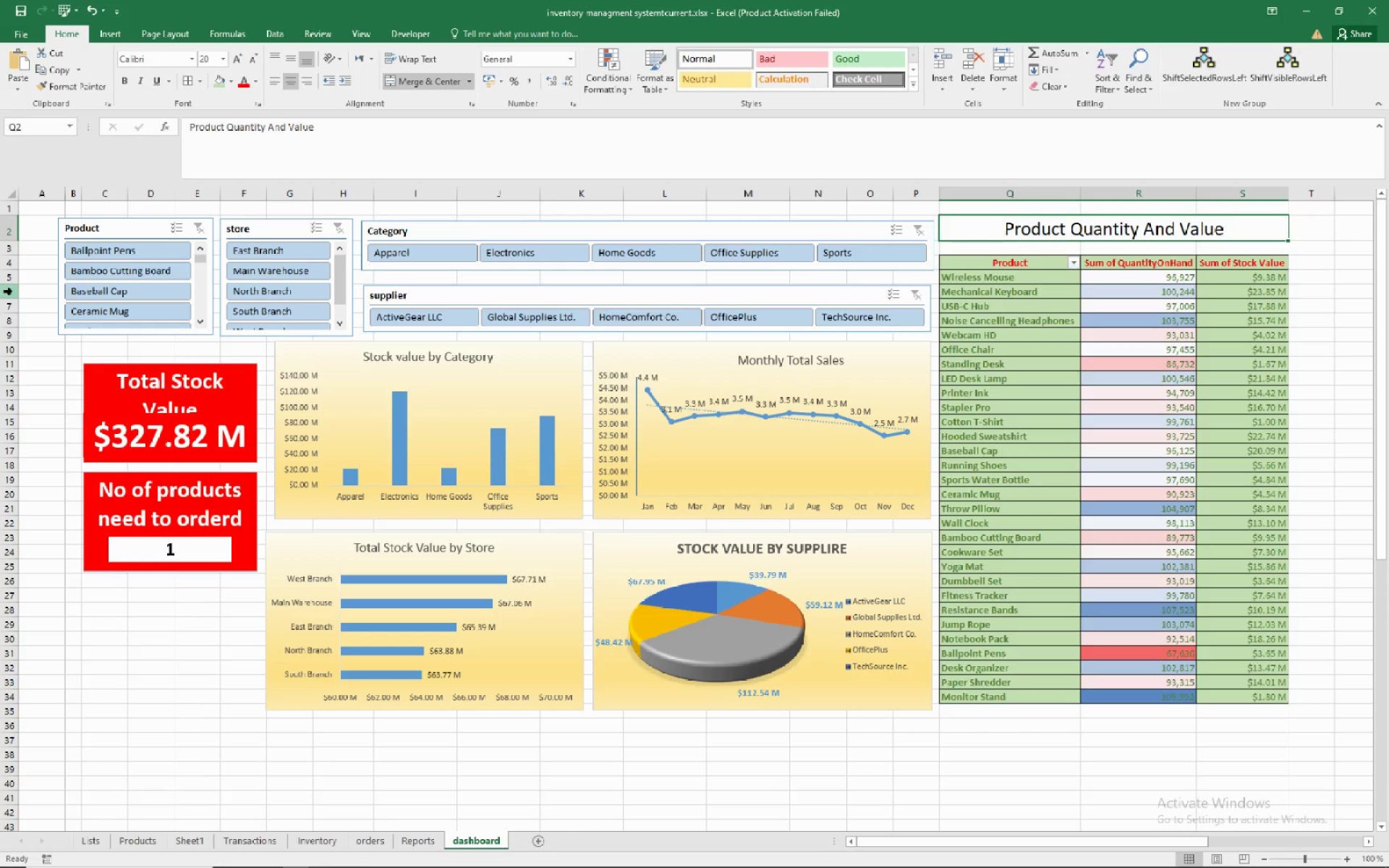 
wait(15.01)
 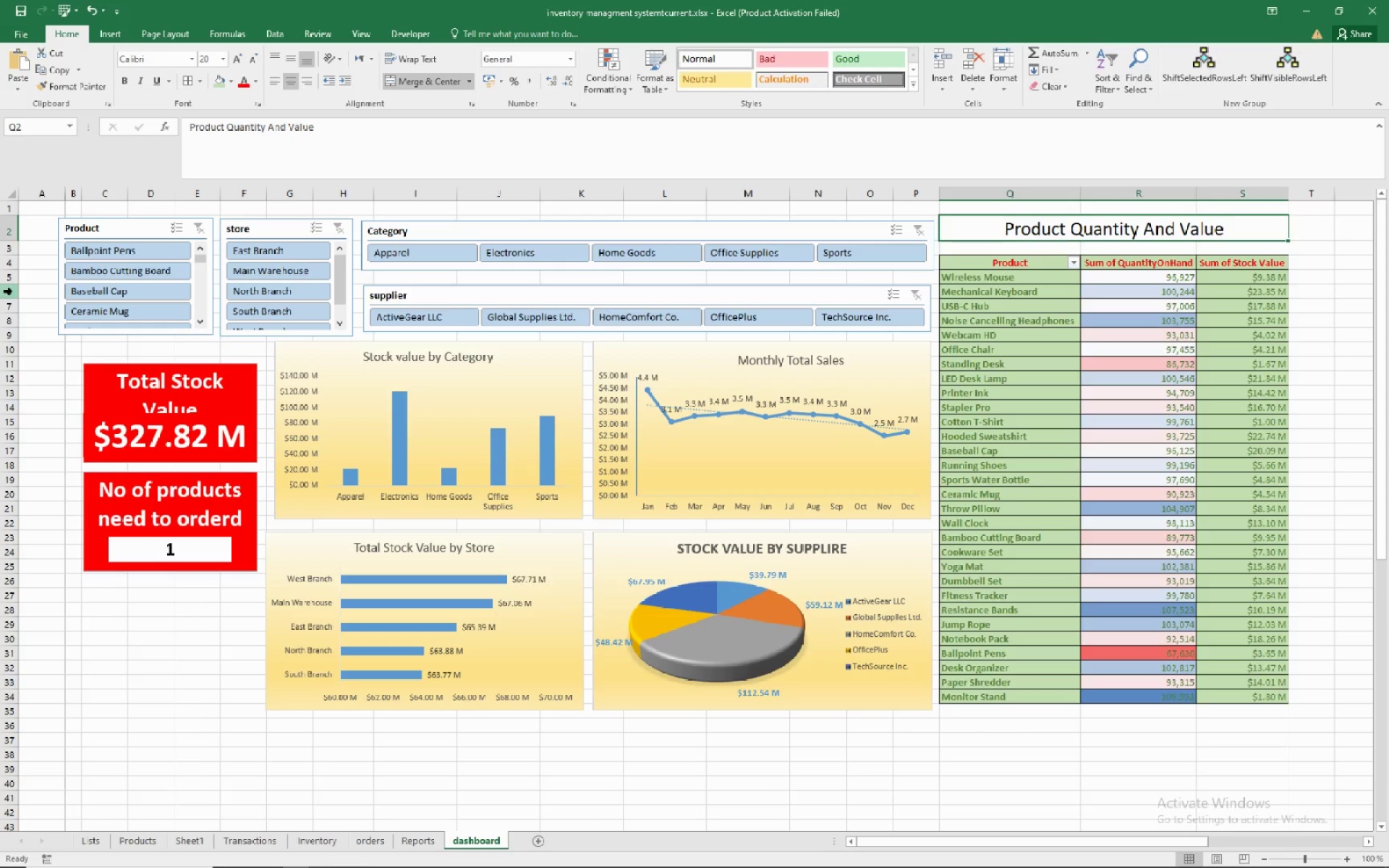 
left_click([230, 79])
 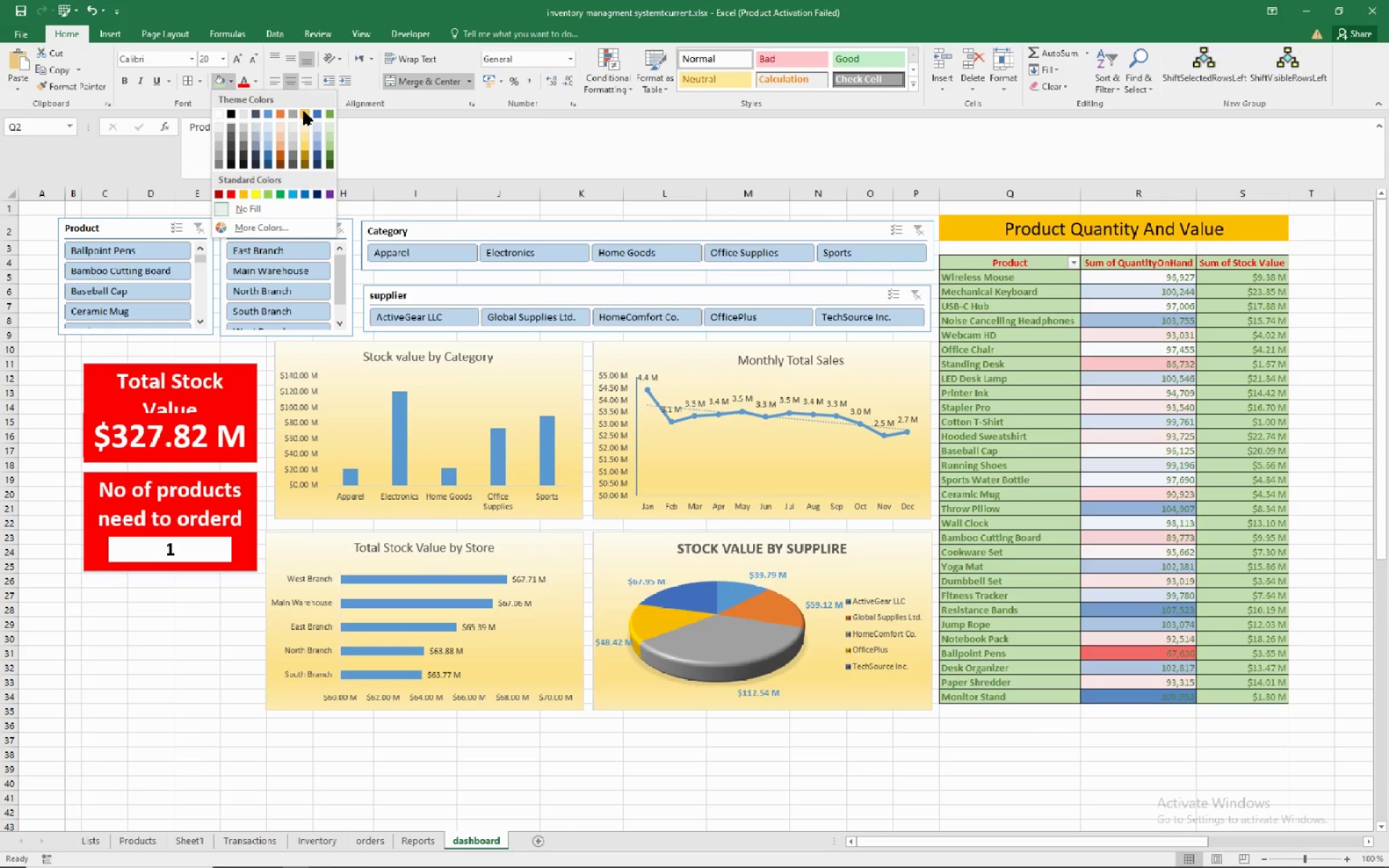 
left_click([304, 111])
 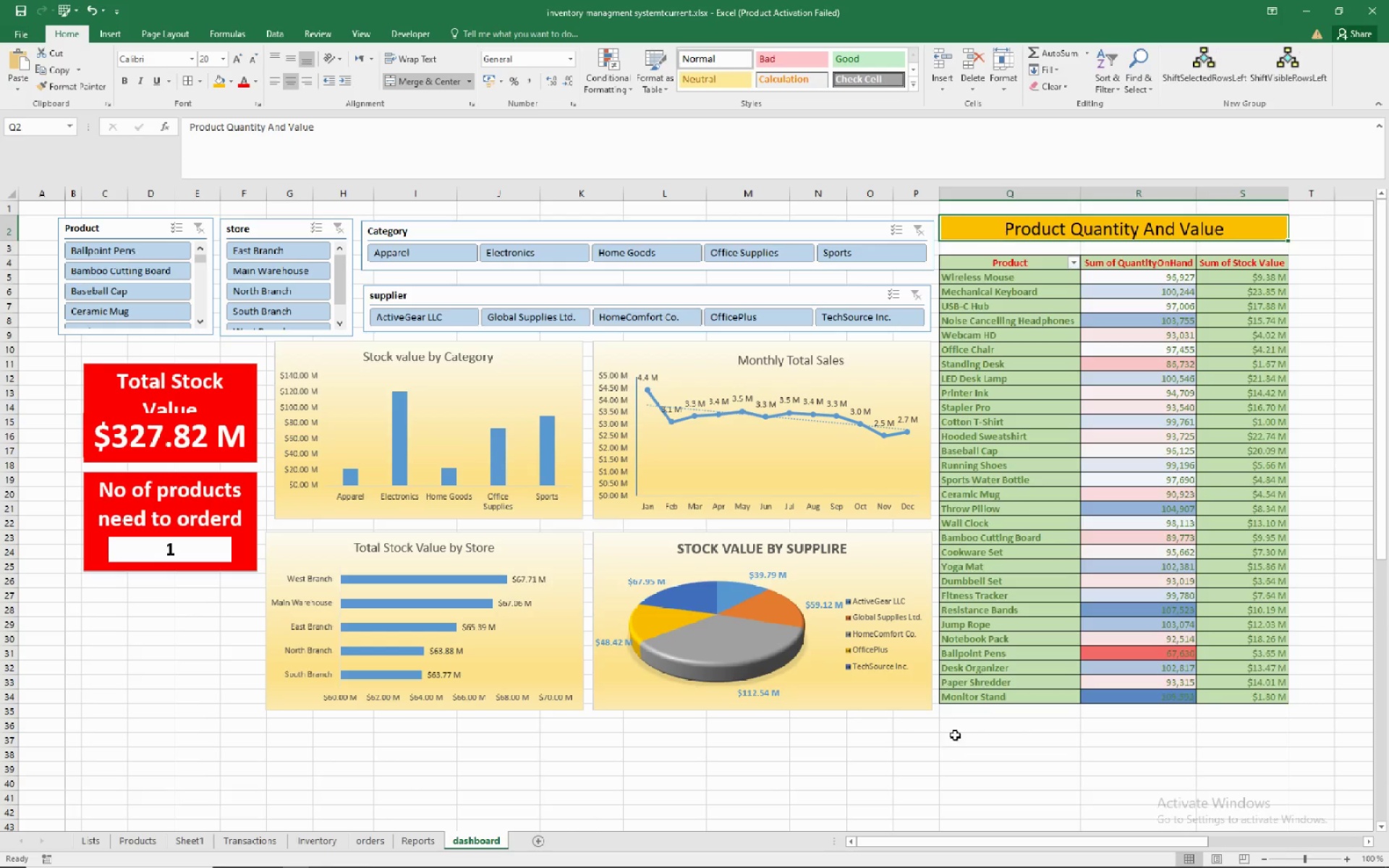 
left_click([946, 731])
 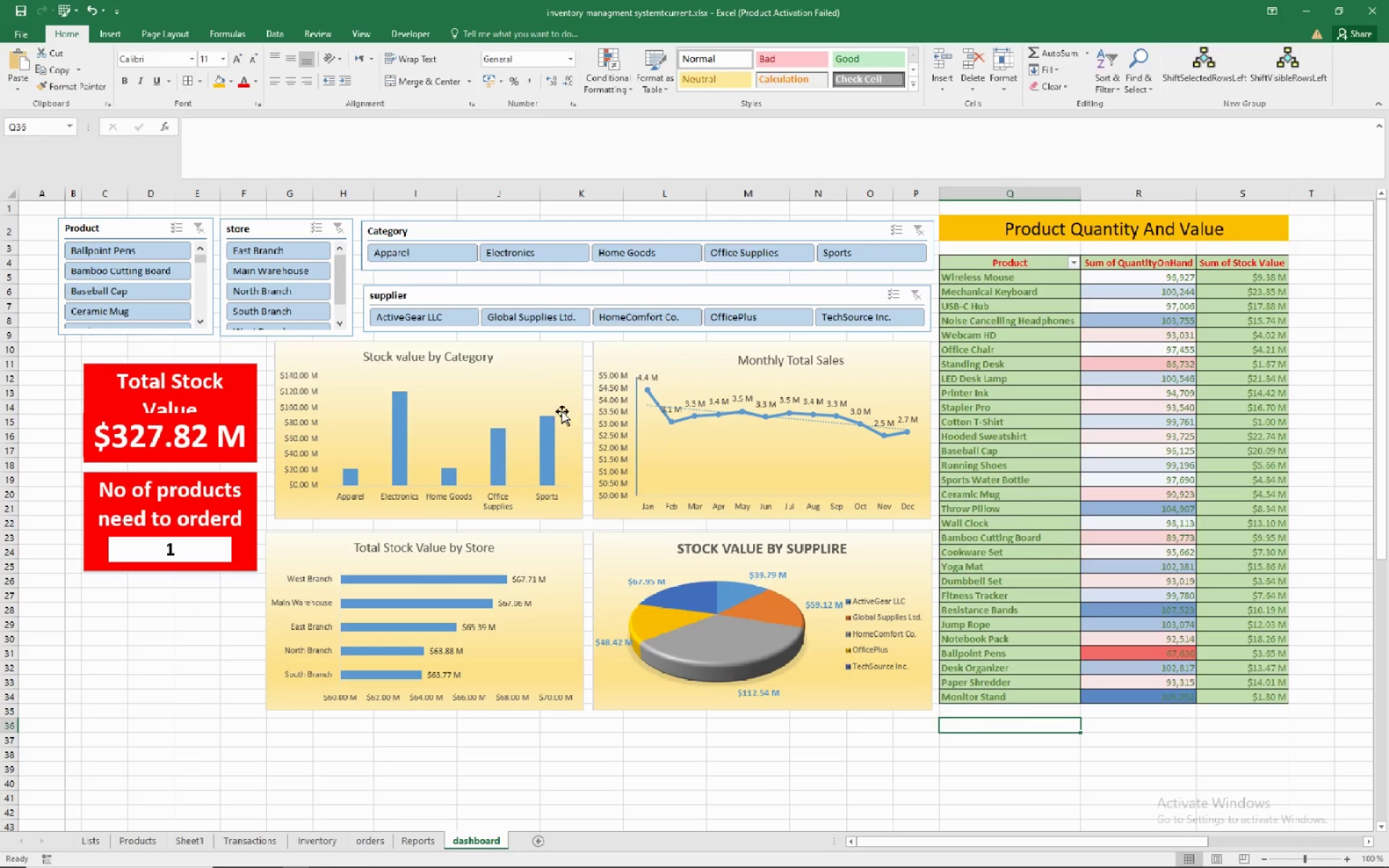 
left_click([878, 699])
 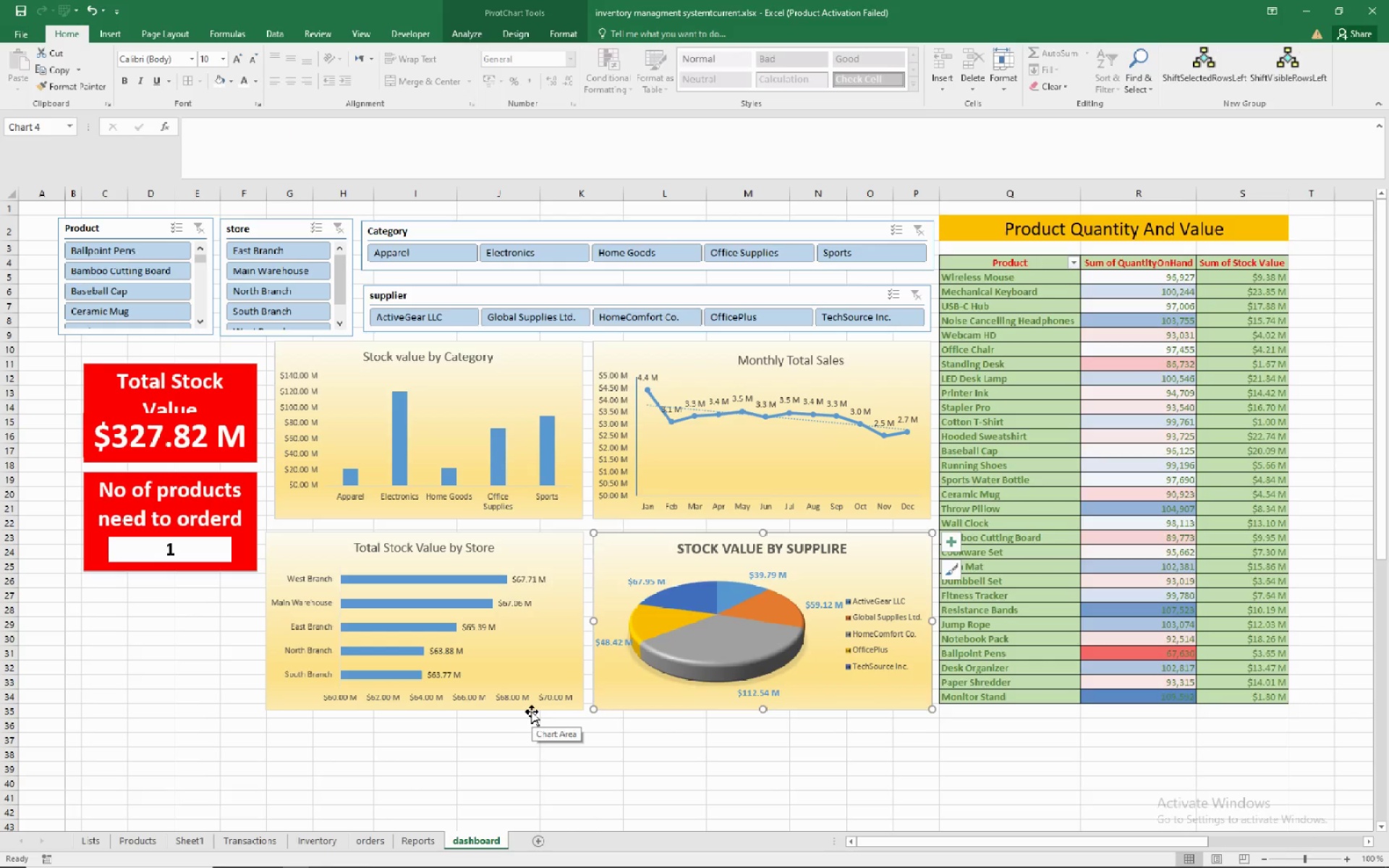 
hold_key(key=ControlLeft, duration=1.22)
left_click([535, 705])
 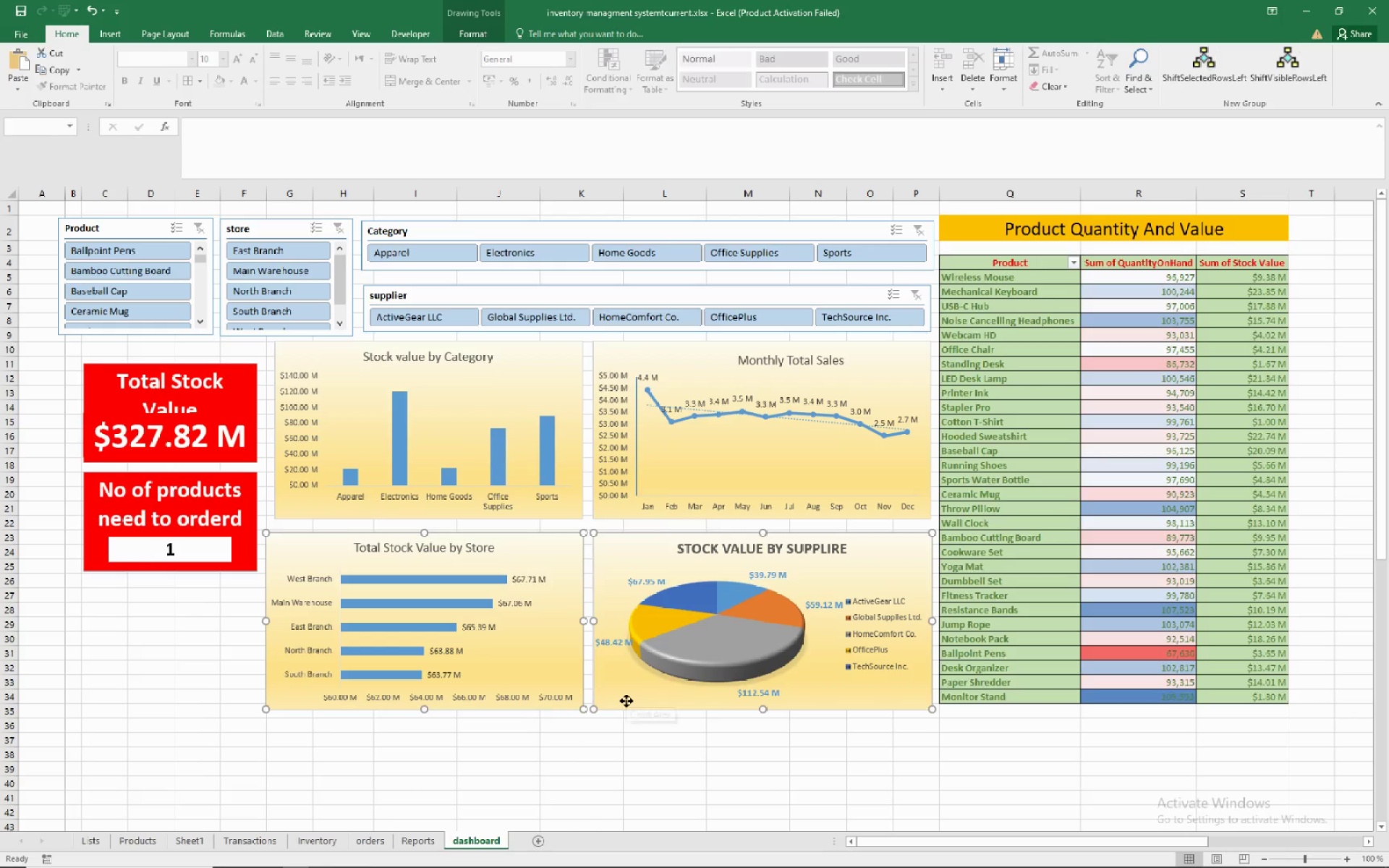 
key(ArrowUp)
 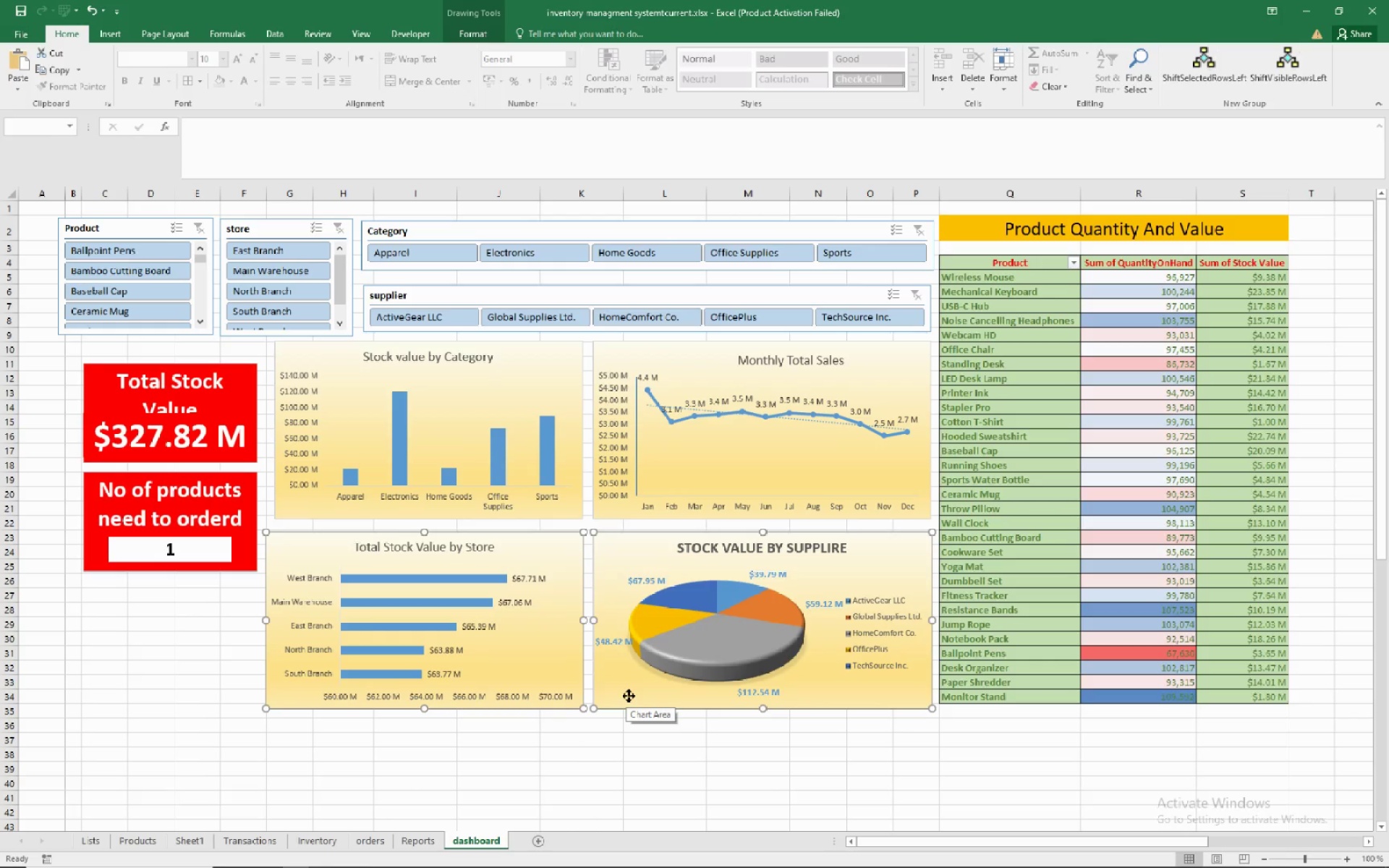 
key(ArrowUp)
 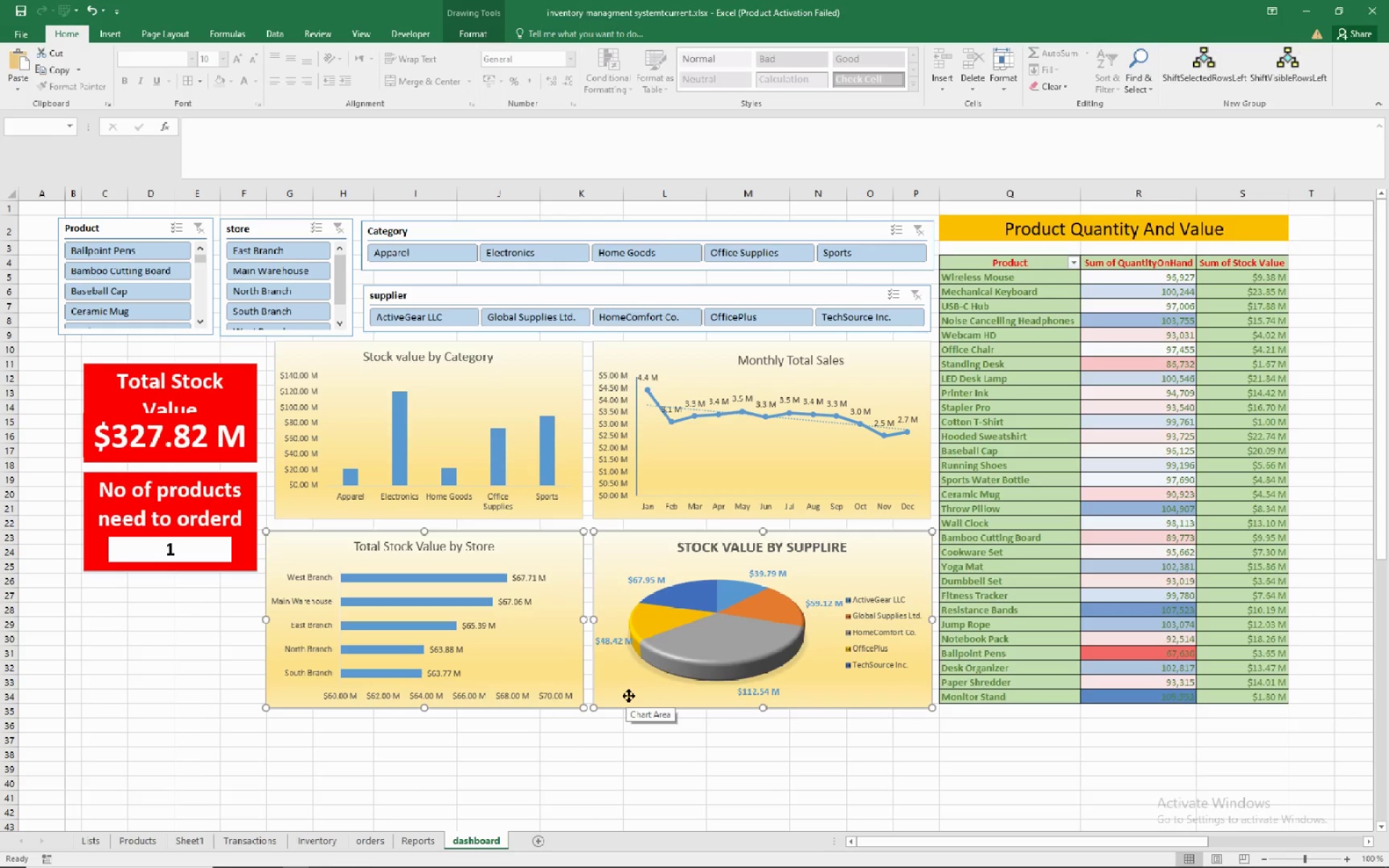 
key(ArrowUp)
 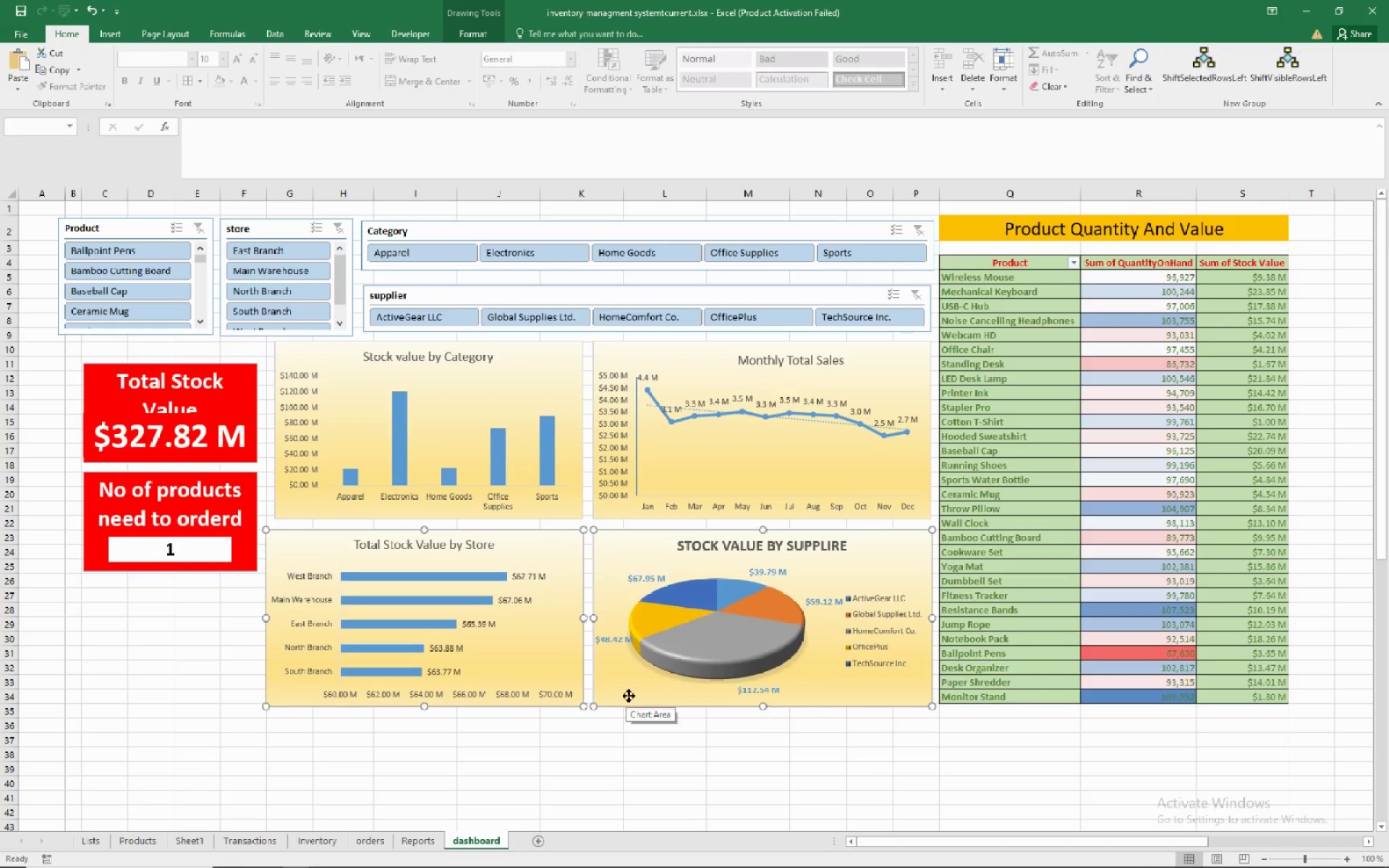 
key(ArrowUp)
 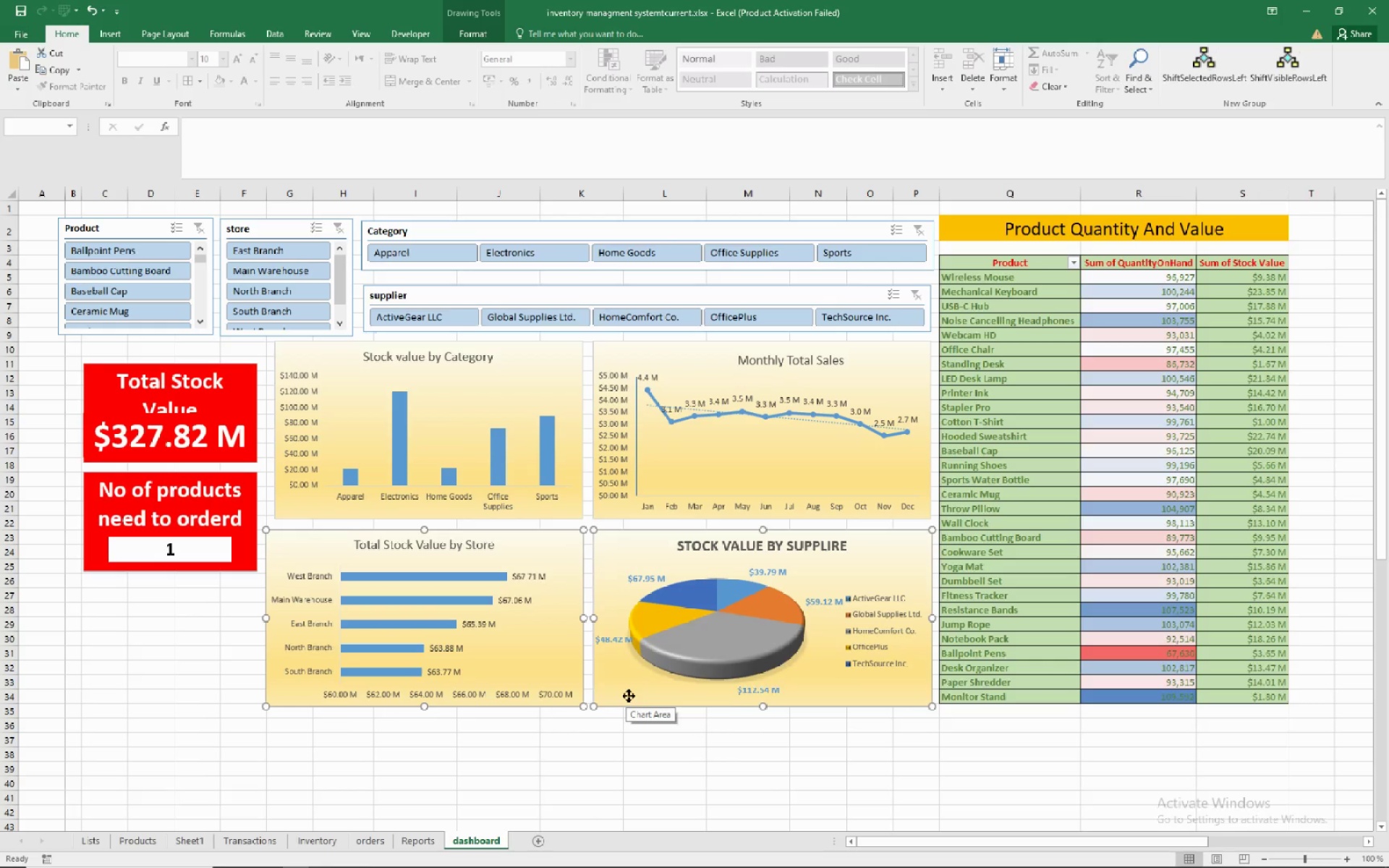 
key(ArrowUp)
 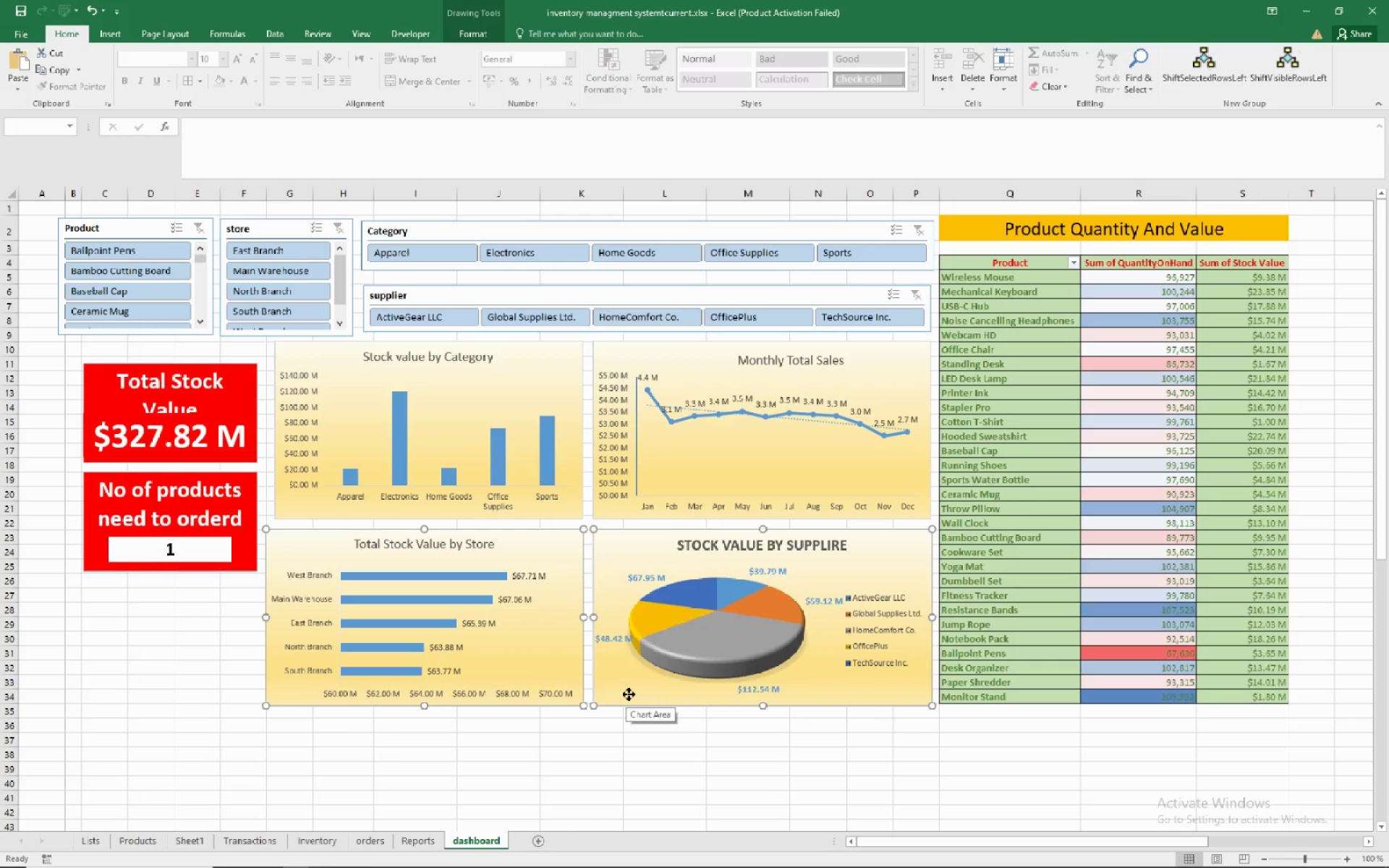 
key(ArrowUp)
 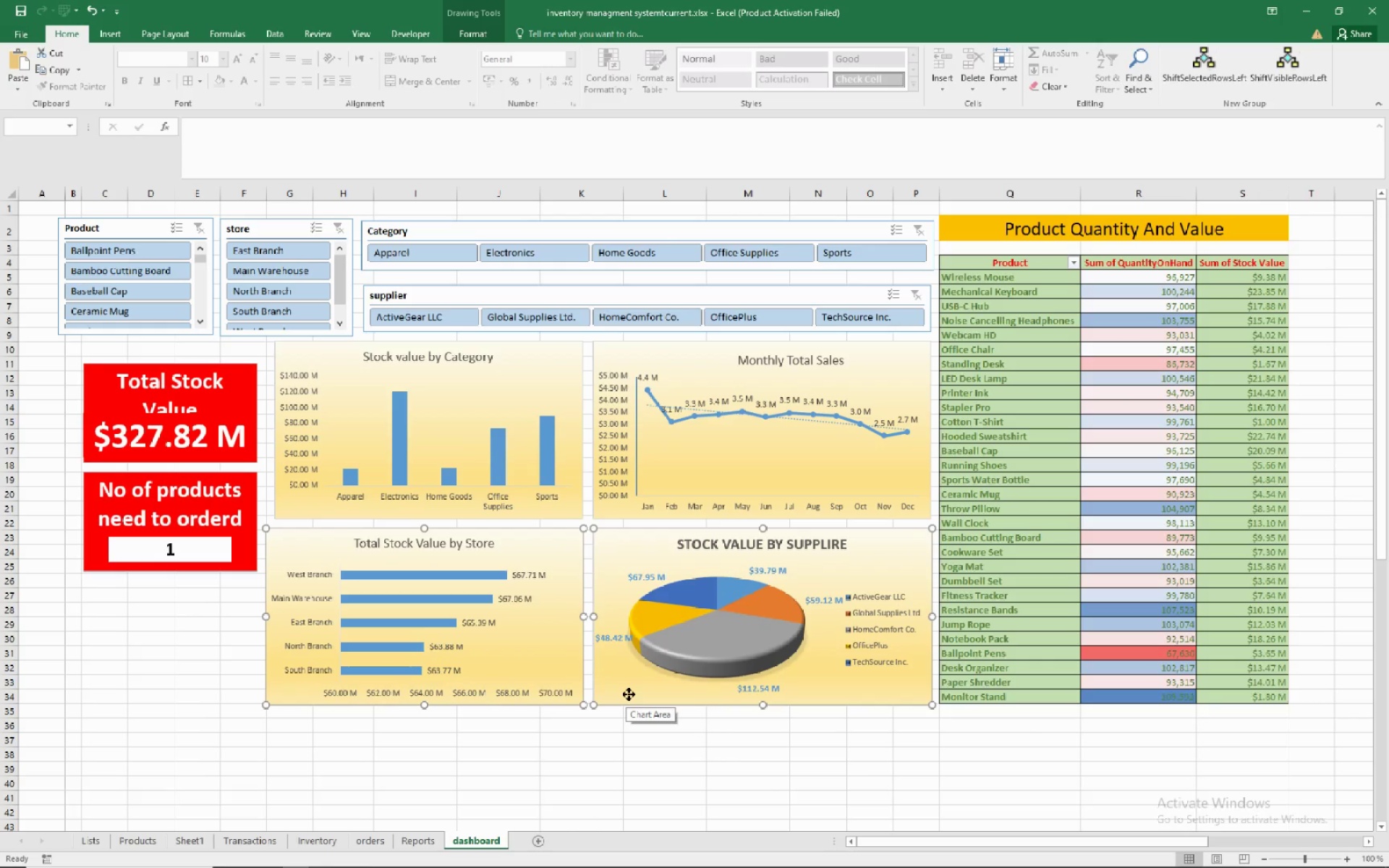 
key(ArrowUp)
 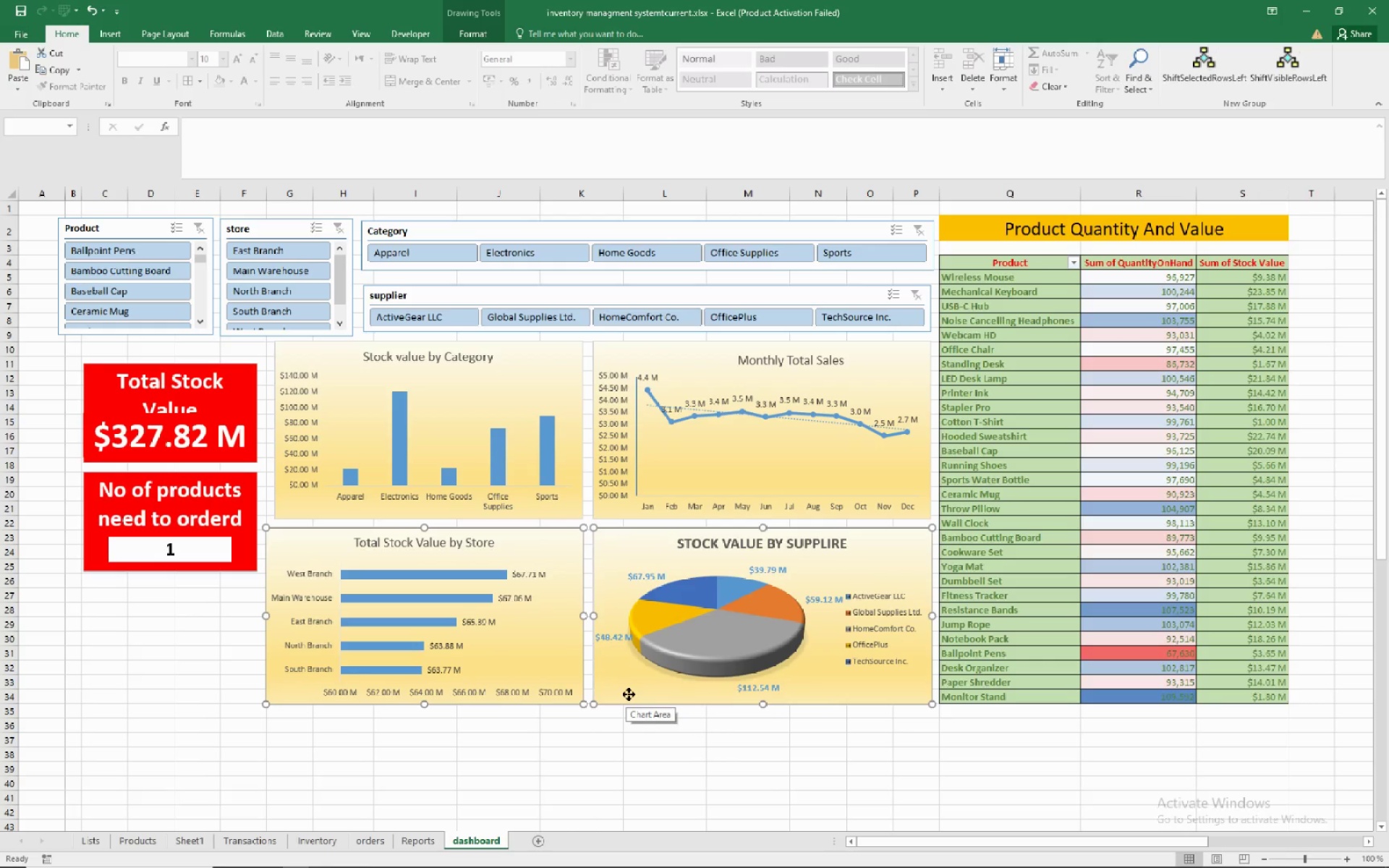 
key(ArrowUp)
 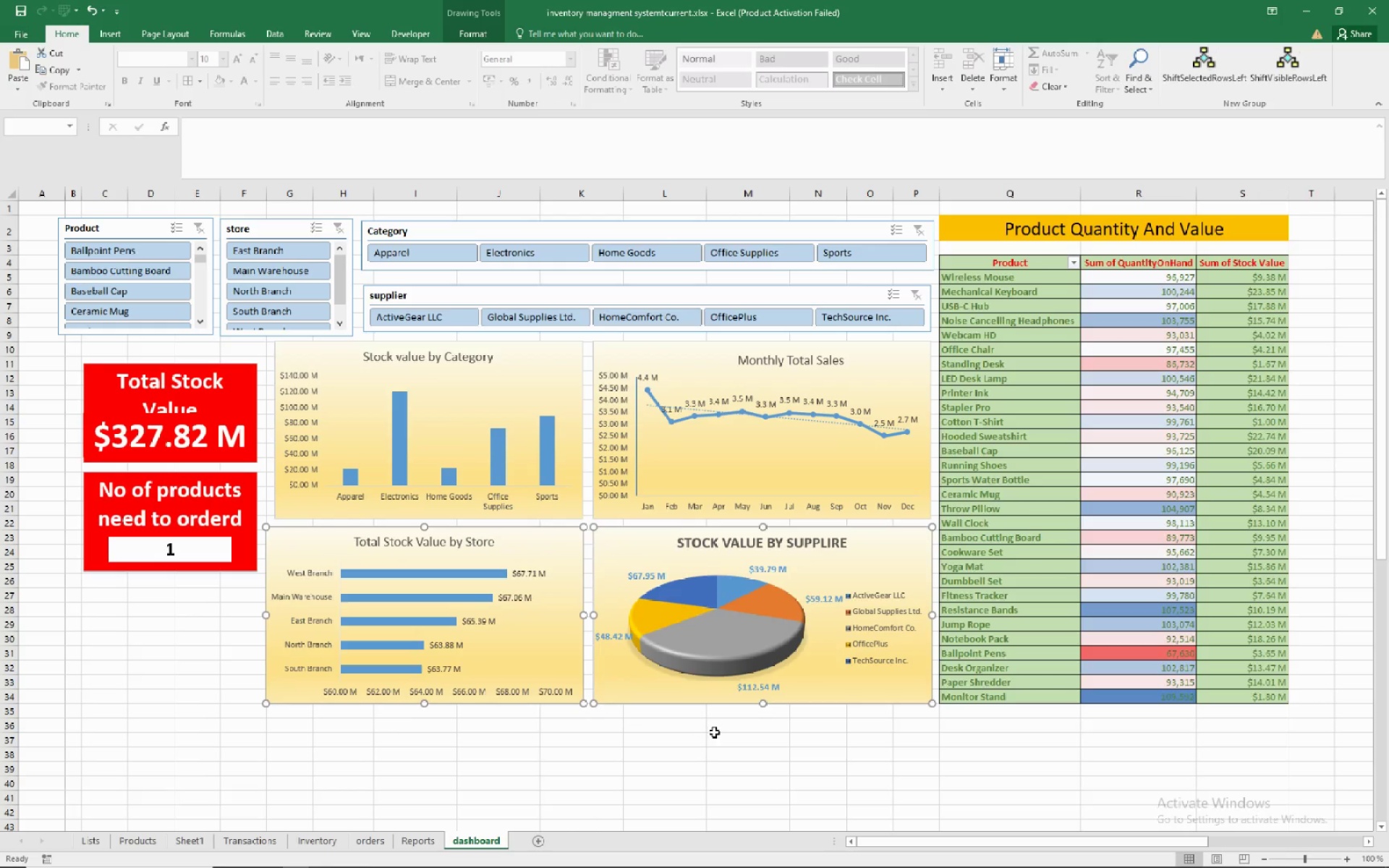 
left_click([699, 775])
 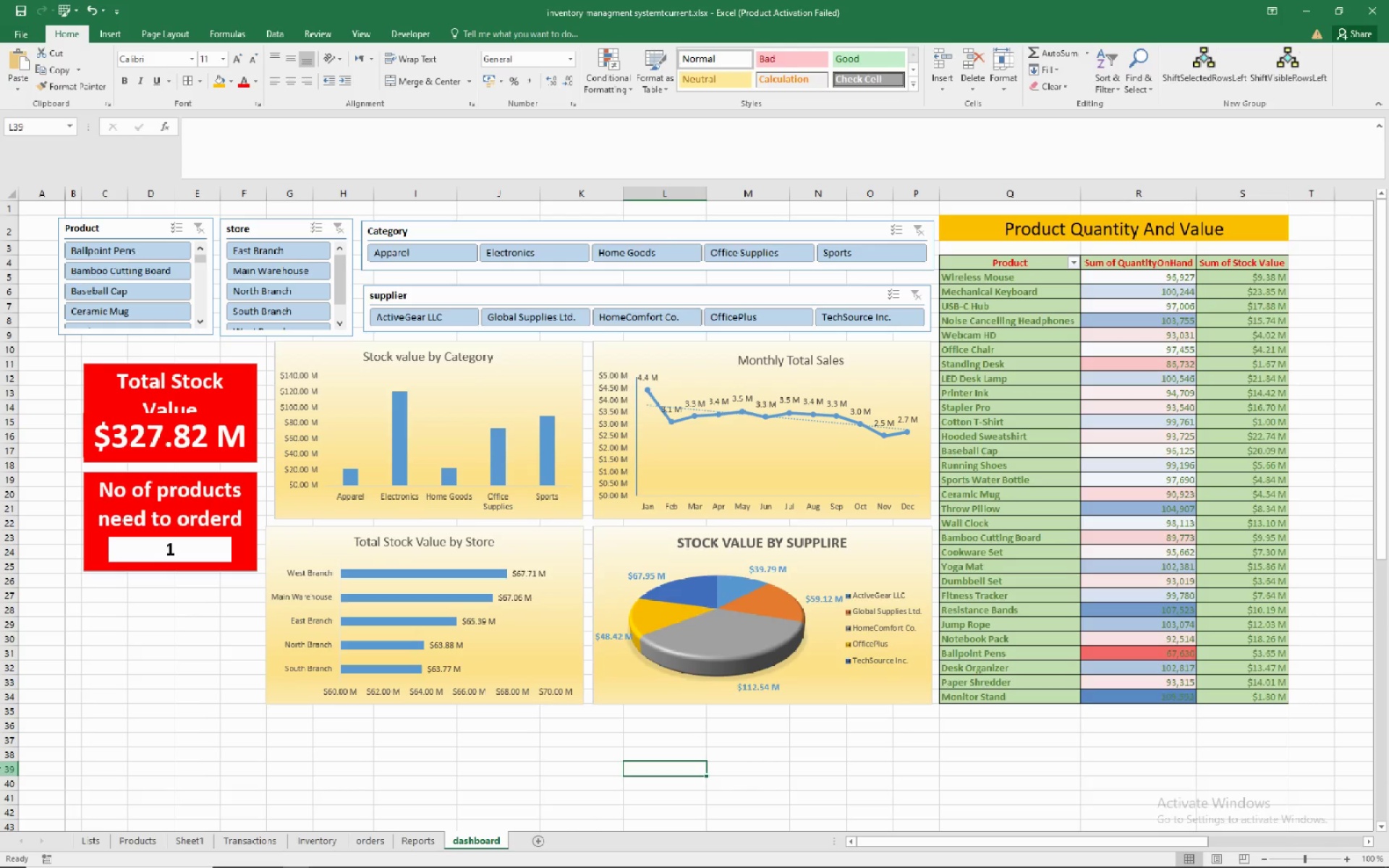 
wait(11.6)
 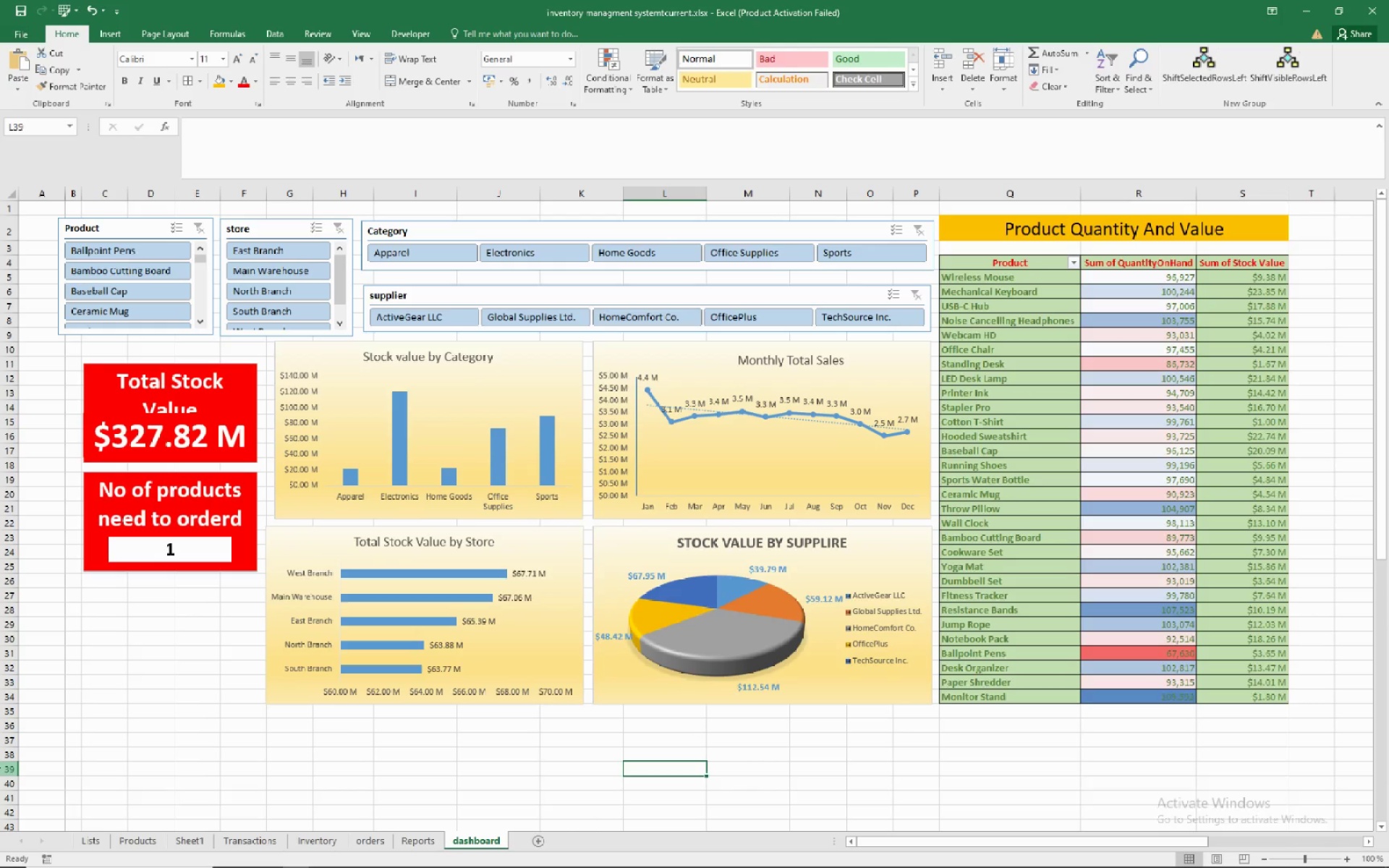 
left_click([165, 372])
 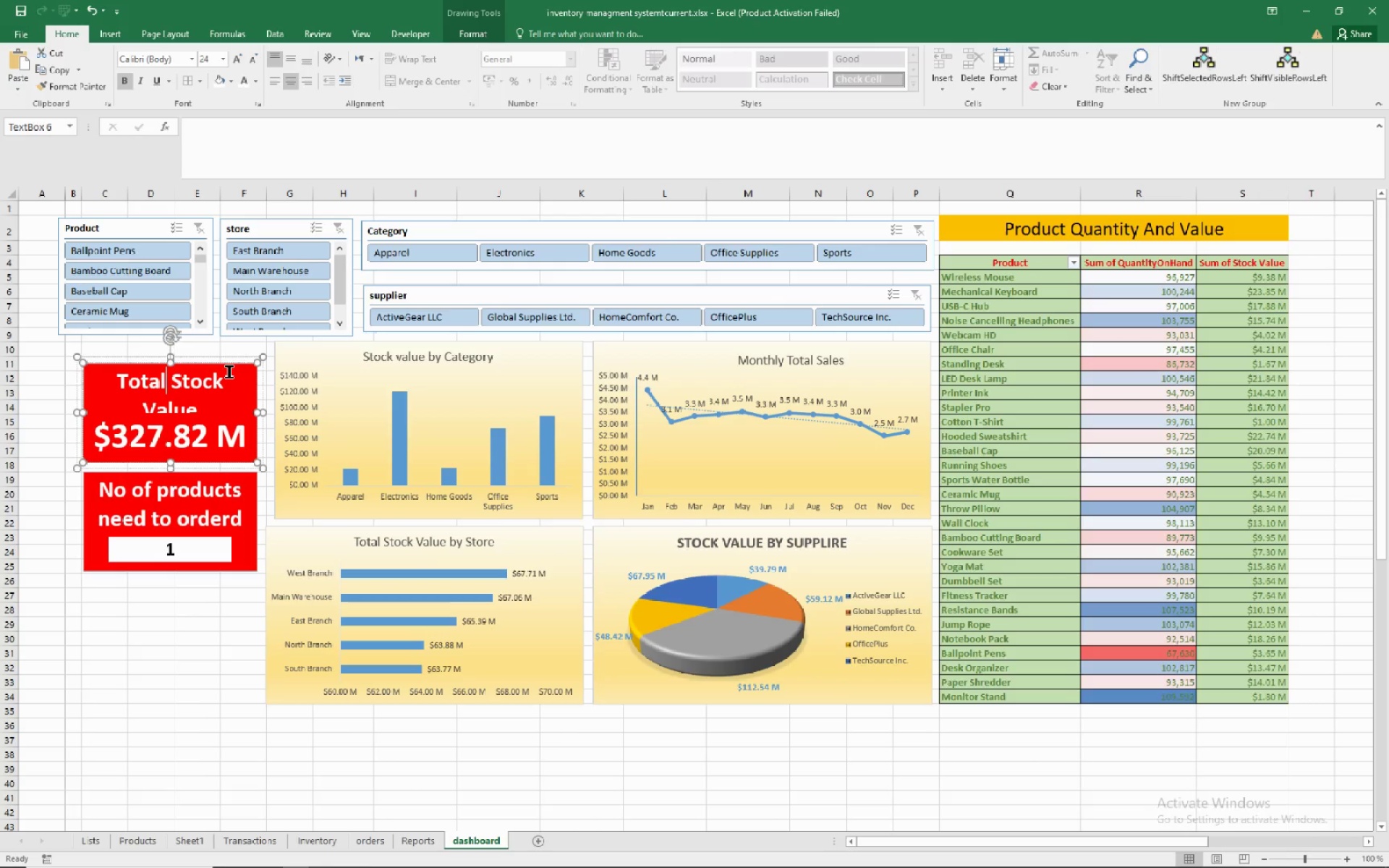 
left_click([229, 372])
 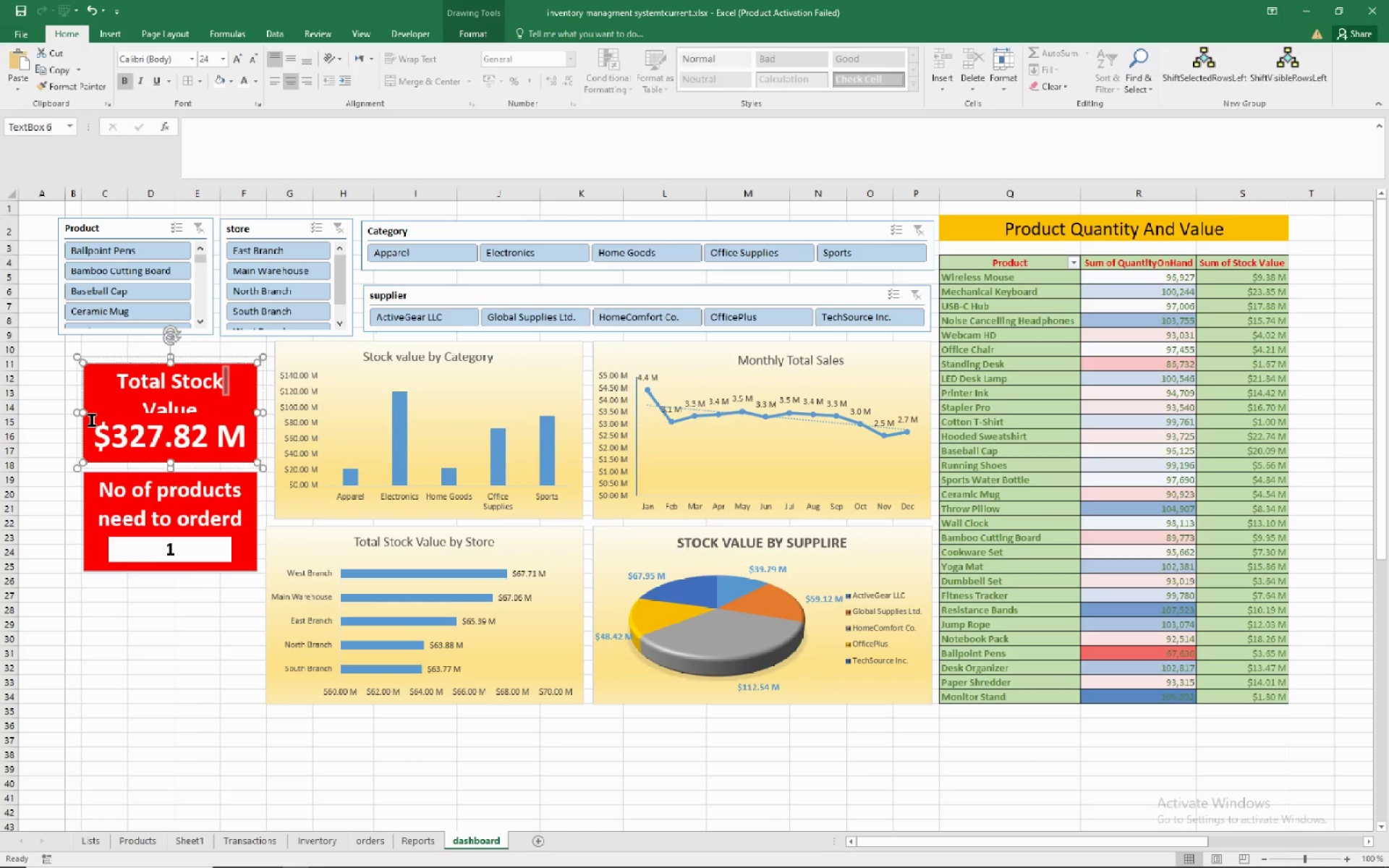 
wait(8.94)
 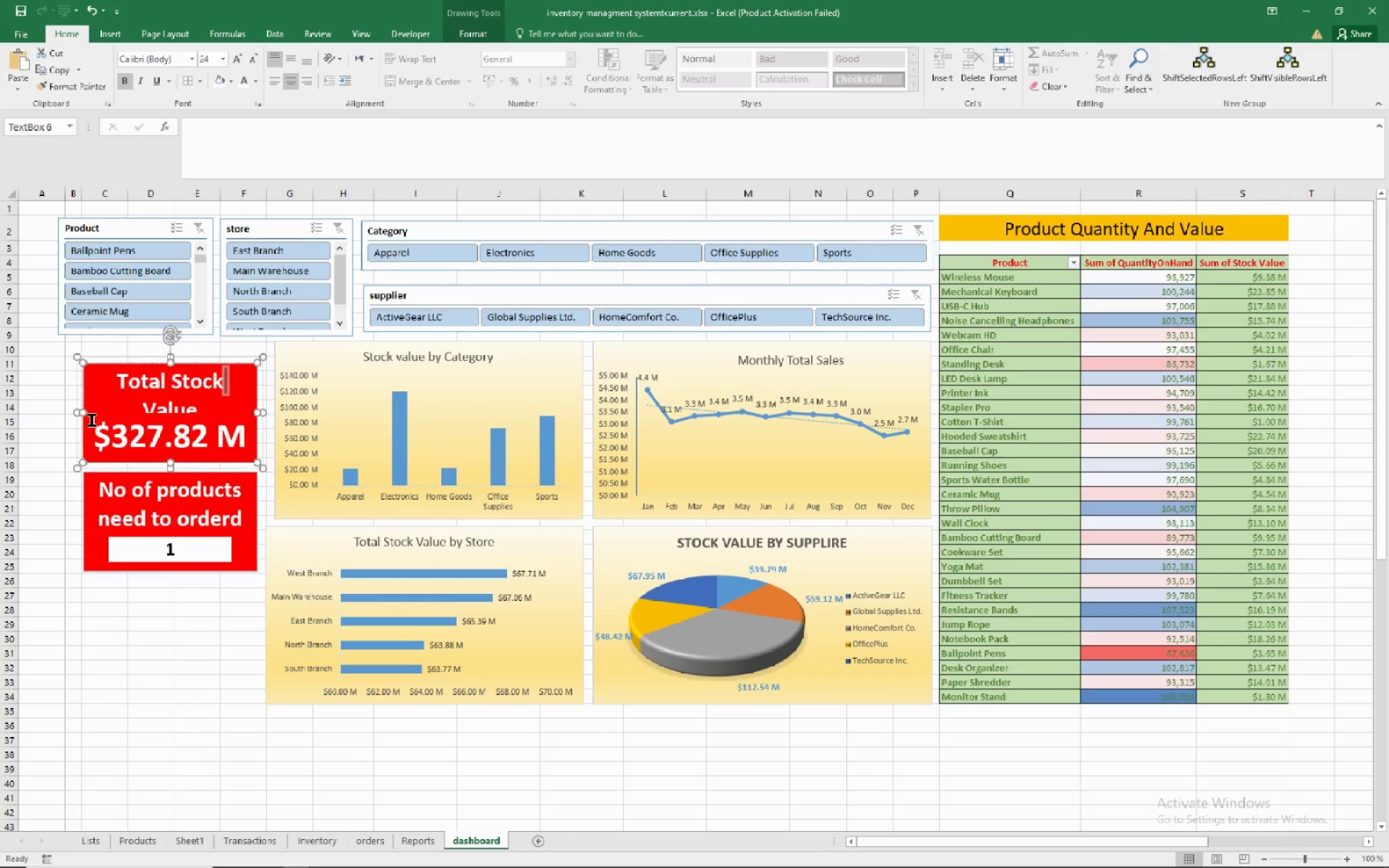 
left_click([144, 444])
 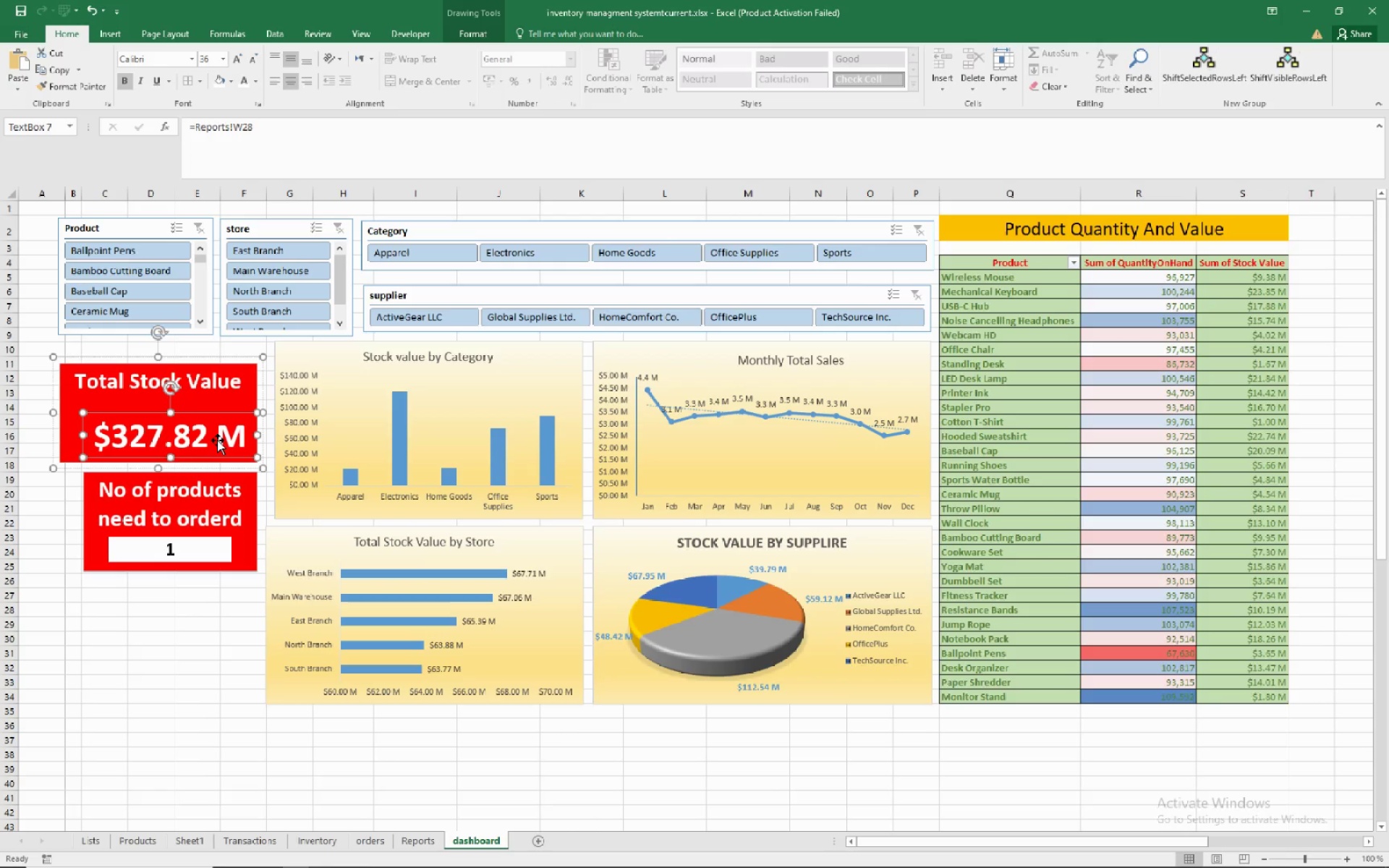 
left_click([218, 441])
 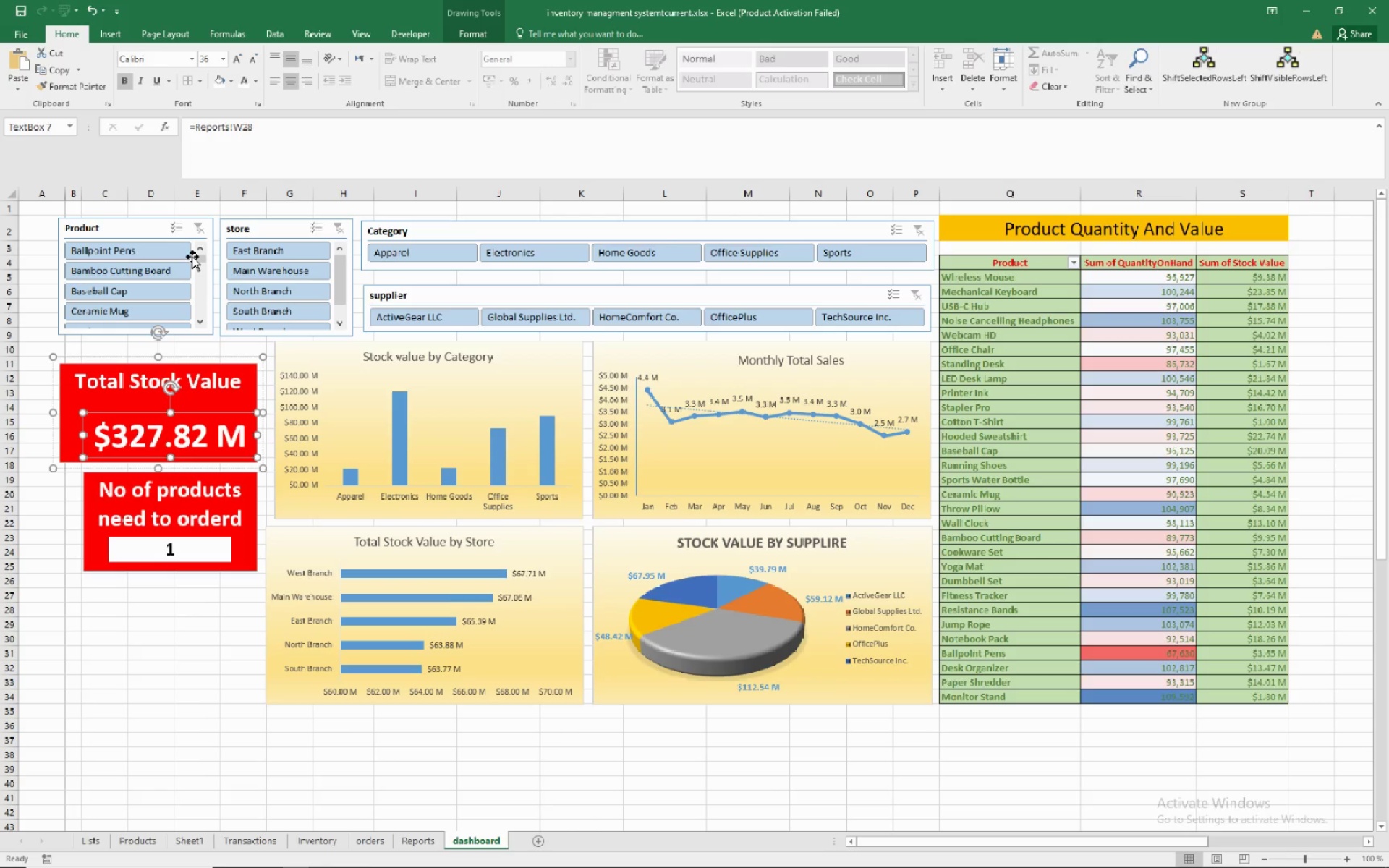 
hold_key(key=ArrowLeft, duration=0.79)
 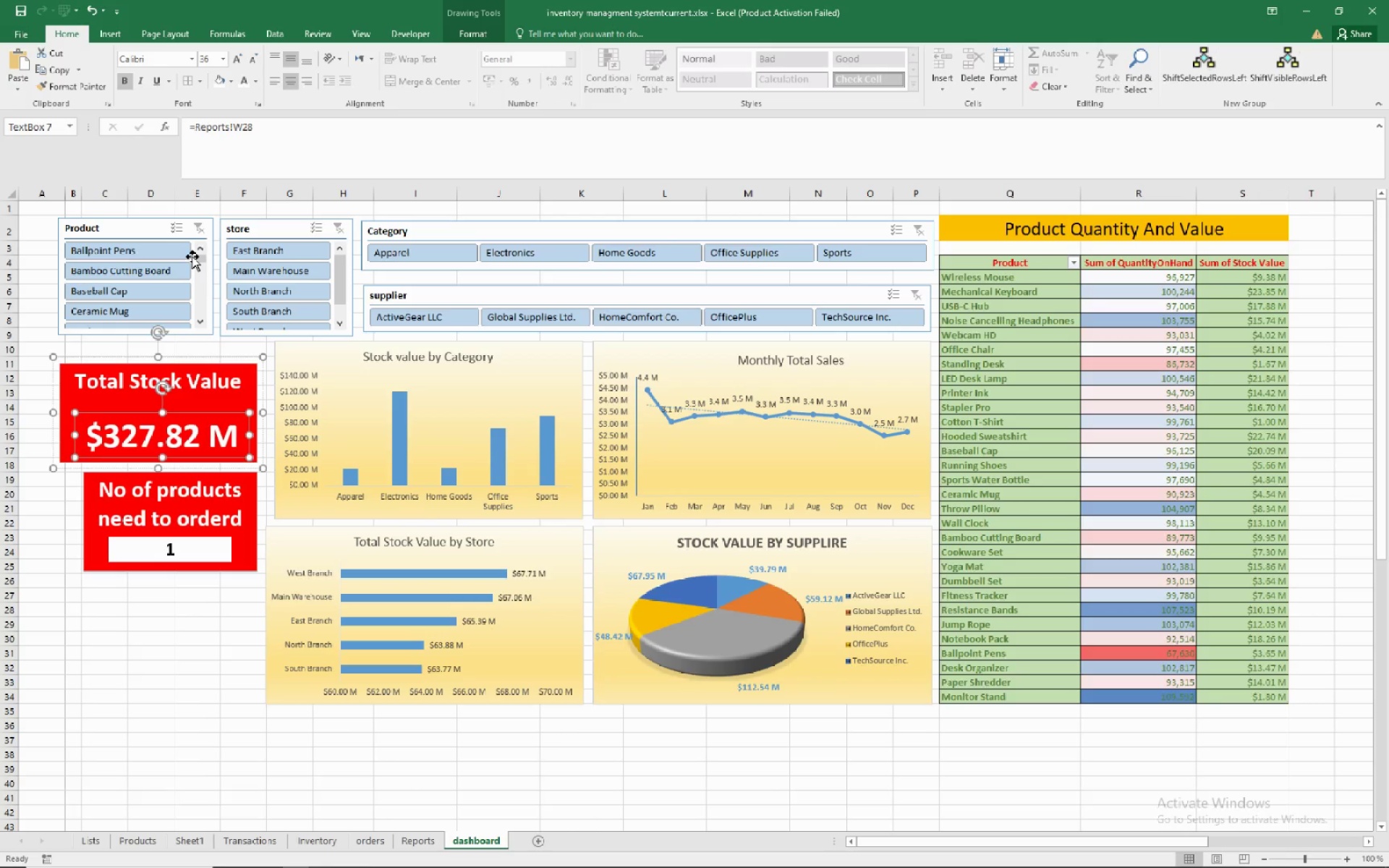 
key(ArrowLeft)
 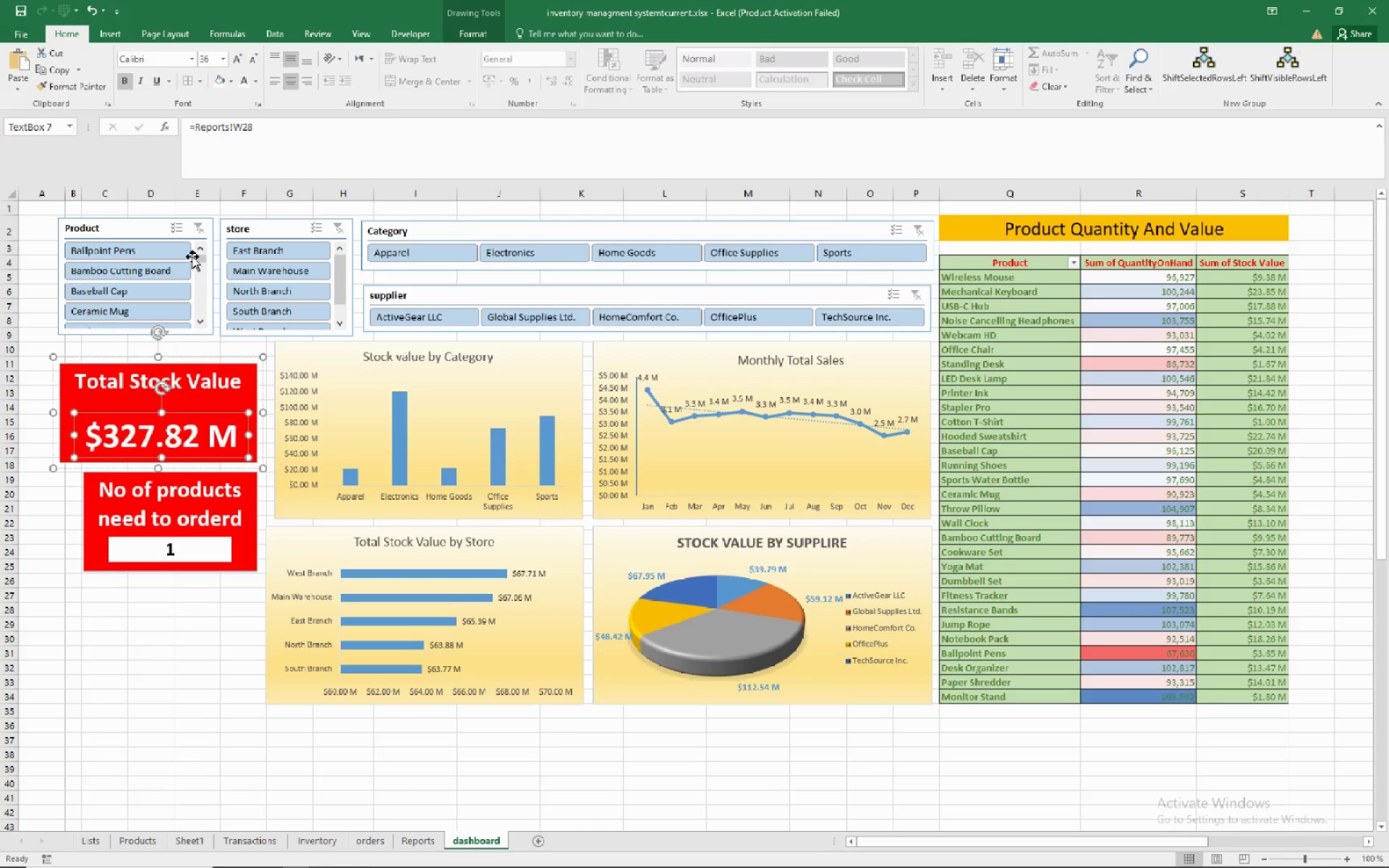 
key(ArrowLeft)
 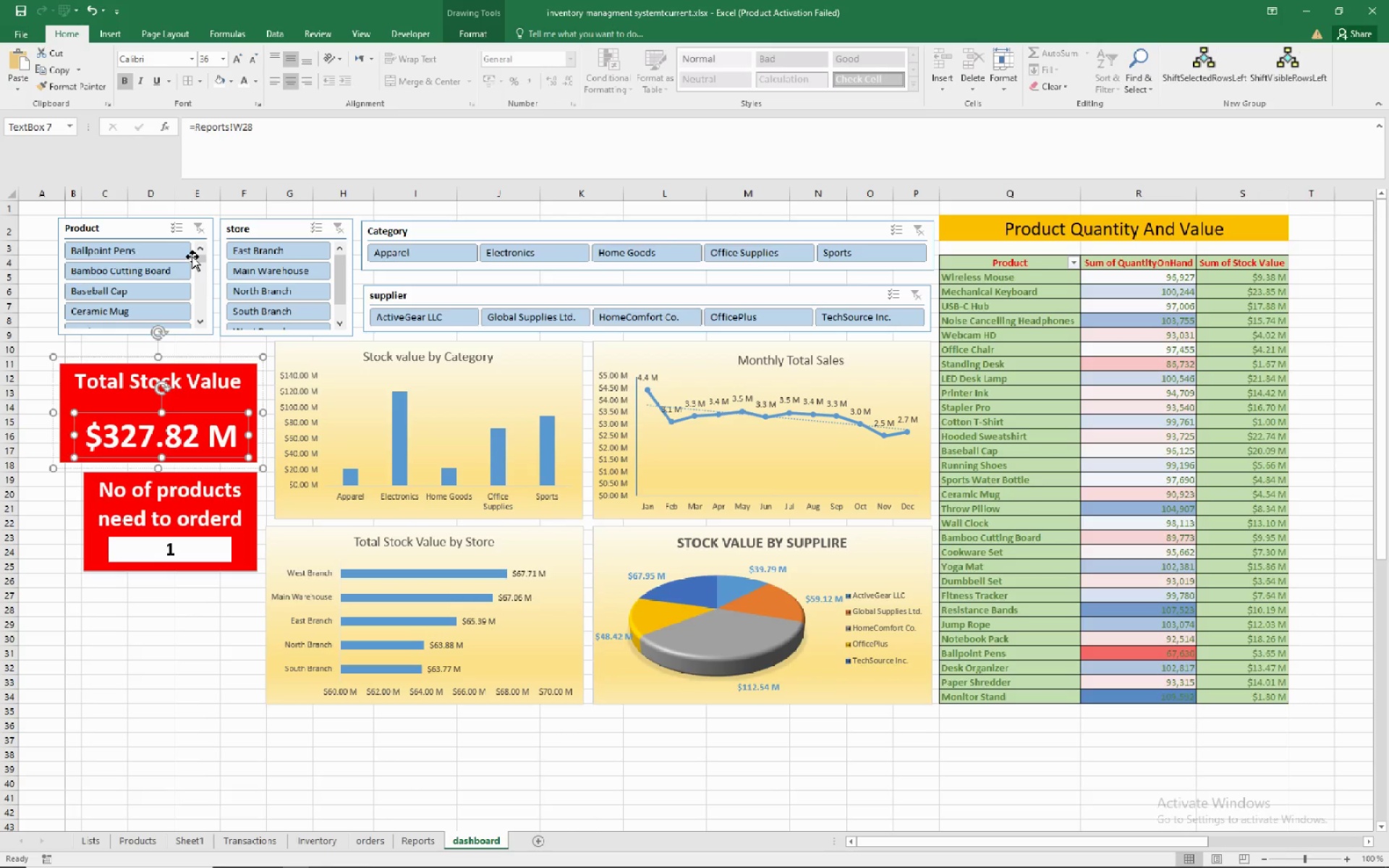 
key(ArrowLeft)
 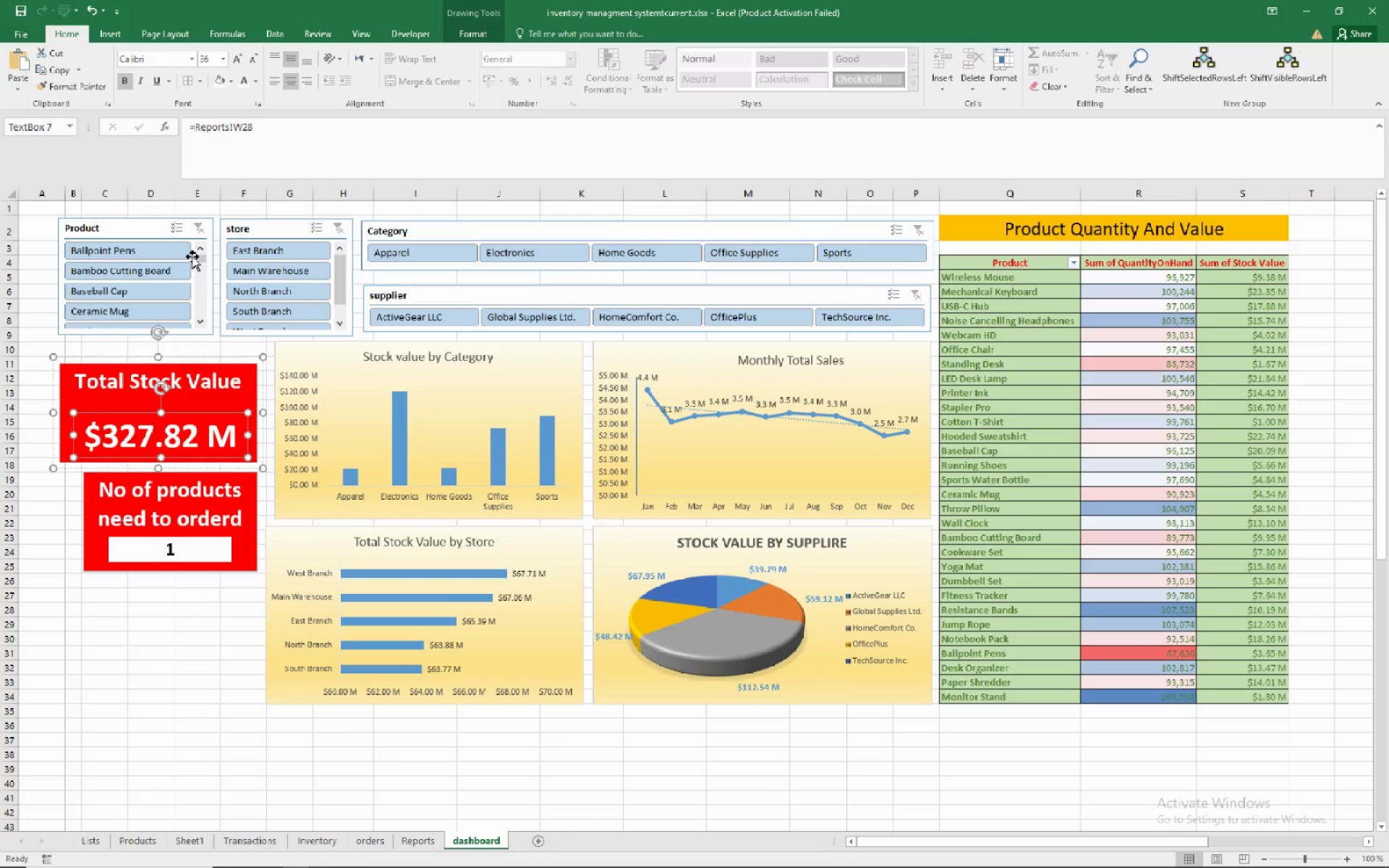 
key(ArrowUp)
 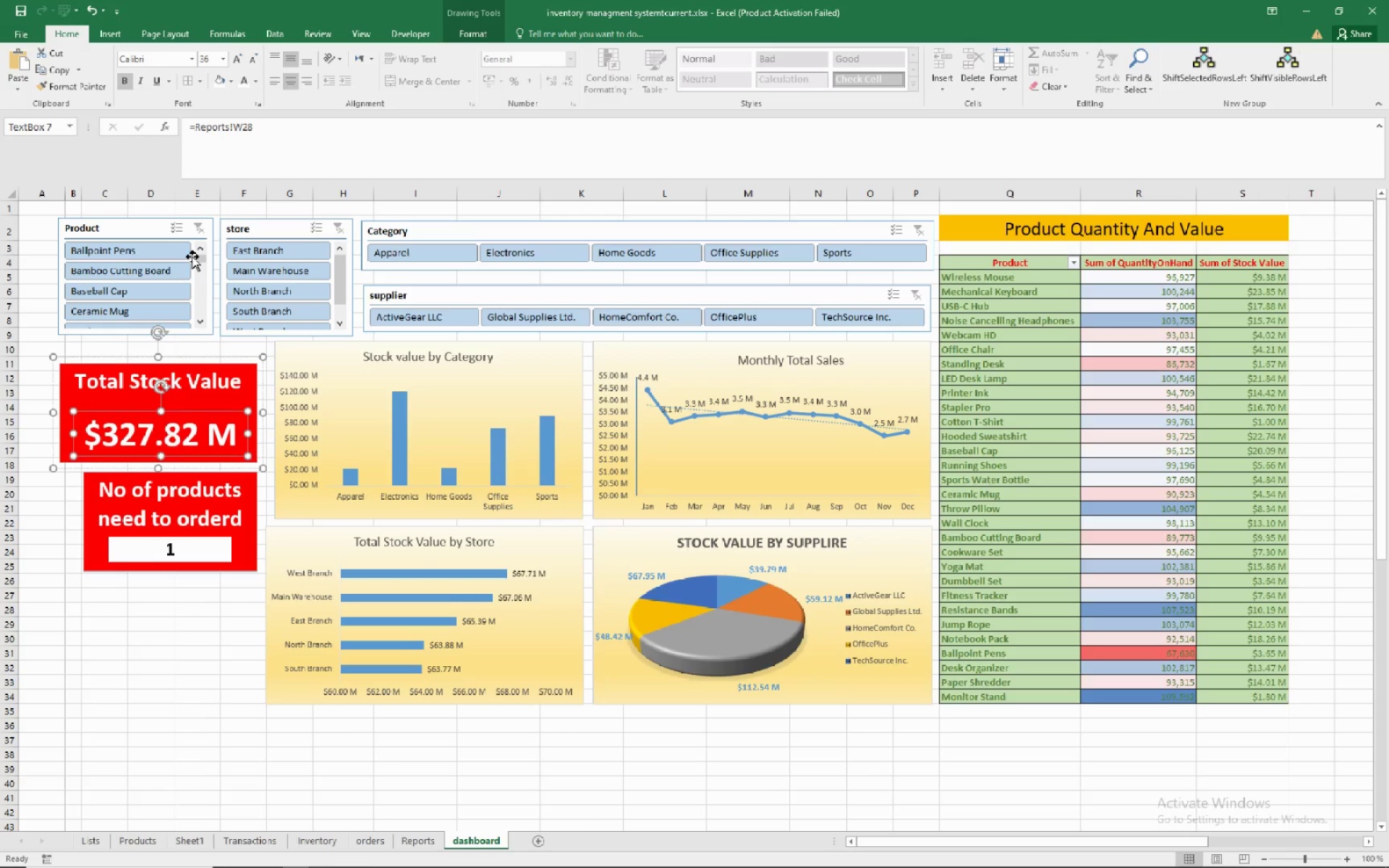 
key(ArrowUp)
 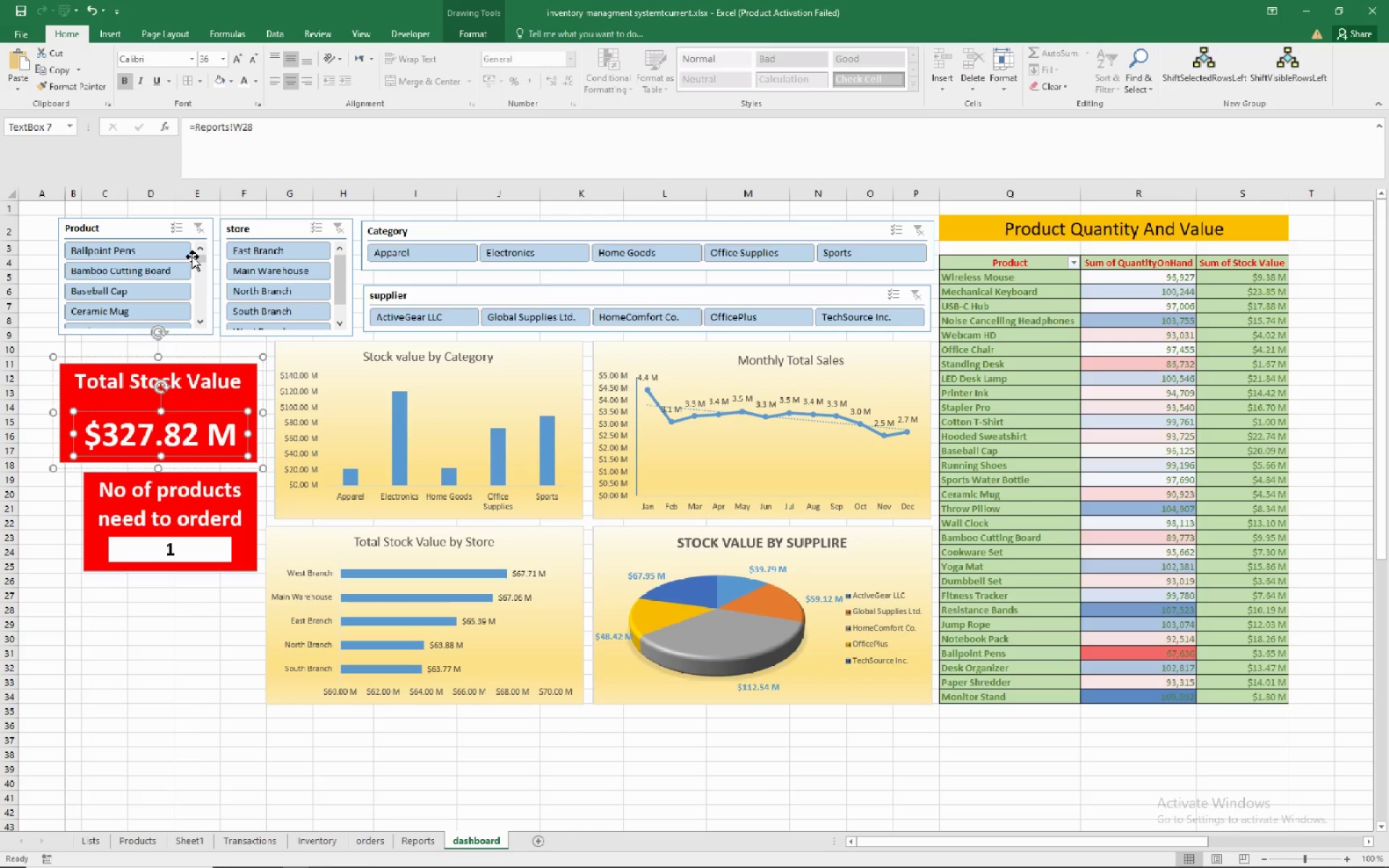 
key(ArrowUp)
 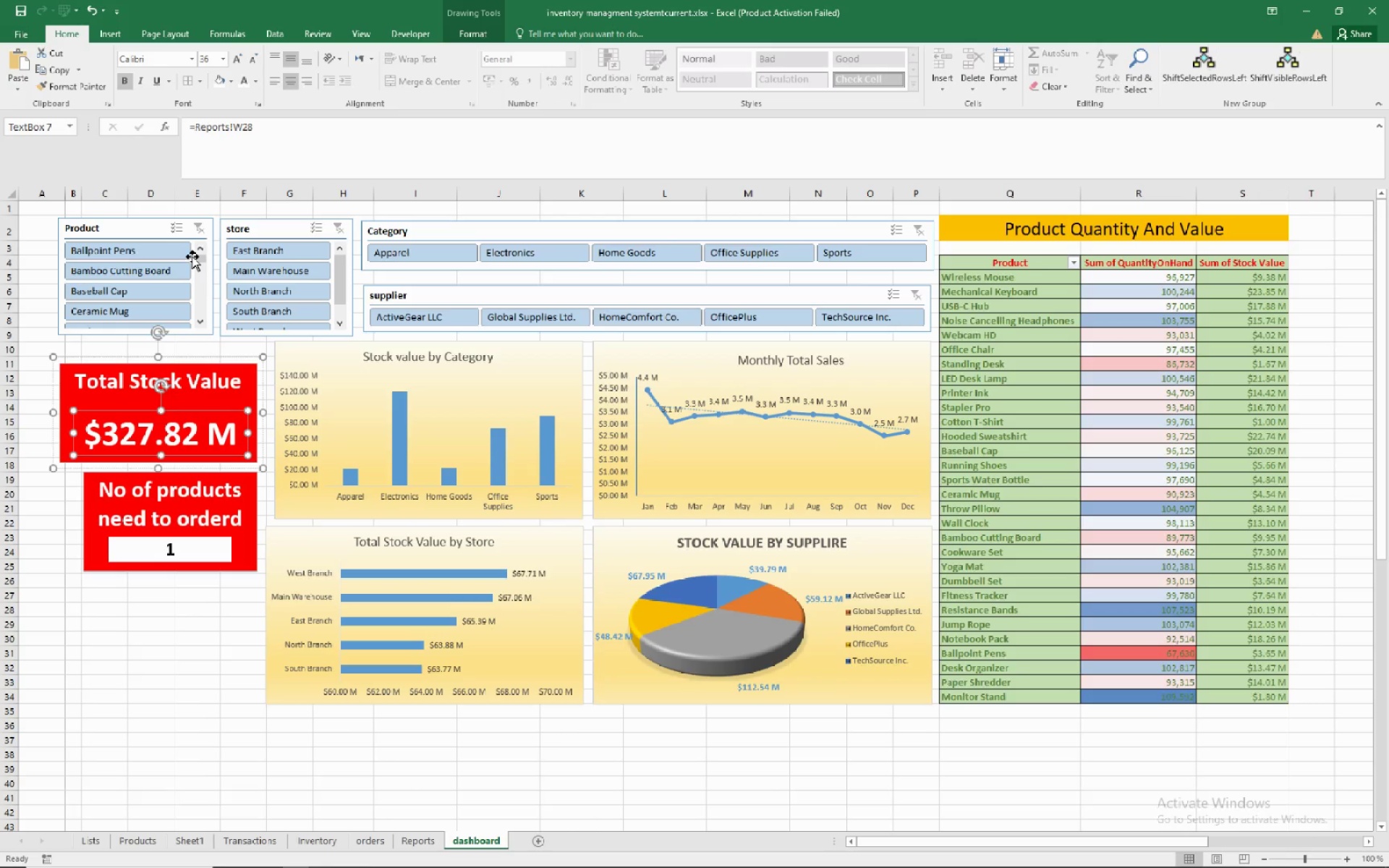 
key(ArrowUp)
 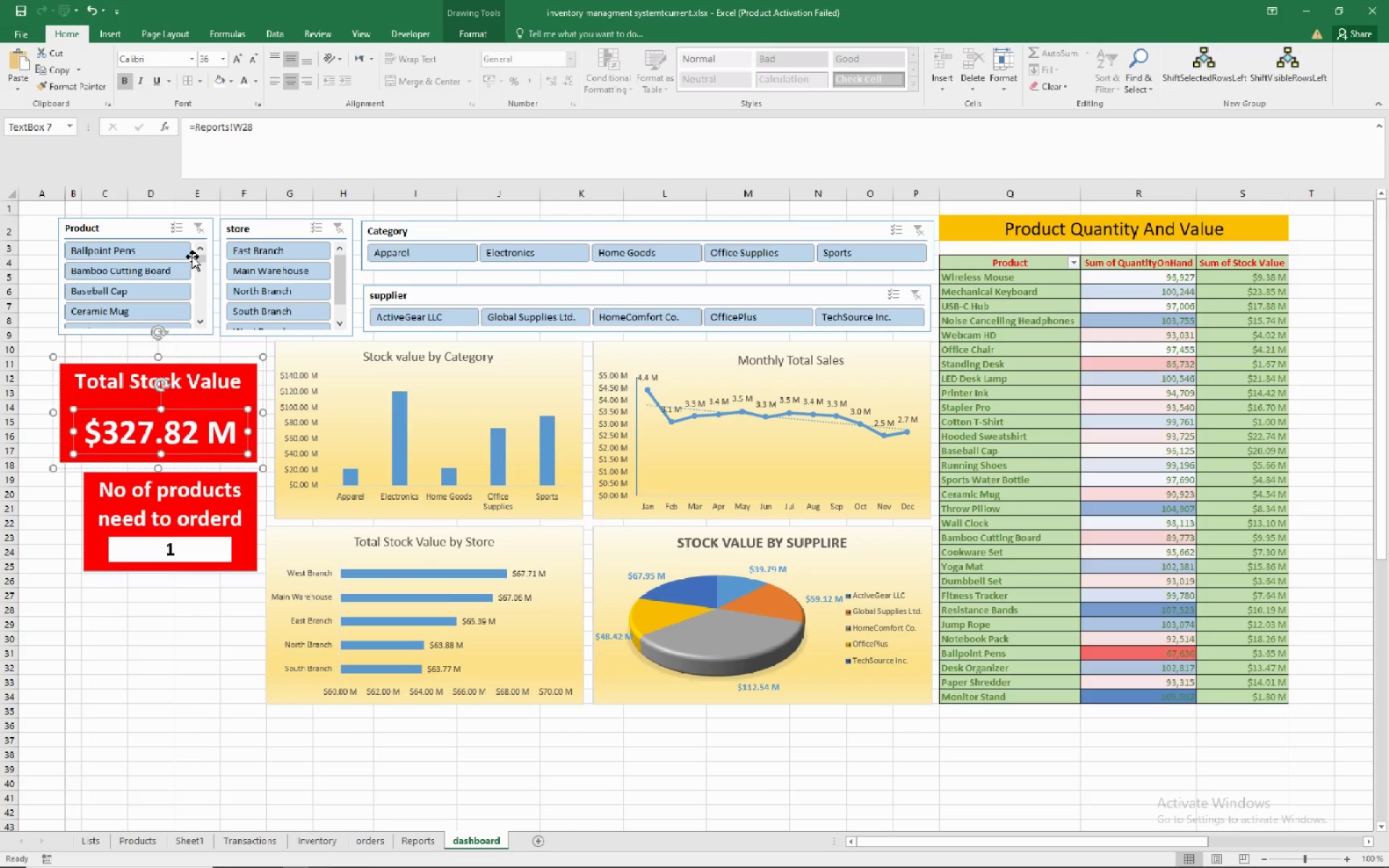 
key(ArrowUp)
 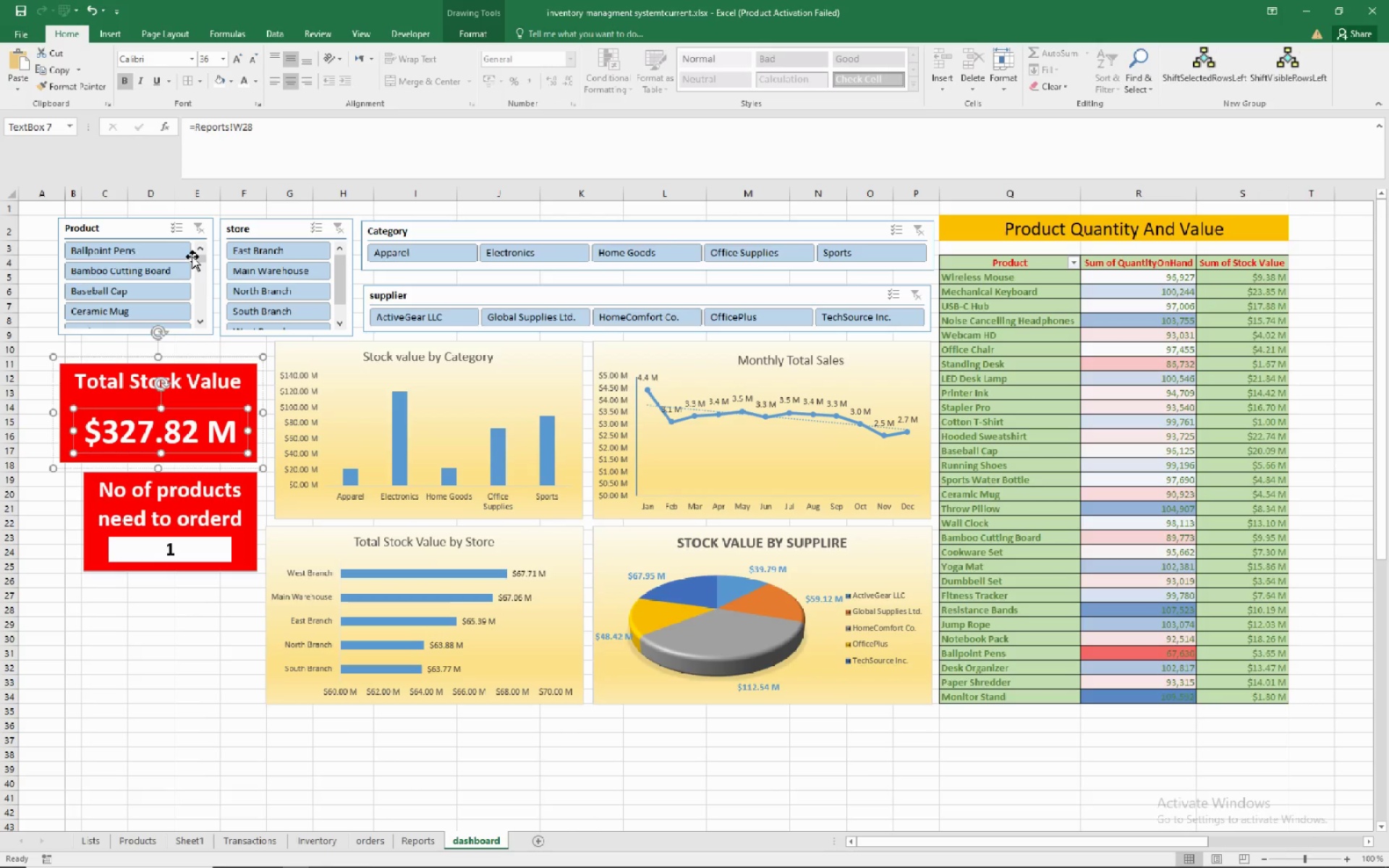 
key(ArrowUp)
 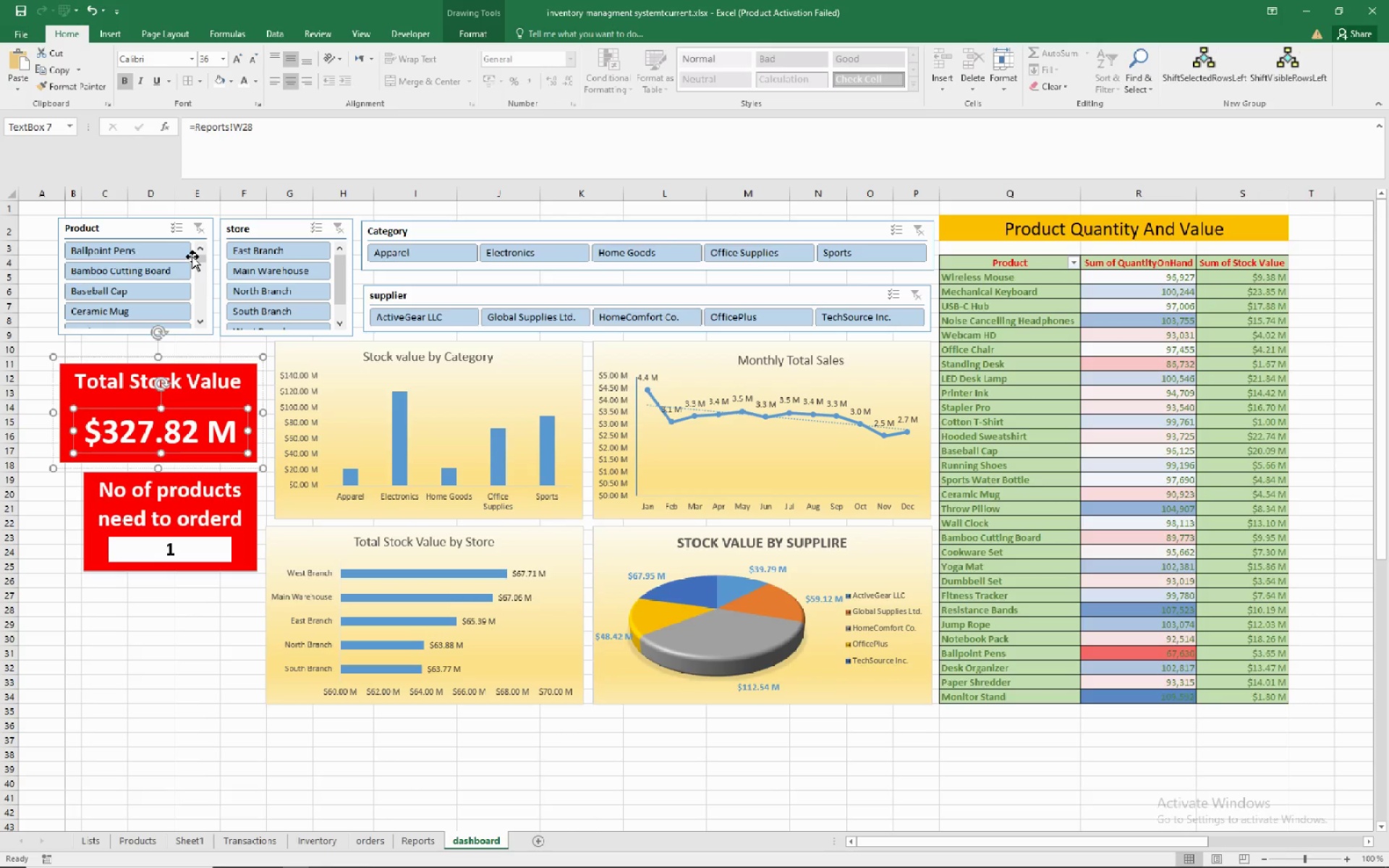 
key(ArrowUp)
 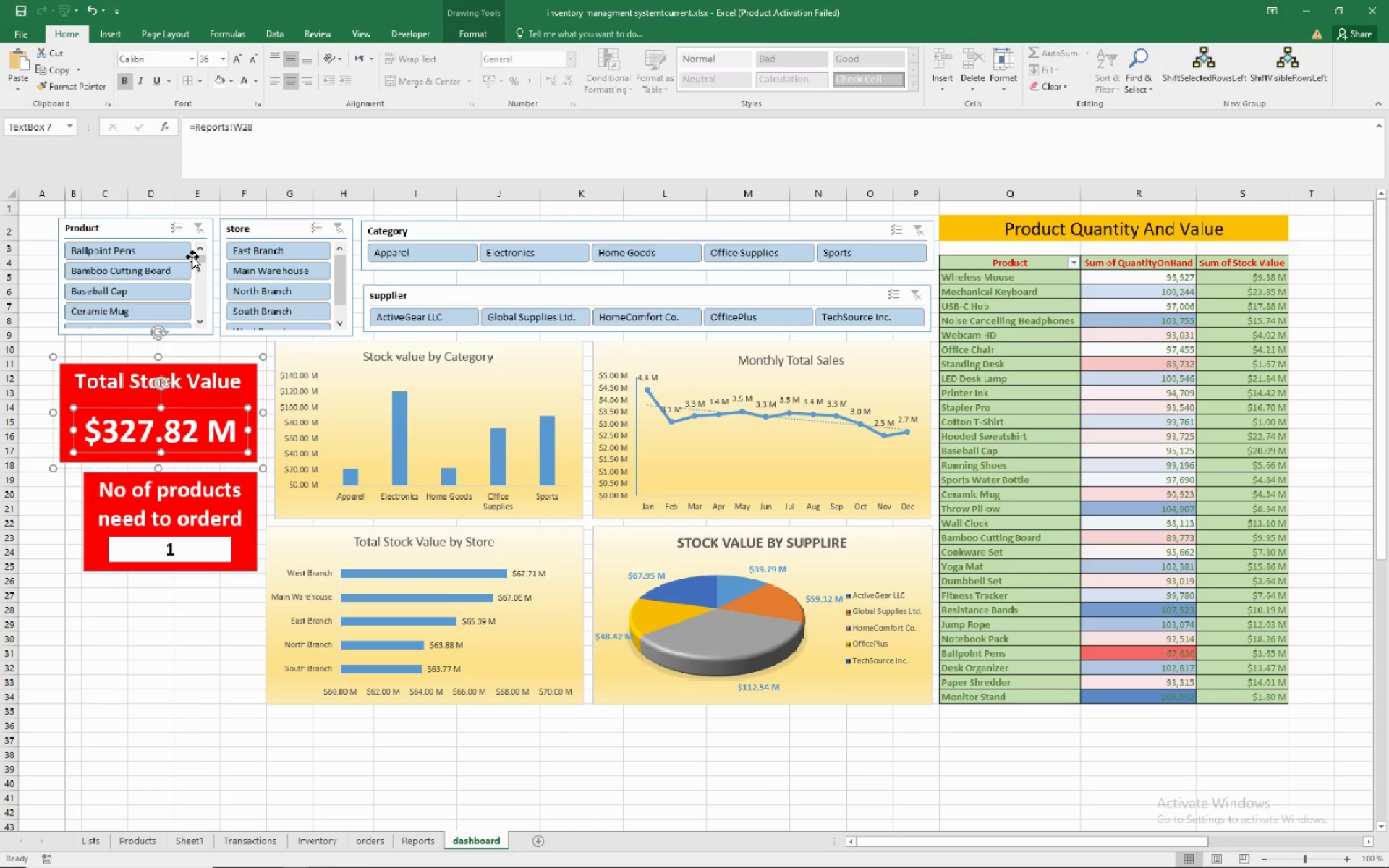 
key(ArrowUp)
 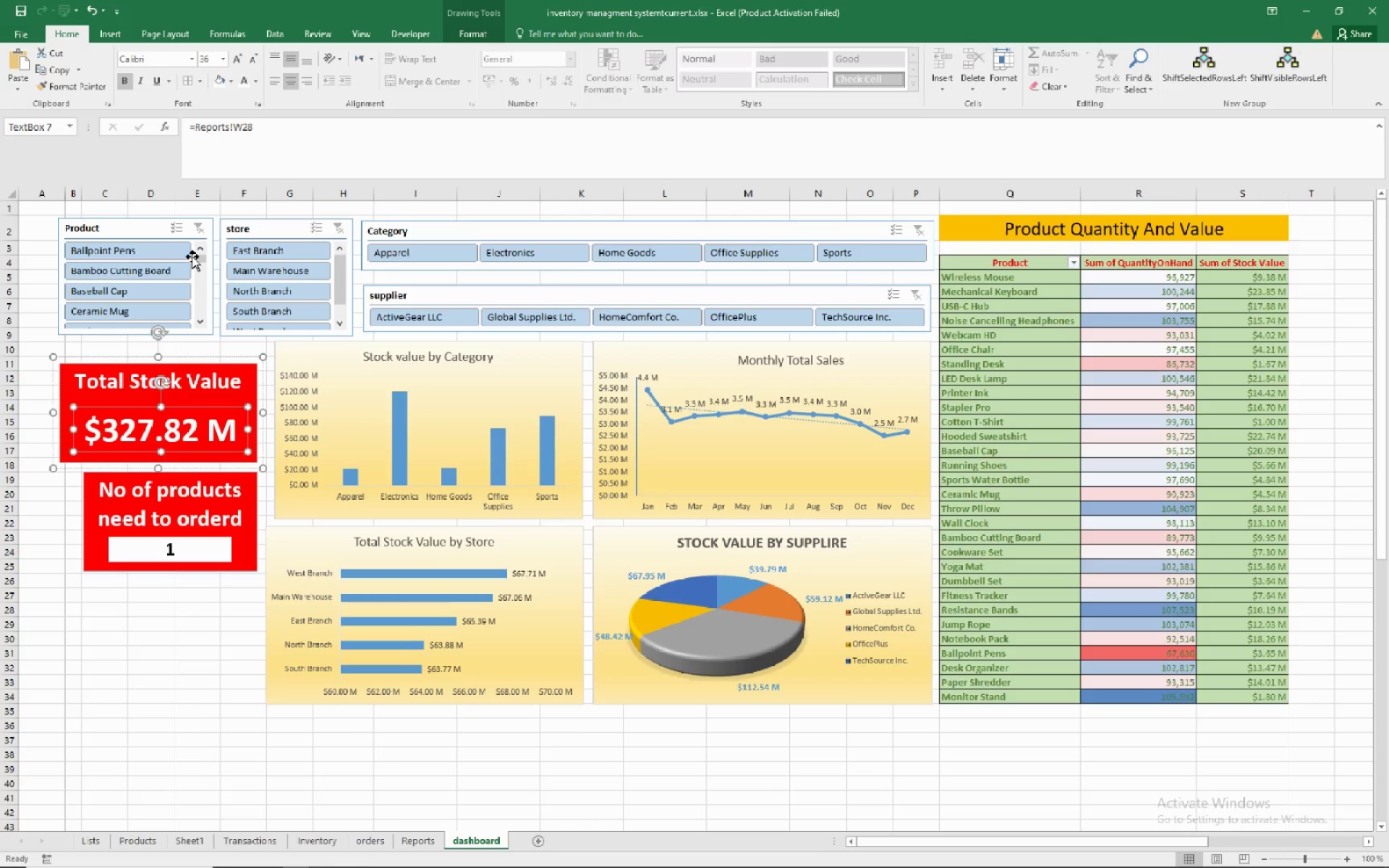 
key(ArrowUp)
 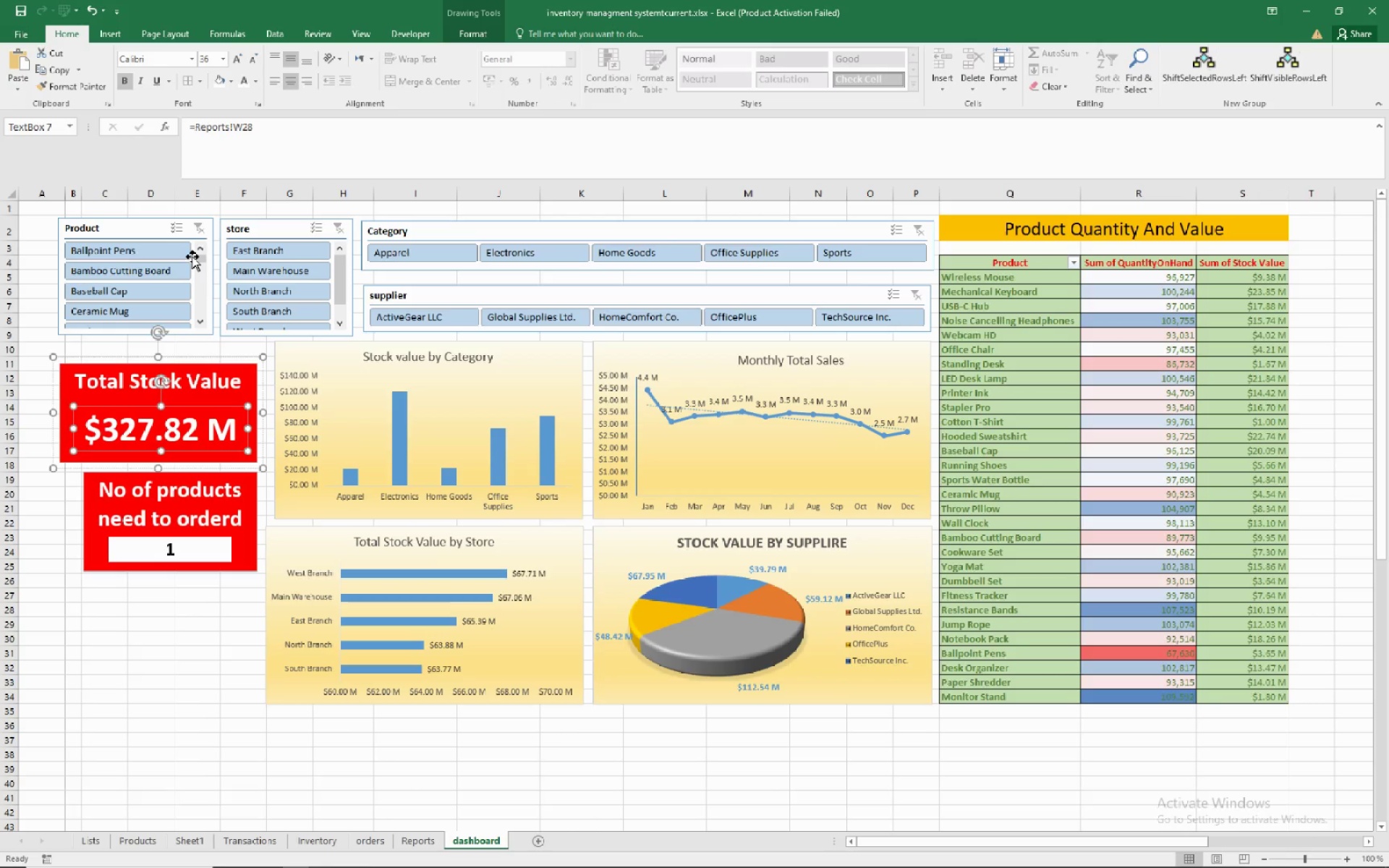 
key(ArrowUp)
 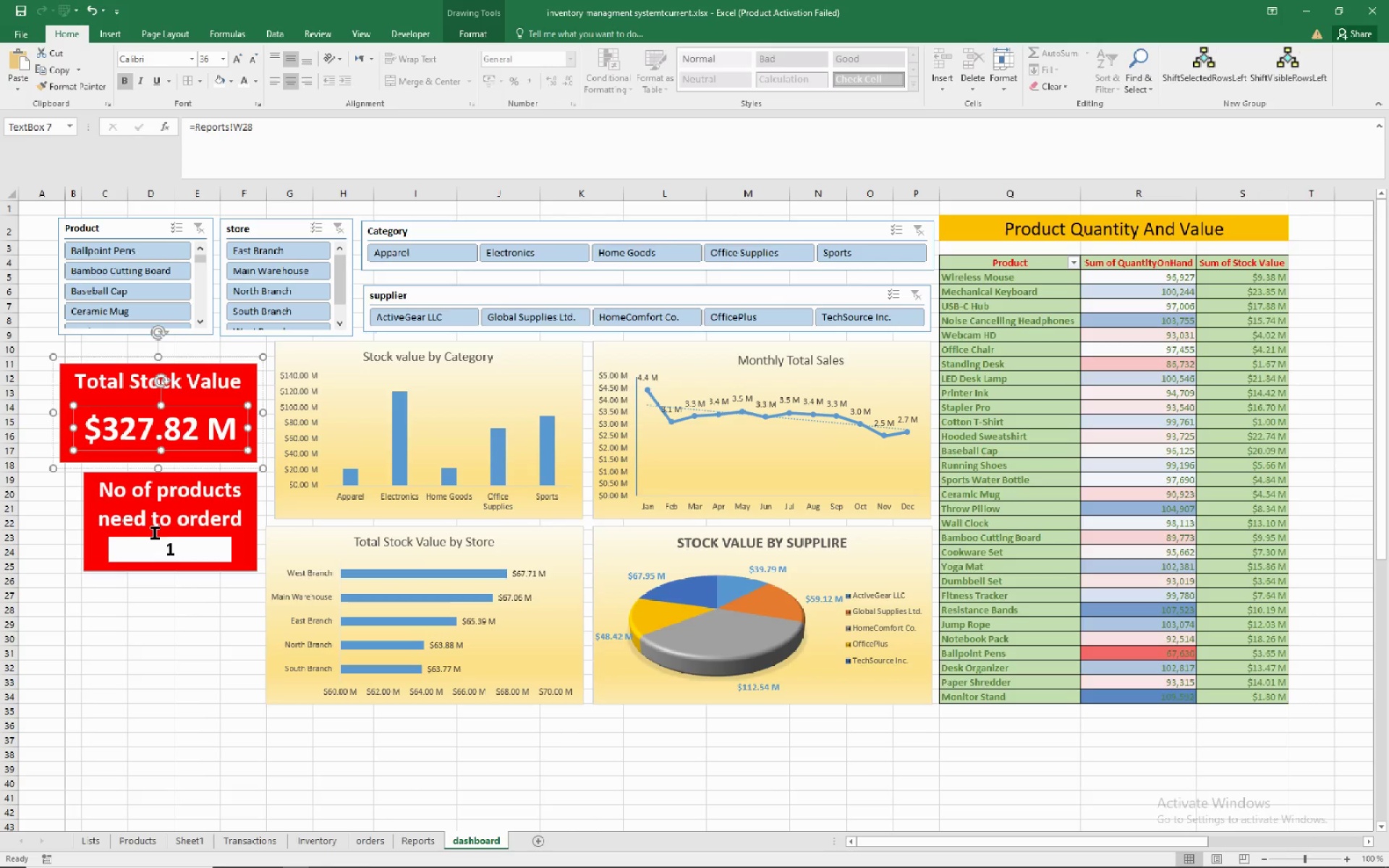 
left_click([178, 505])
 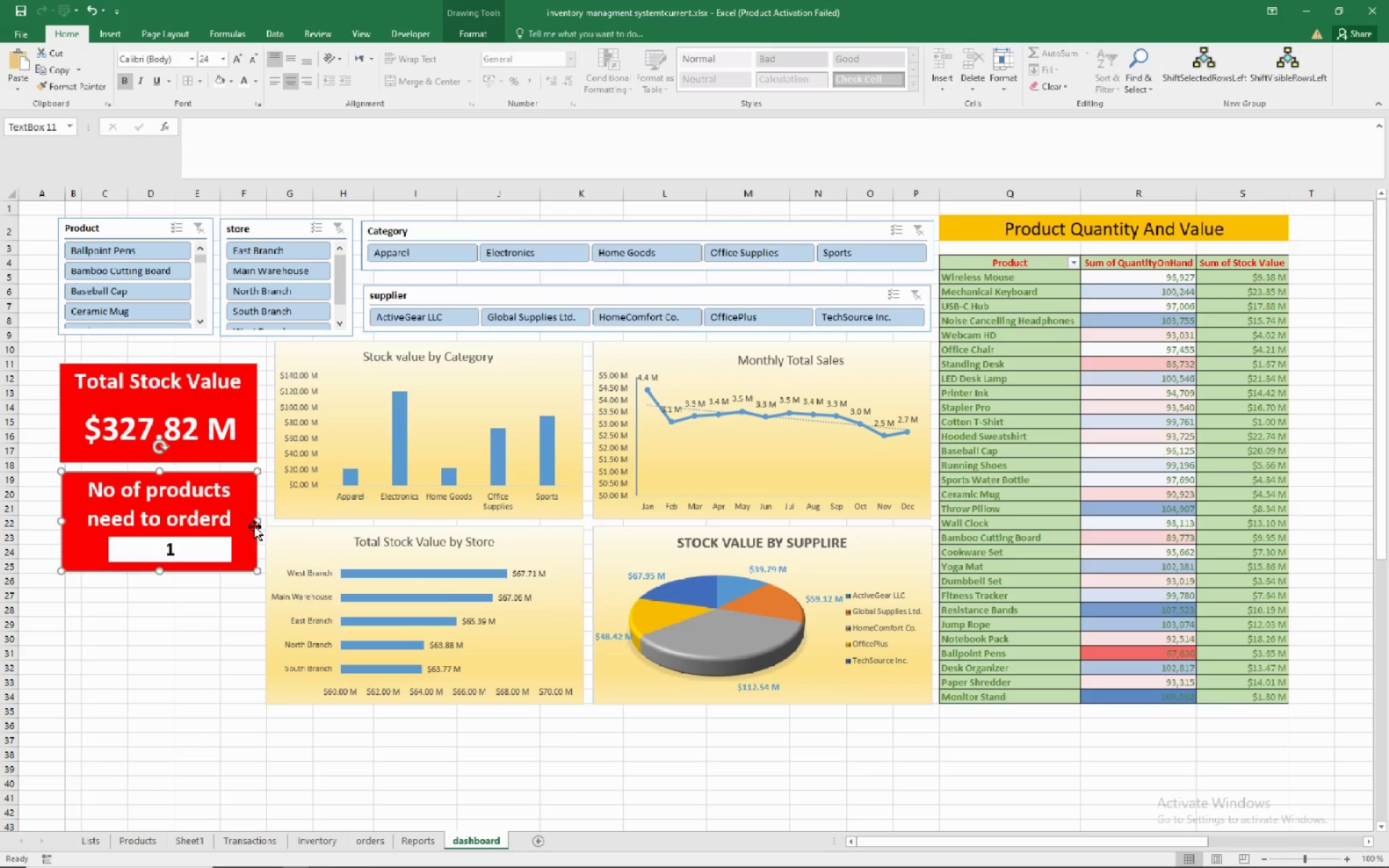 
wait(9.94)
 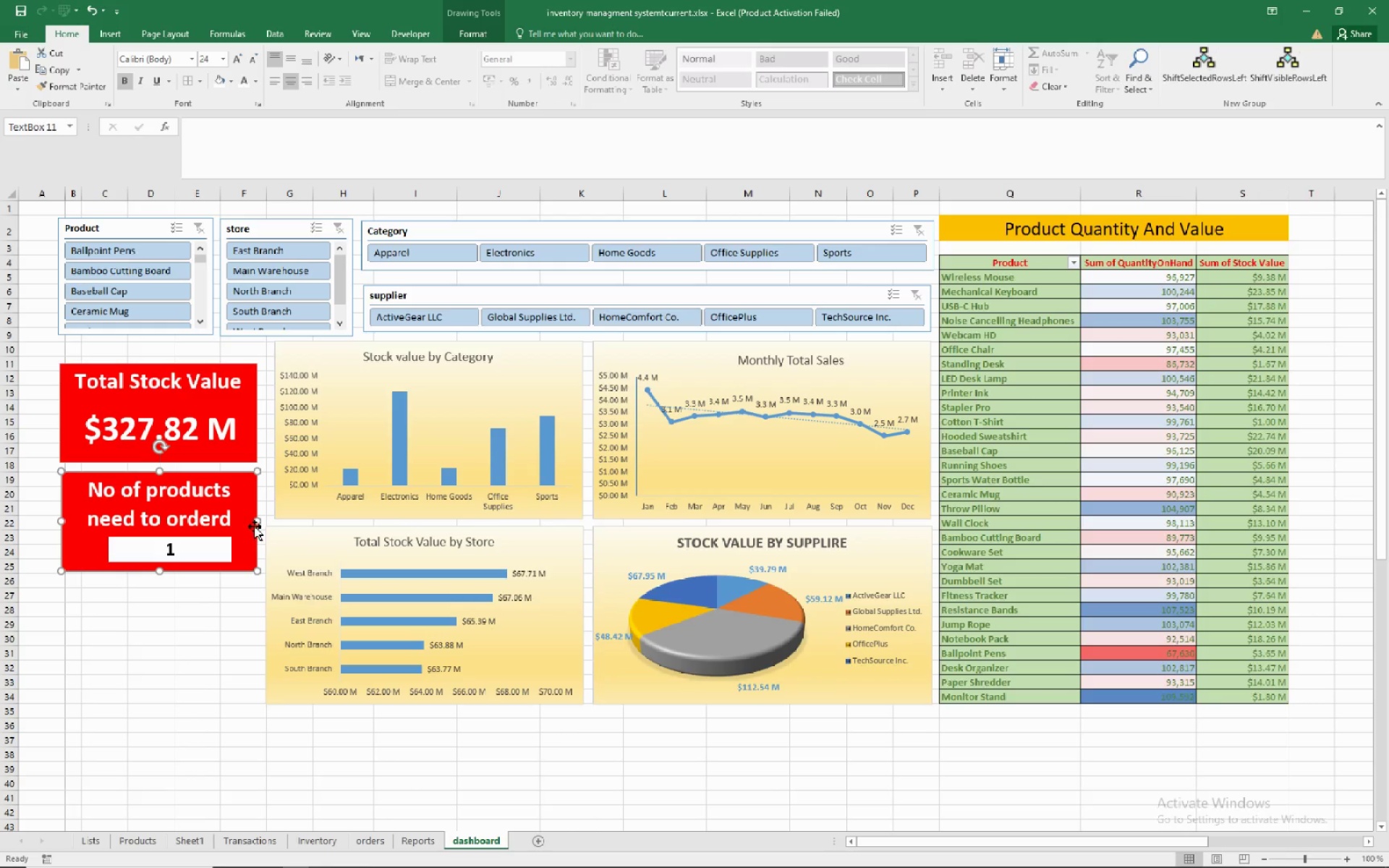 
left_click([179, 546])
 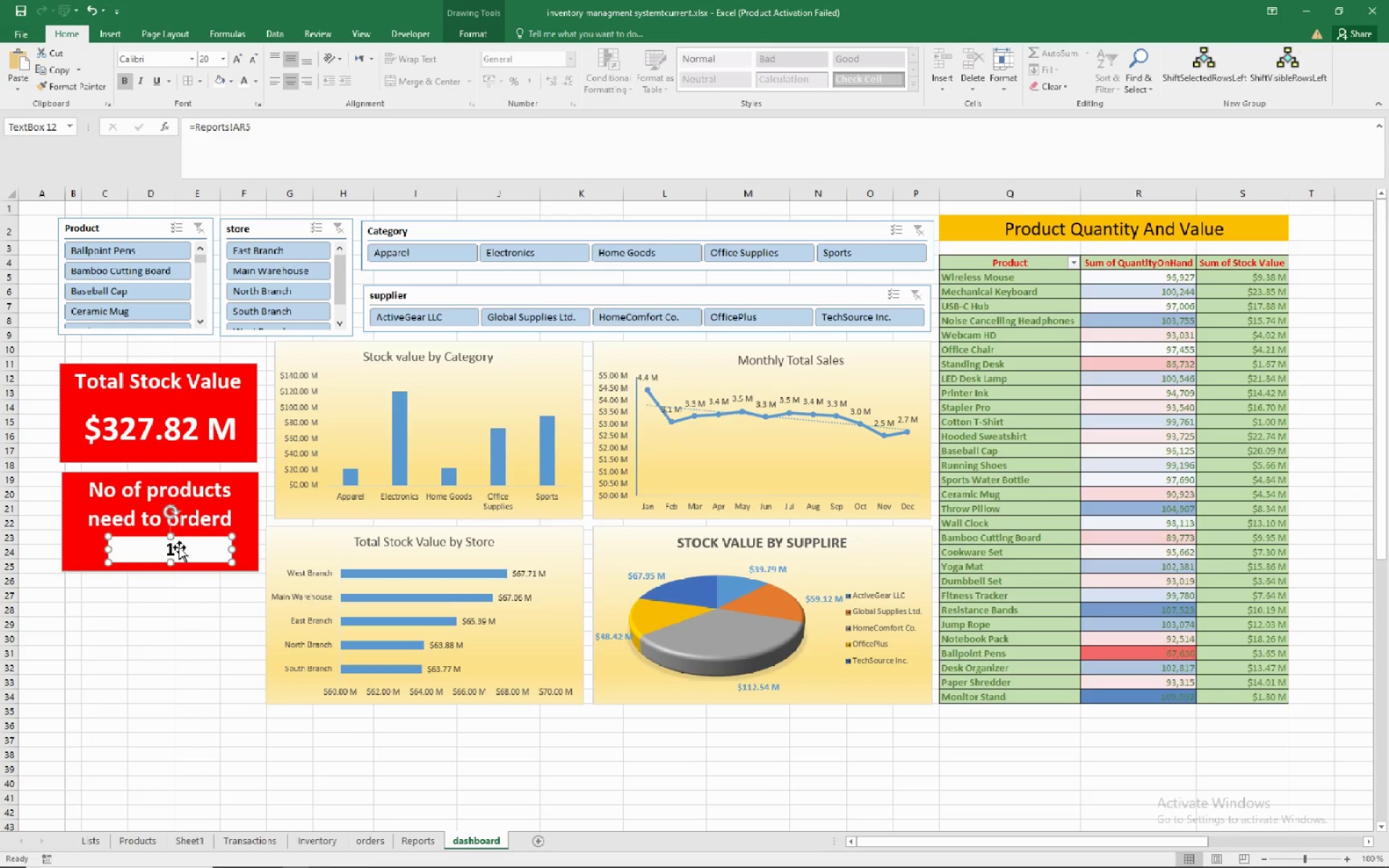 
key(ArrowLeft)
 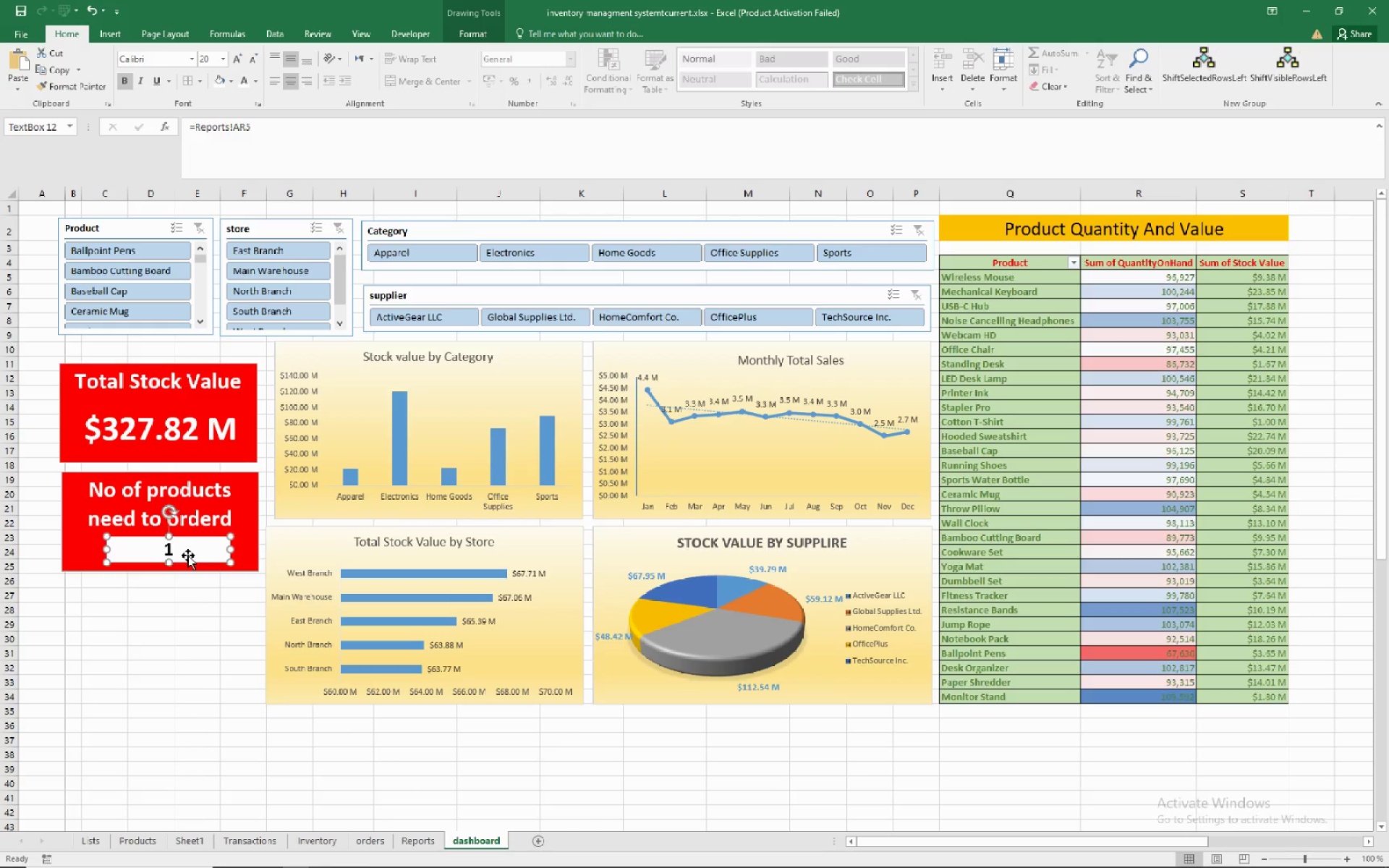 
key(ArrowLeft)
 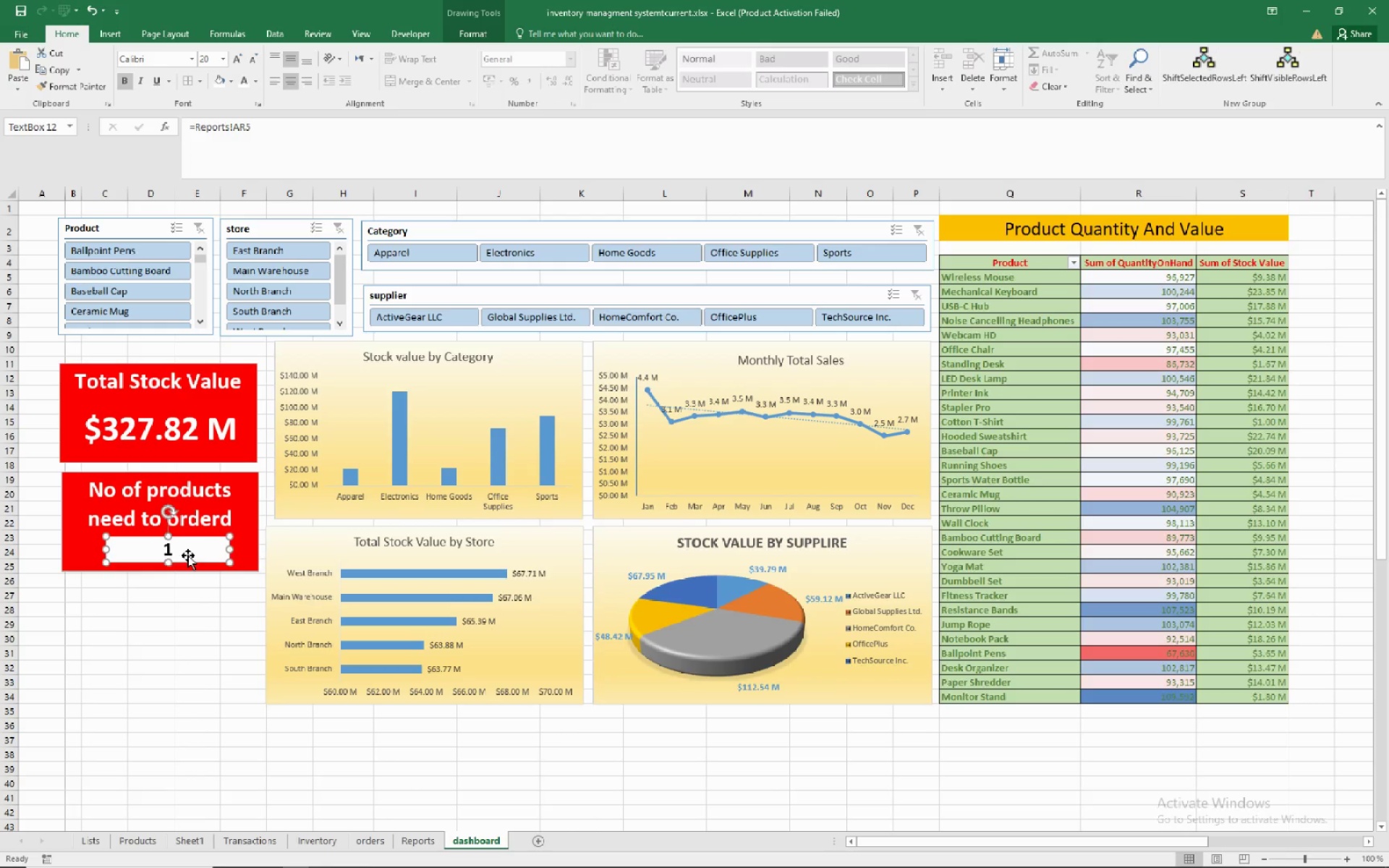 
key(ArrowLeft)
 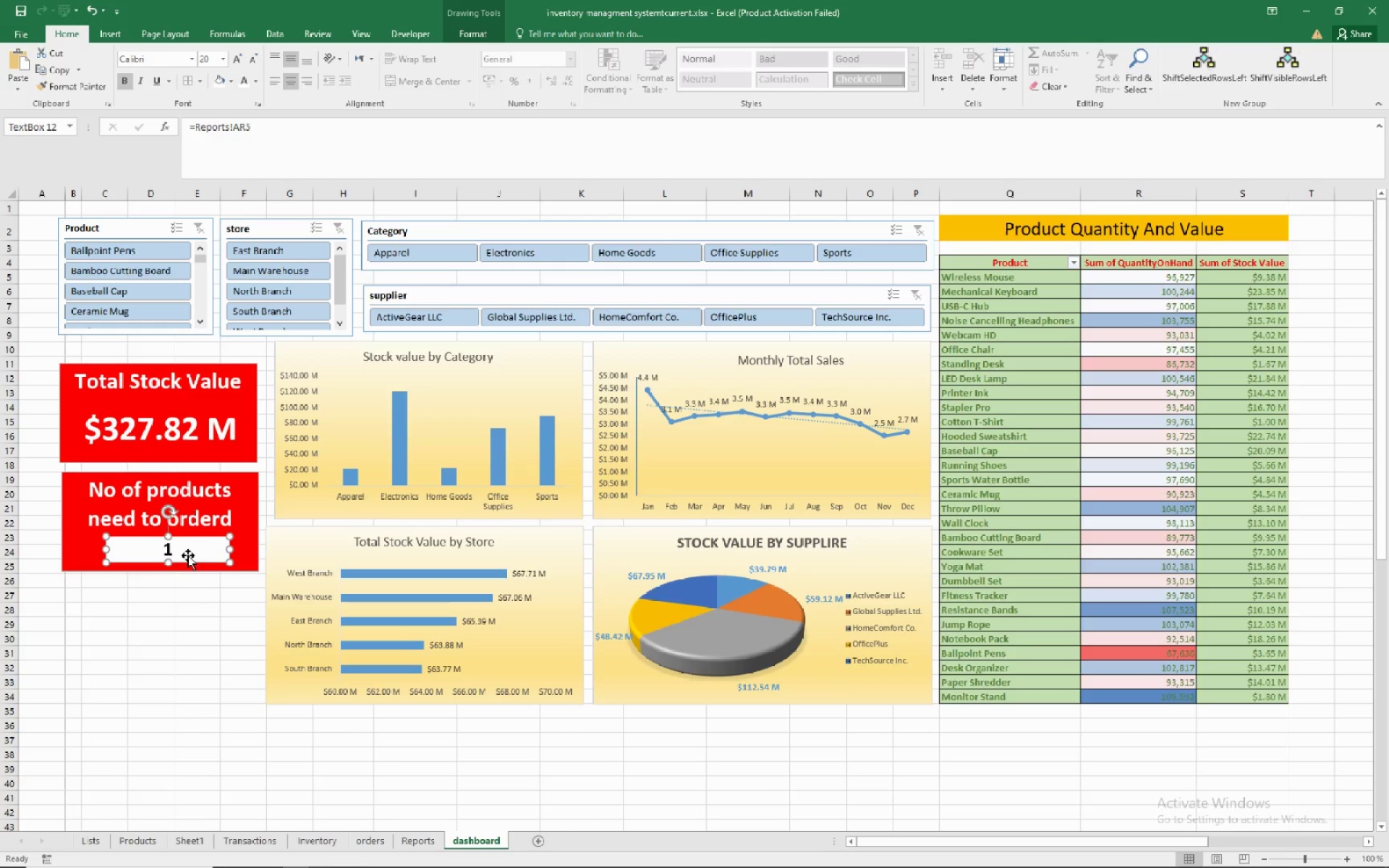 
key(ArrowLeft)
 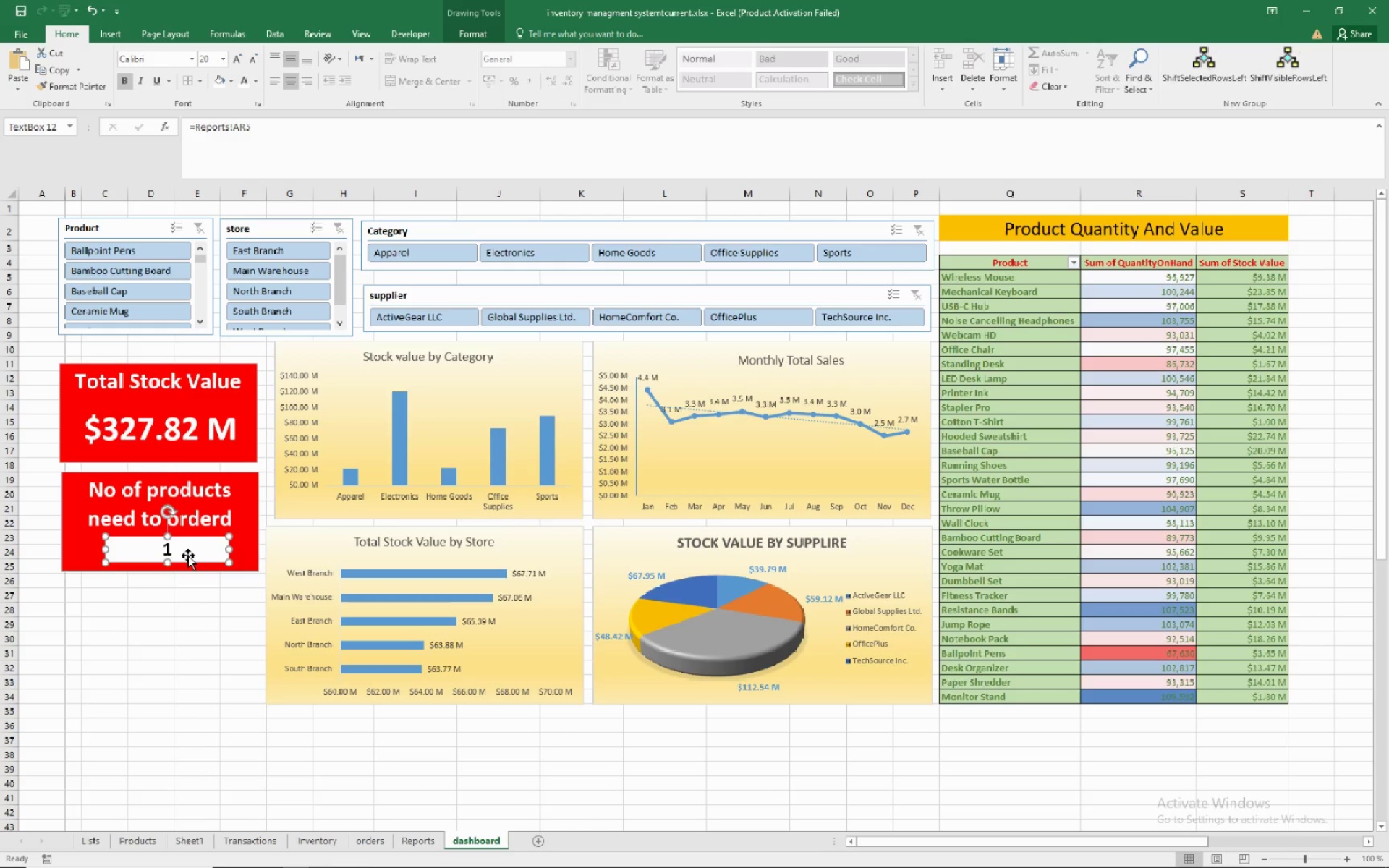 
key(ArrowLeft)
 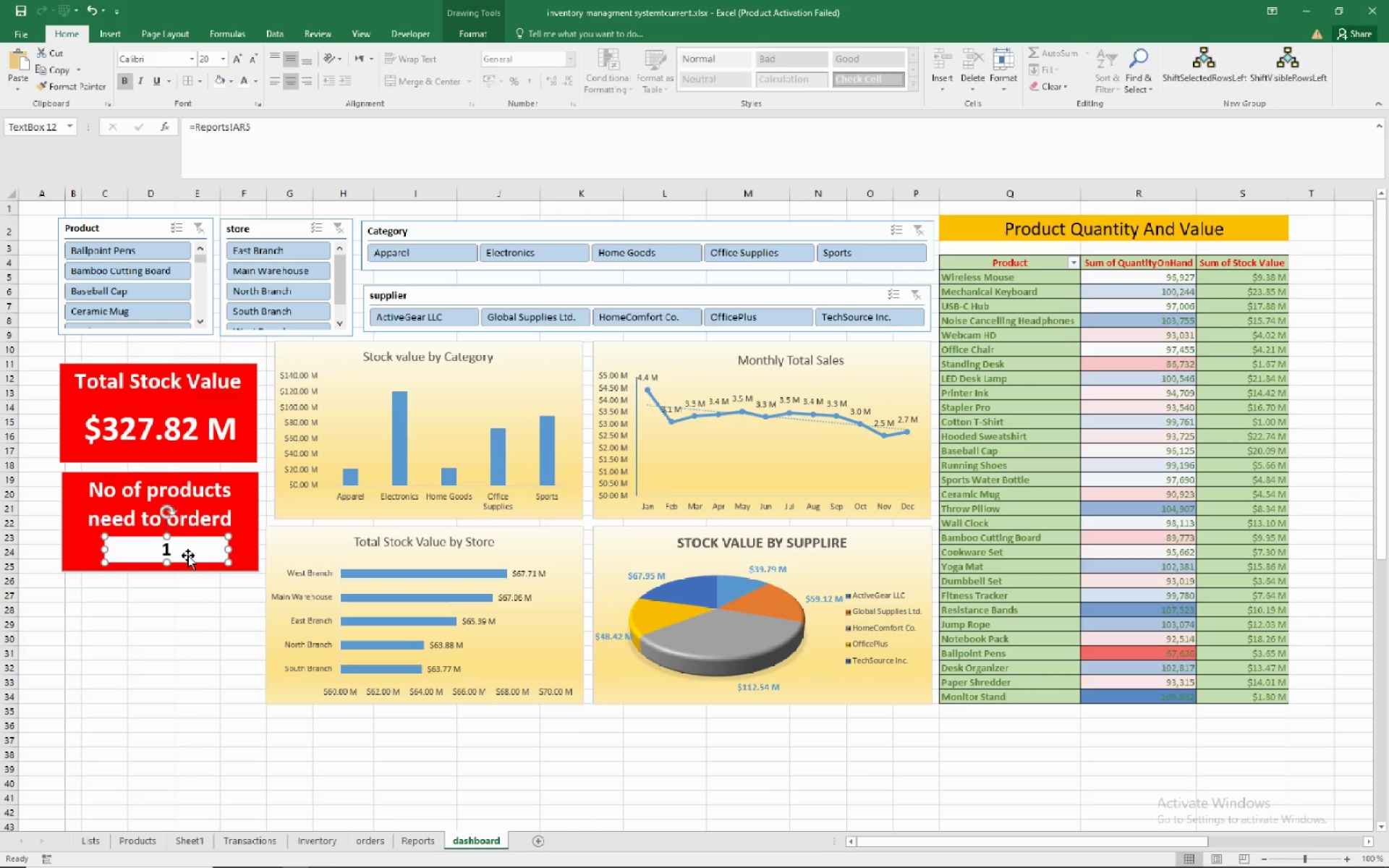 
key(ArrowLeft)
 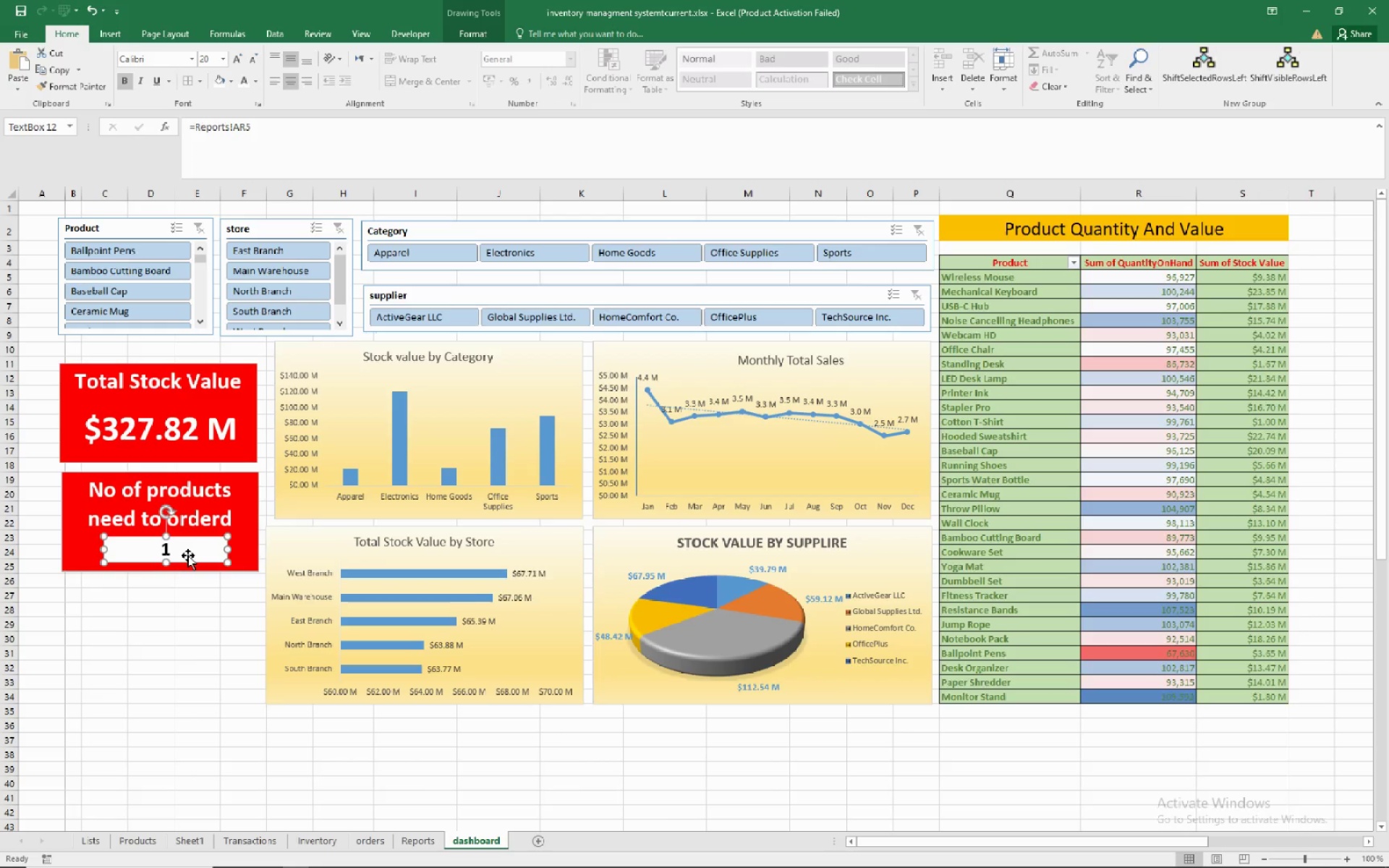 
key(ArrowLeft)
 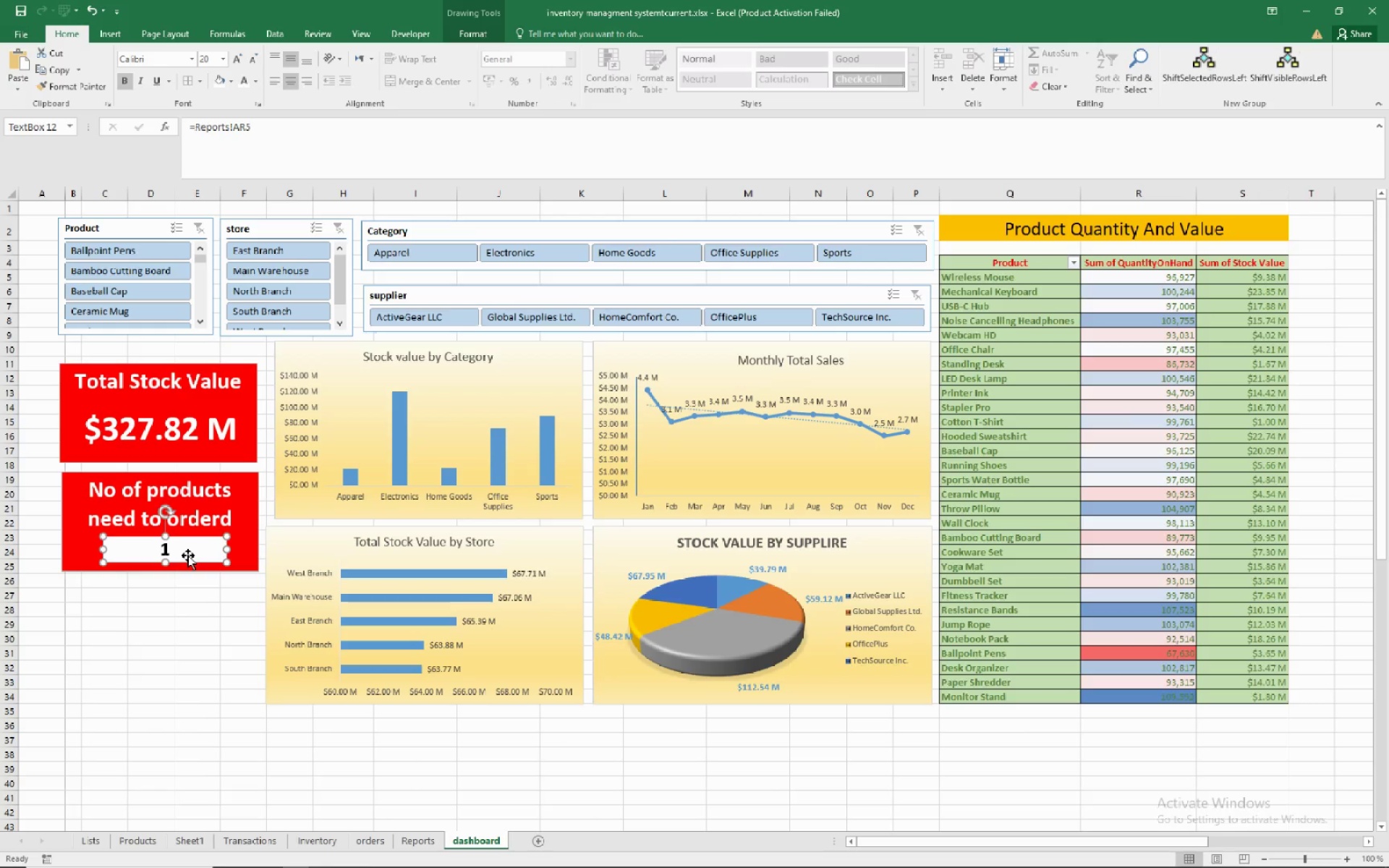 
key(ArrowLeft)
 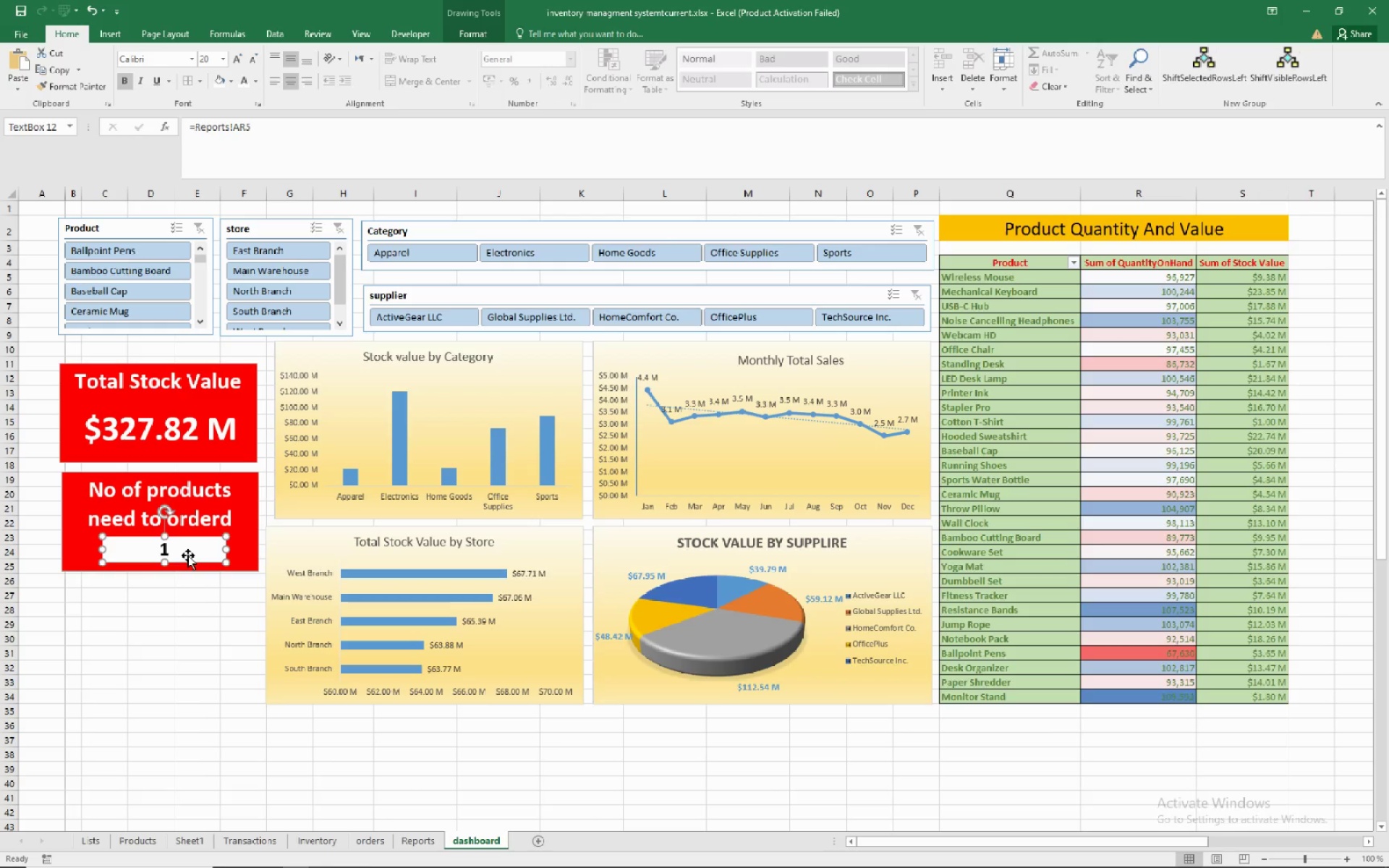 
key(ArrowLeft)
 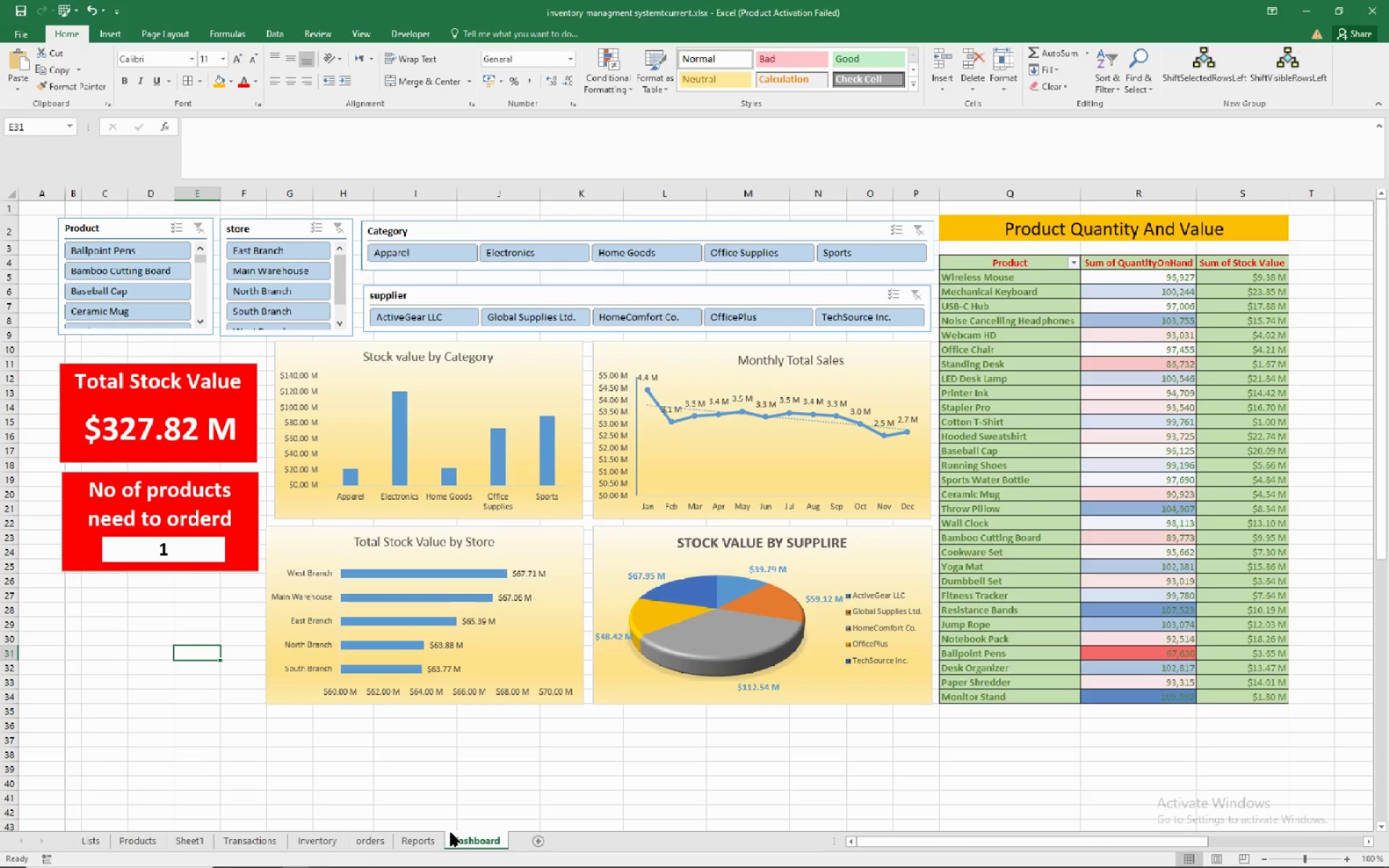 
wait(12.48)
 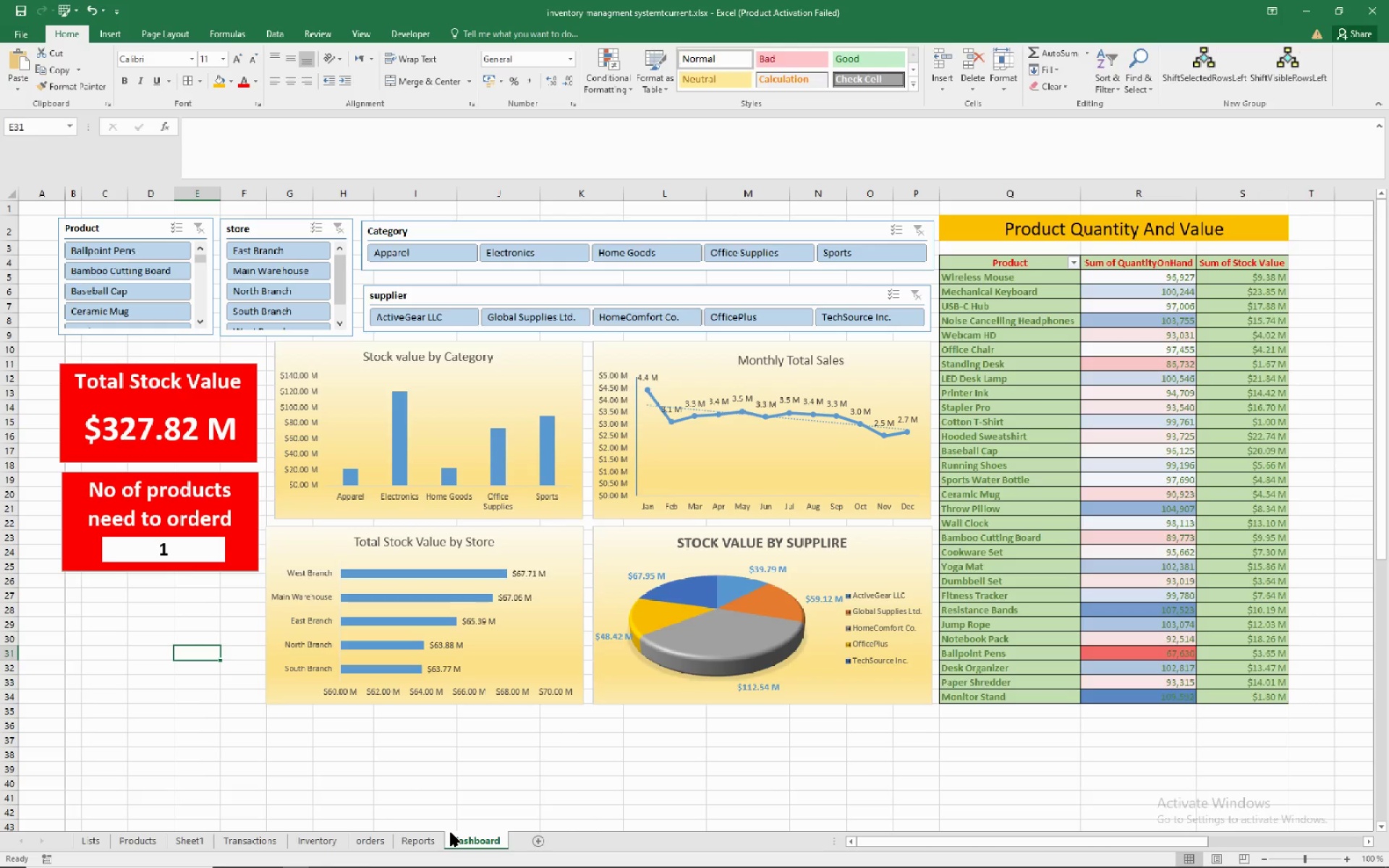 
left_click([812, 290])
 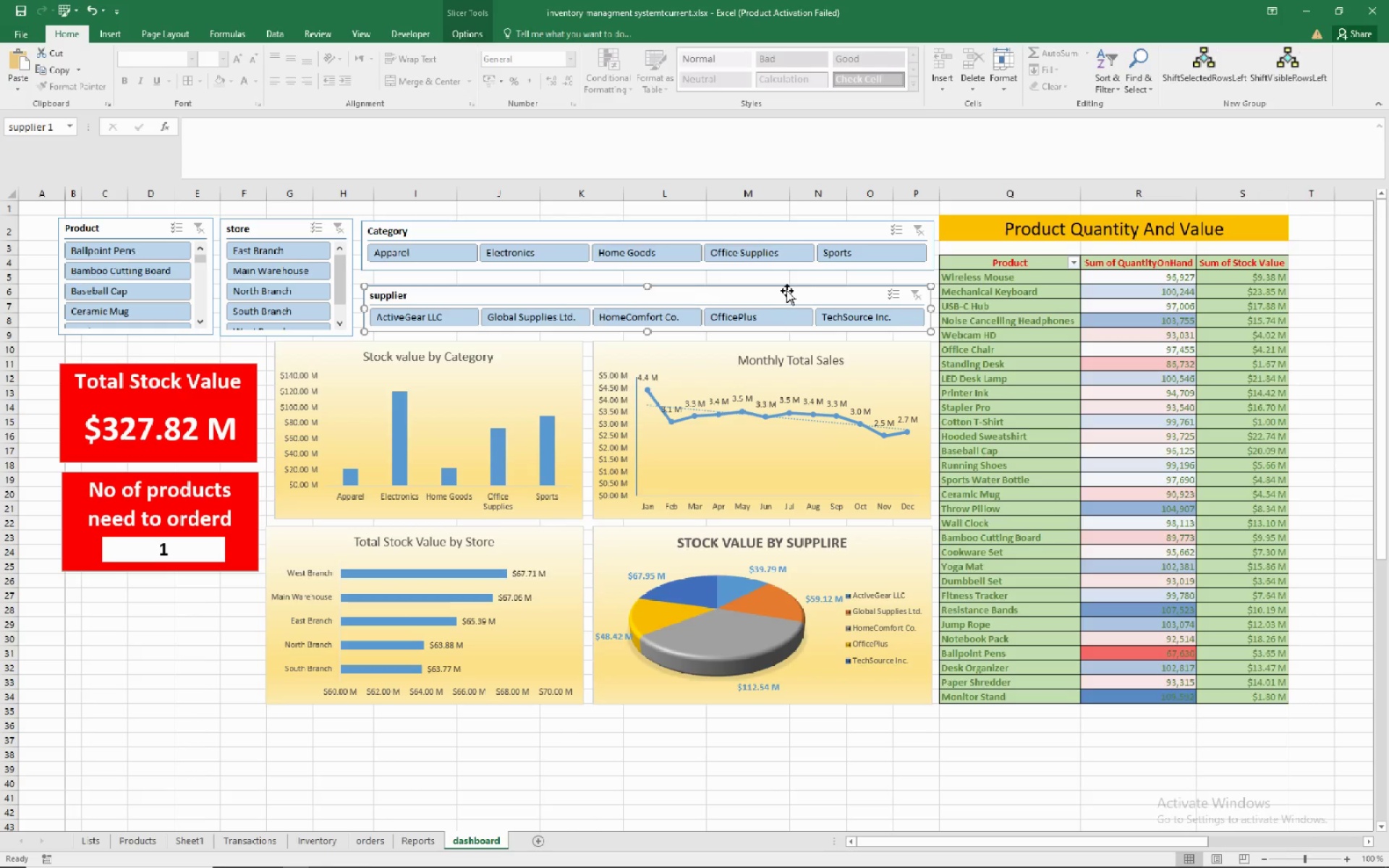 
hold_key(key=ArrowUp, duration=0.85)
 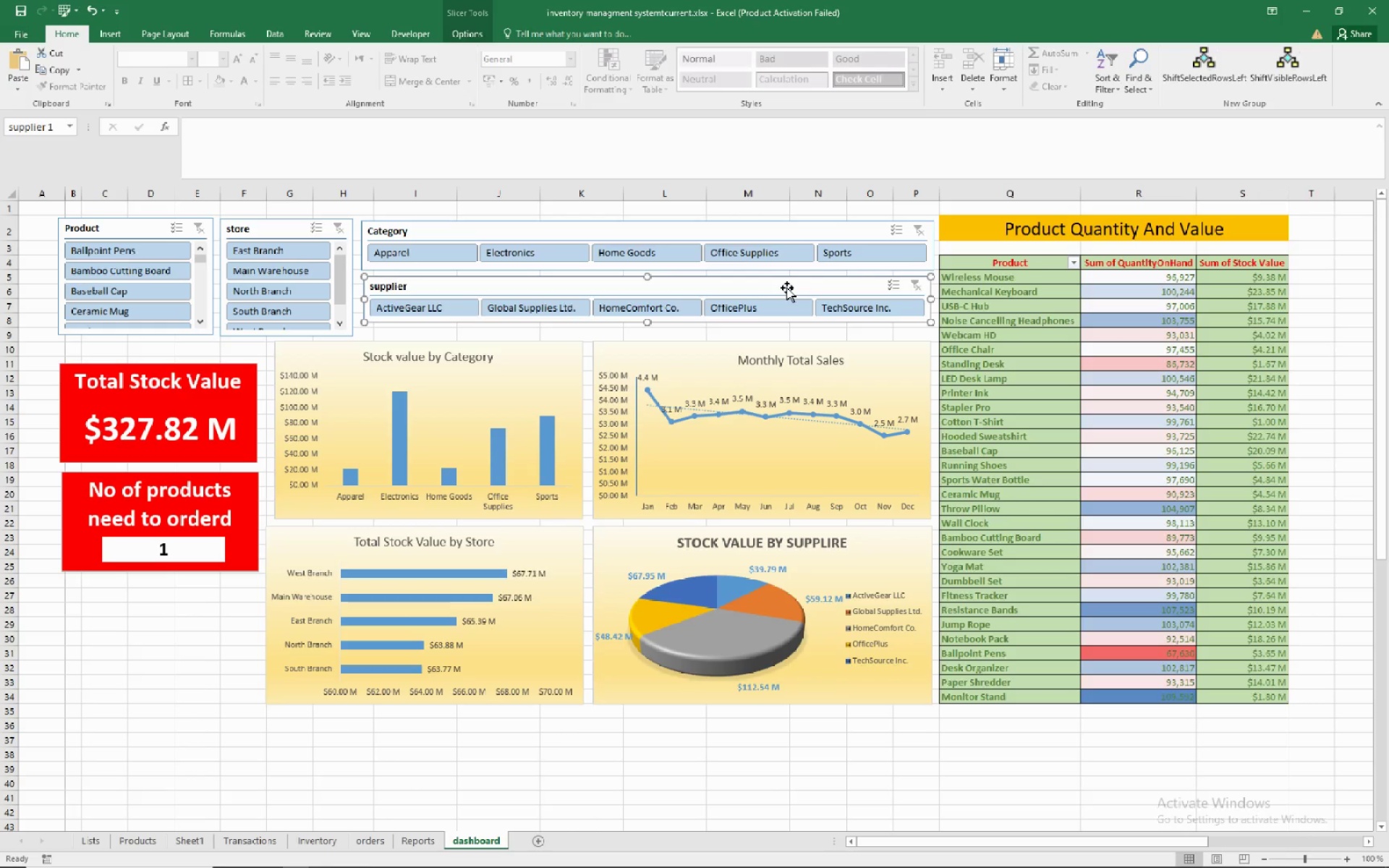 
left_click([253, 342])
 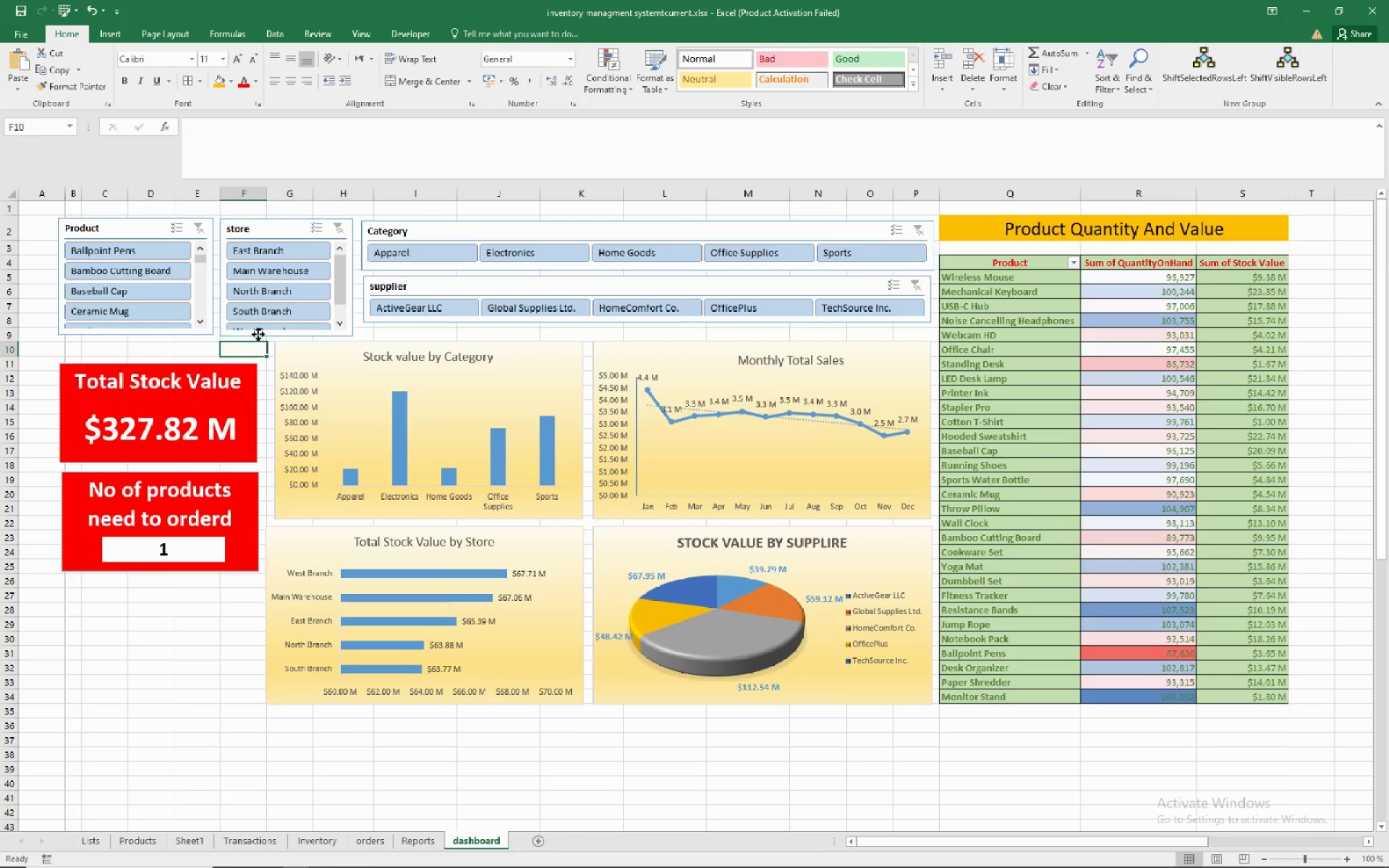 
left_click([258, 334])
 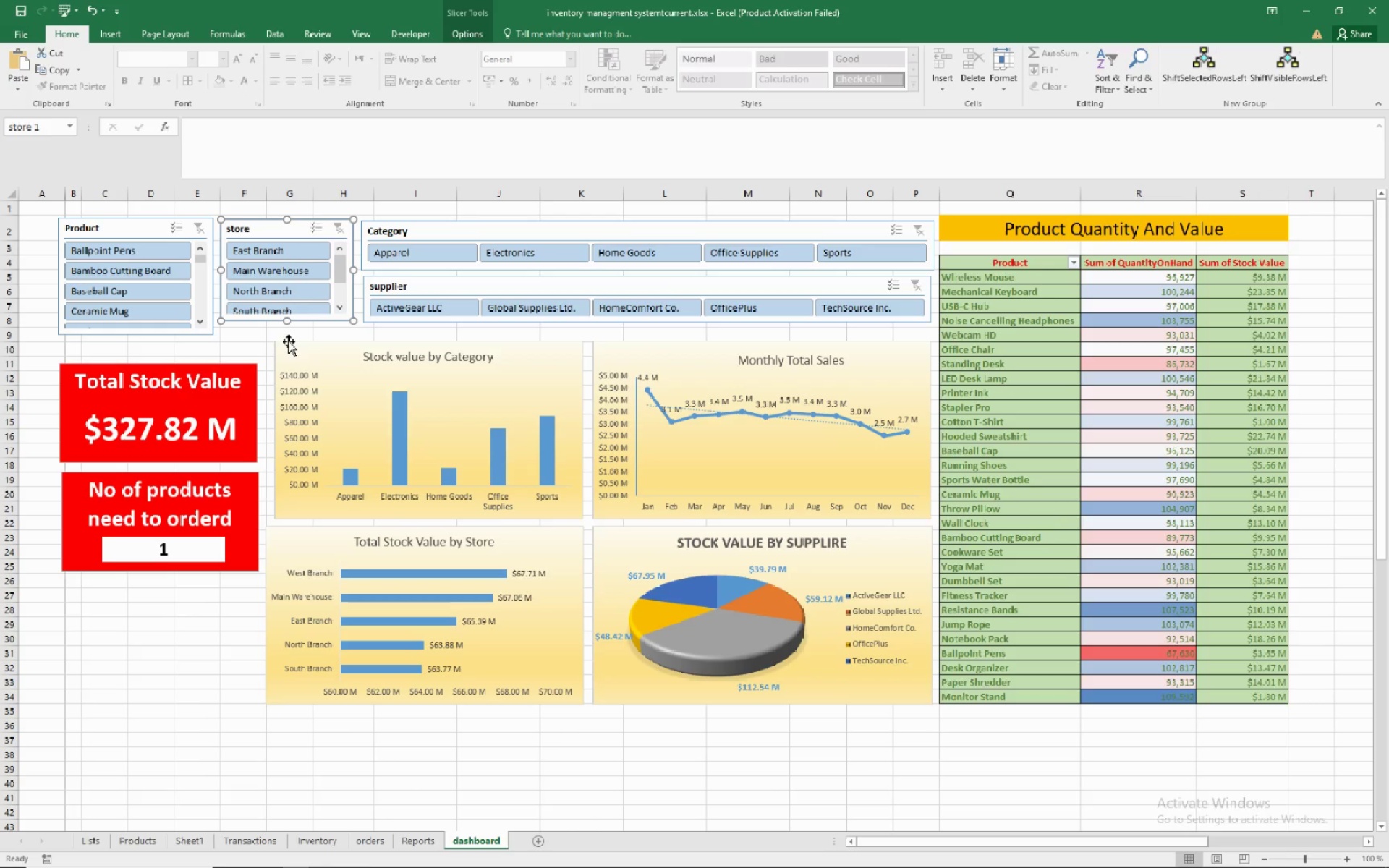 
wait(6.6)
 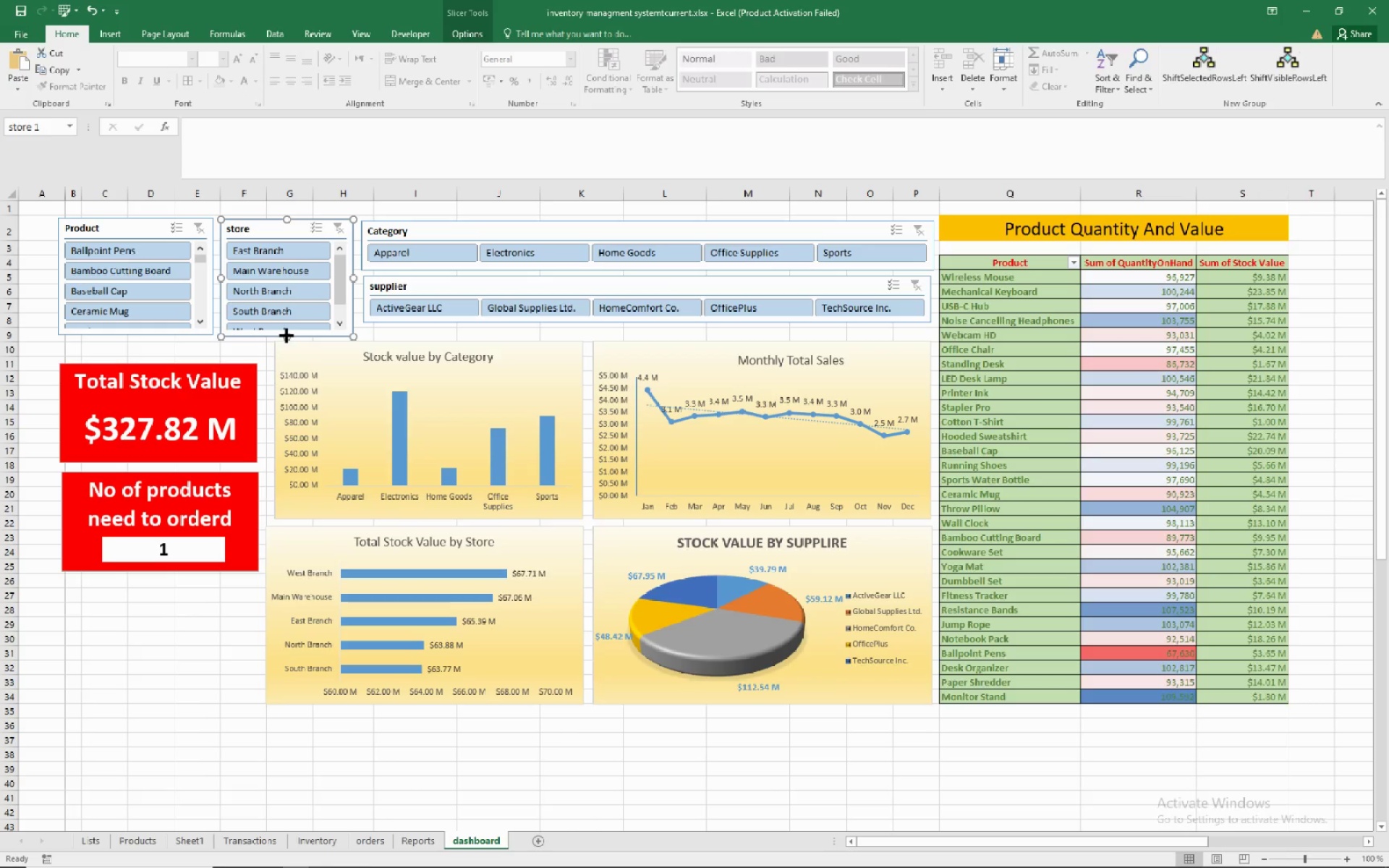 
left_click([184, 336])
 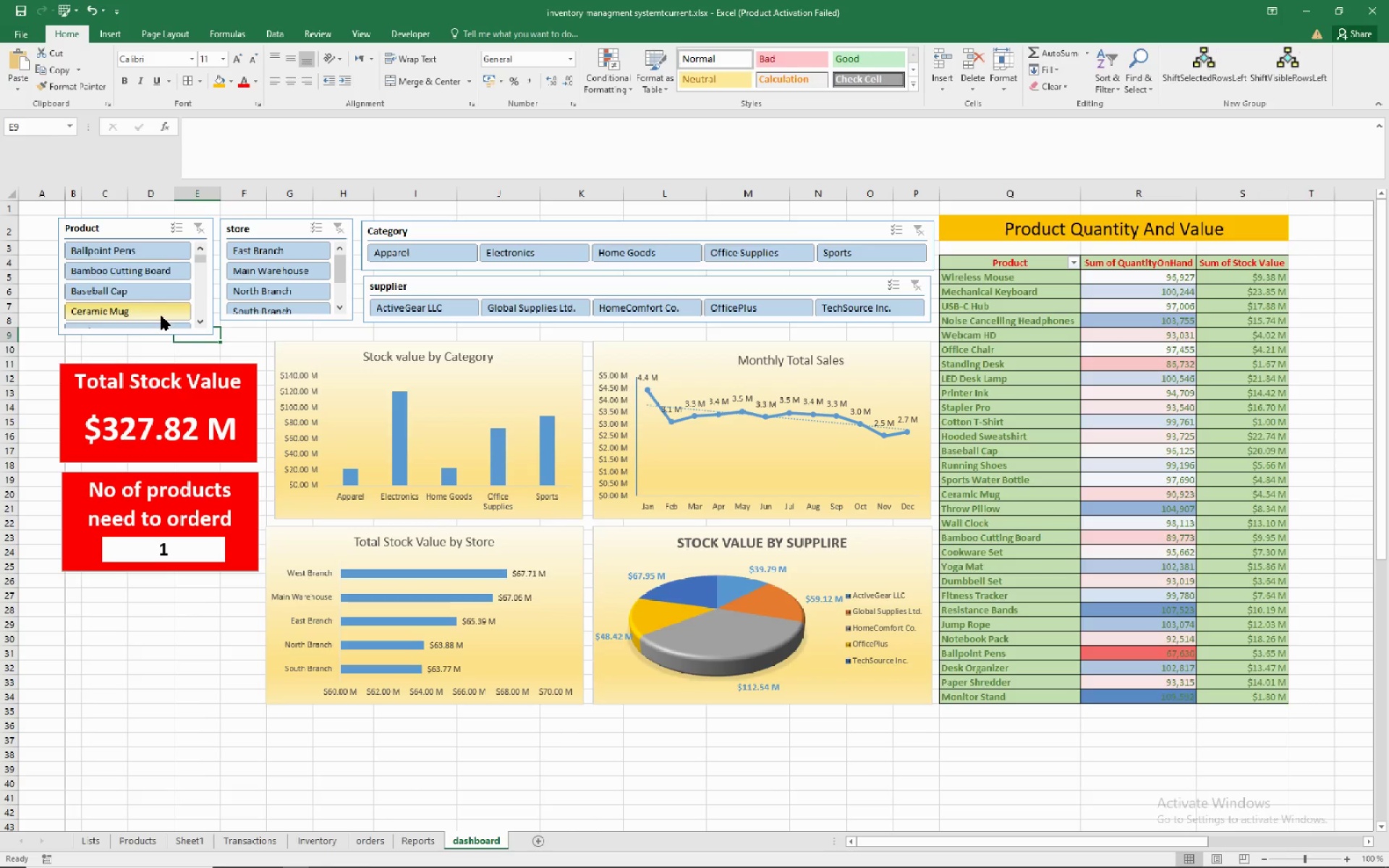 
left_click([161, 316])
 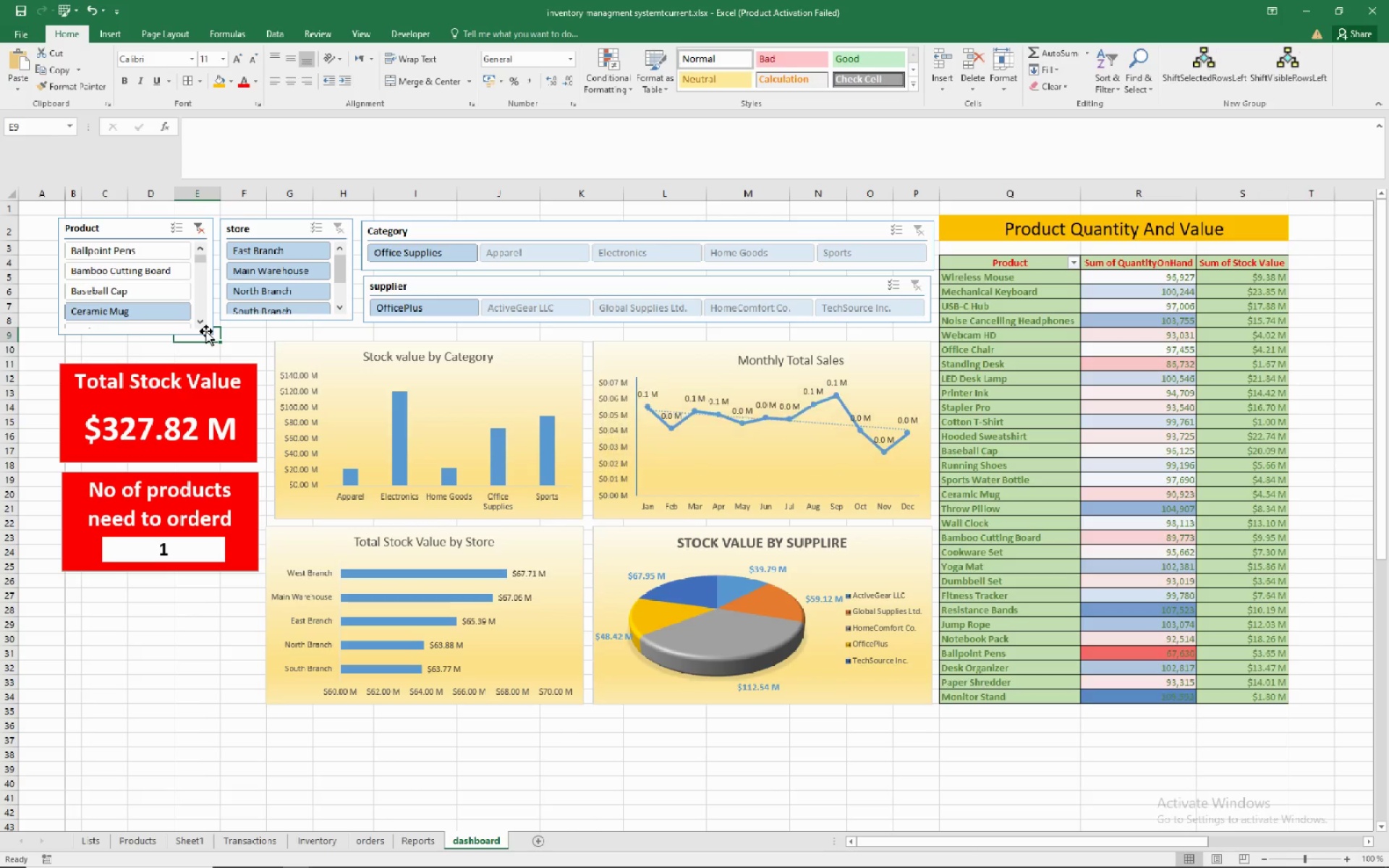 
left_click([206, 331])
 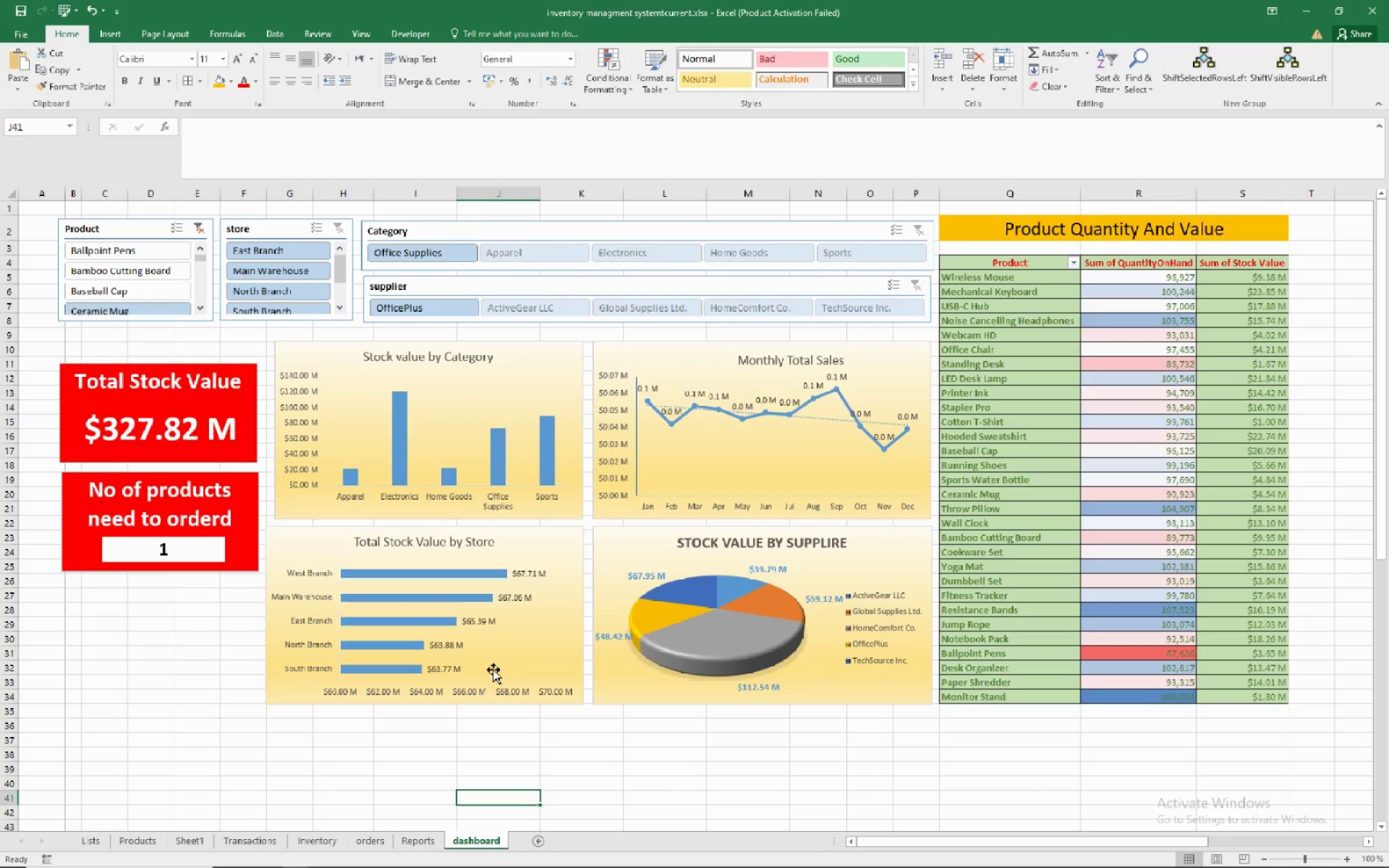 
wait(17.56)
 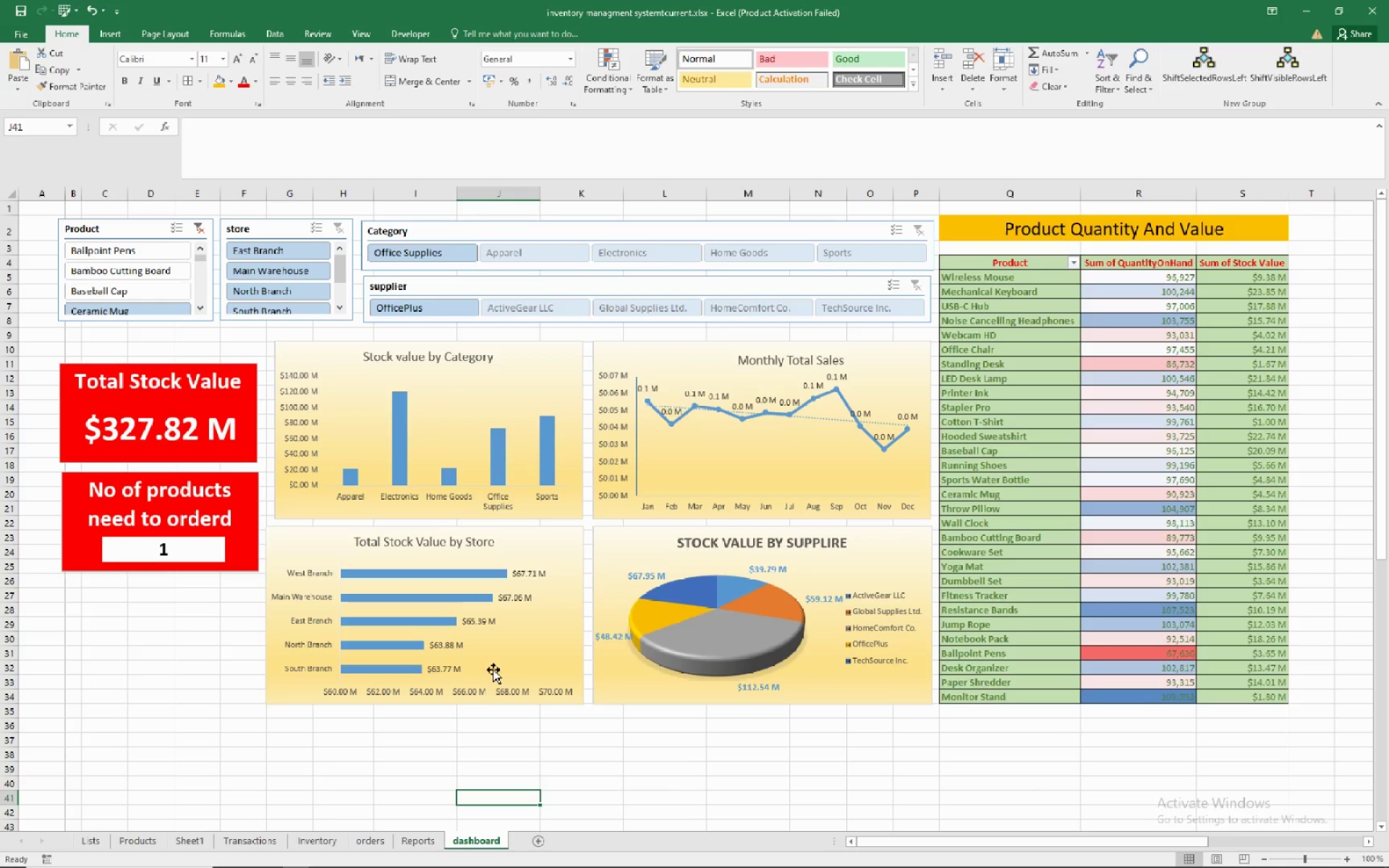 
left_click([240, 366])
 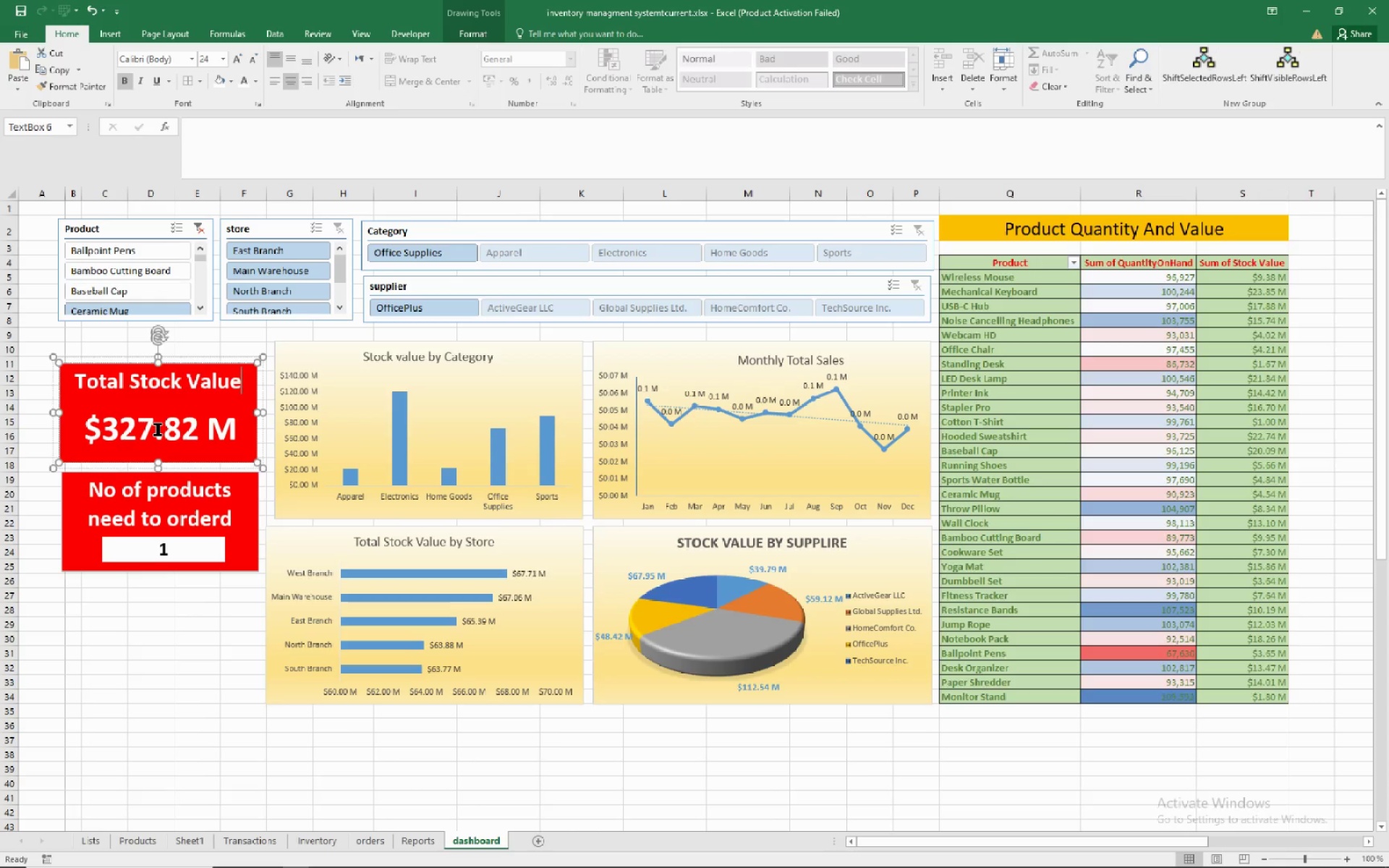 
key(Control+ControlLeft)
 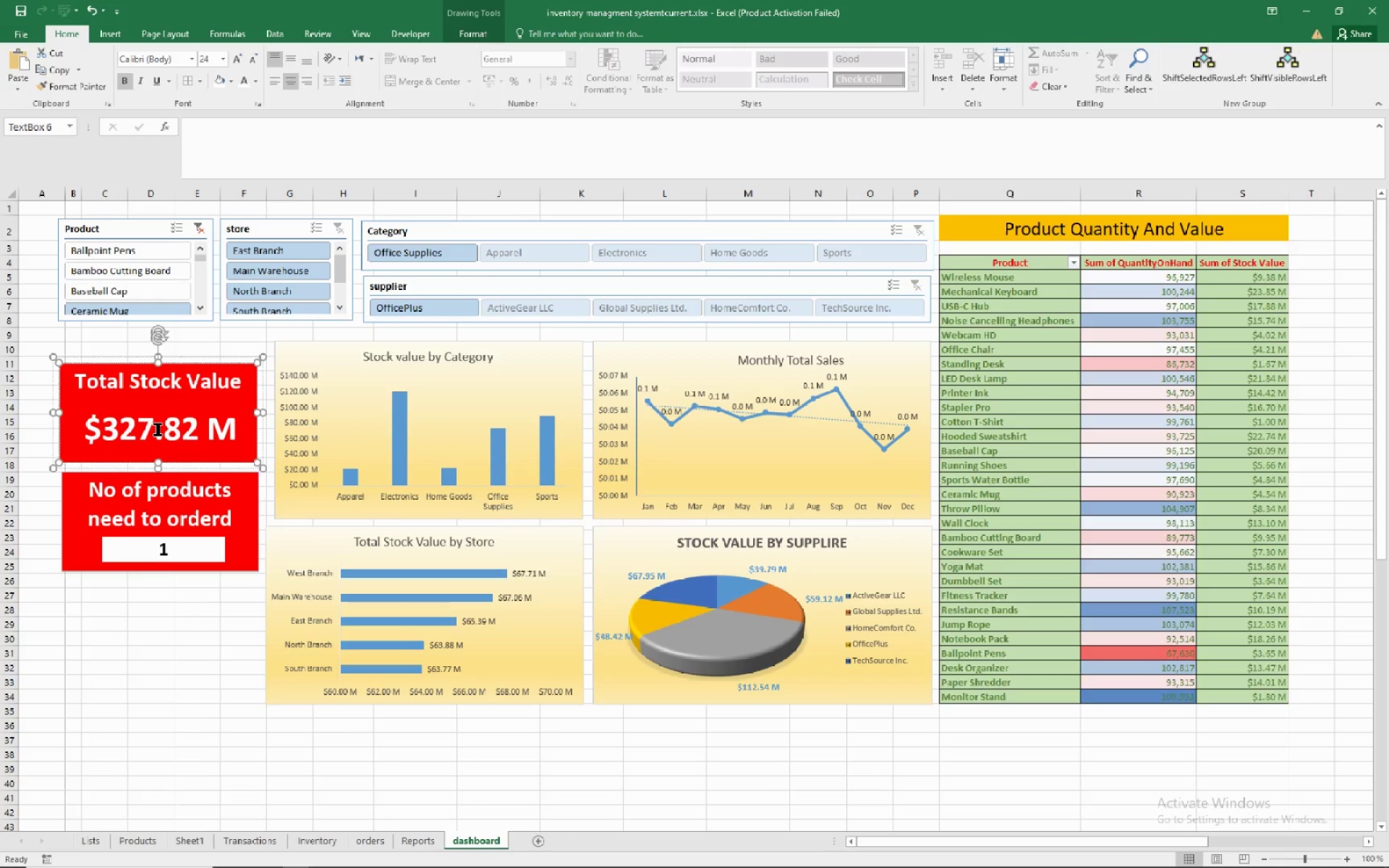 
hold_key(key=ControlLeft, duration=1.54)
left_click([158, 430])
 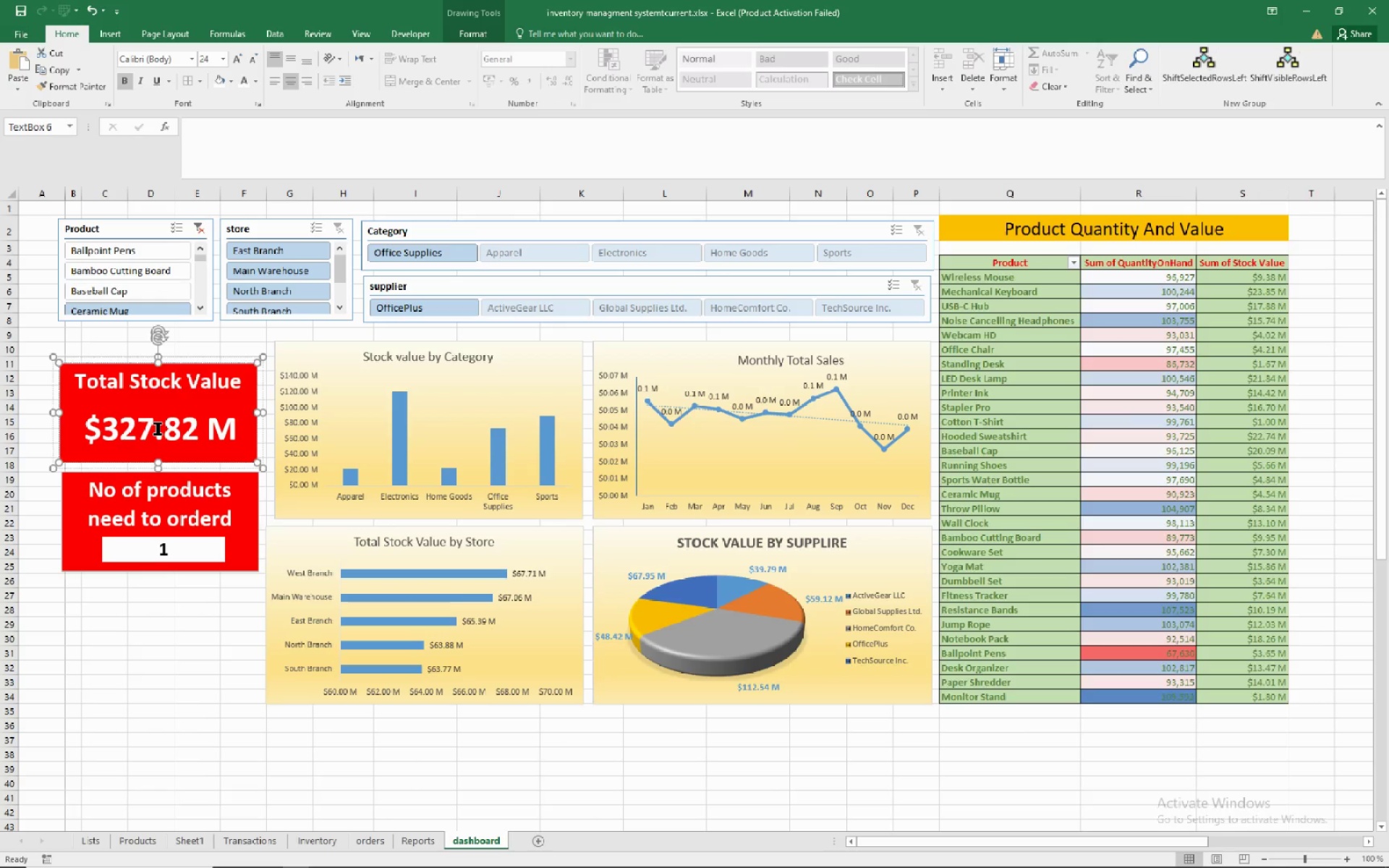 
key(Control+ControlLeft)
 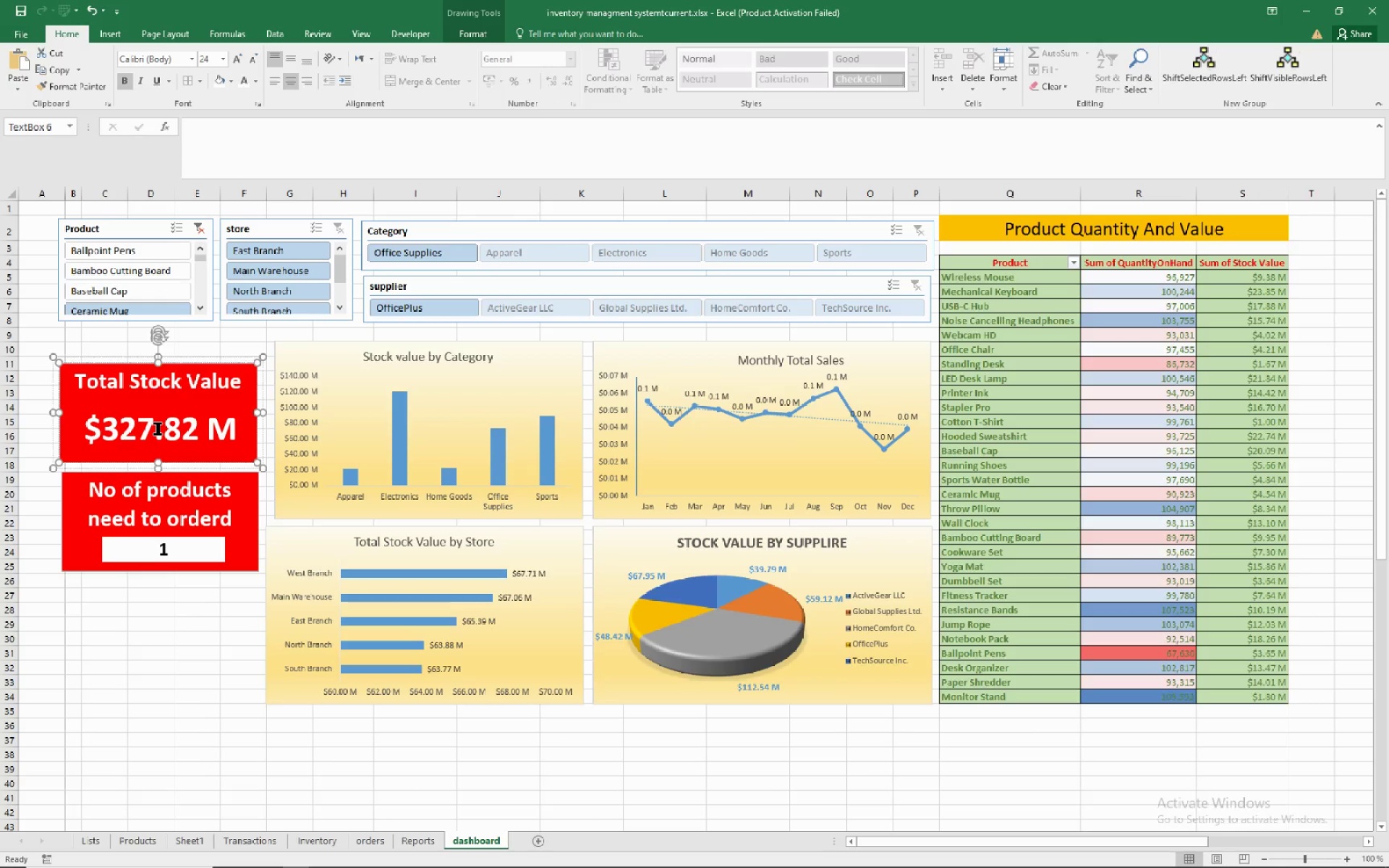 
key(Control+ControlLeft)
 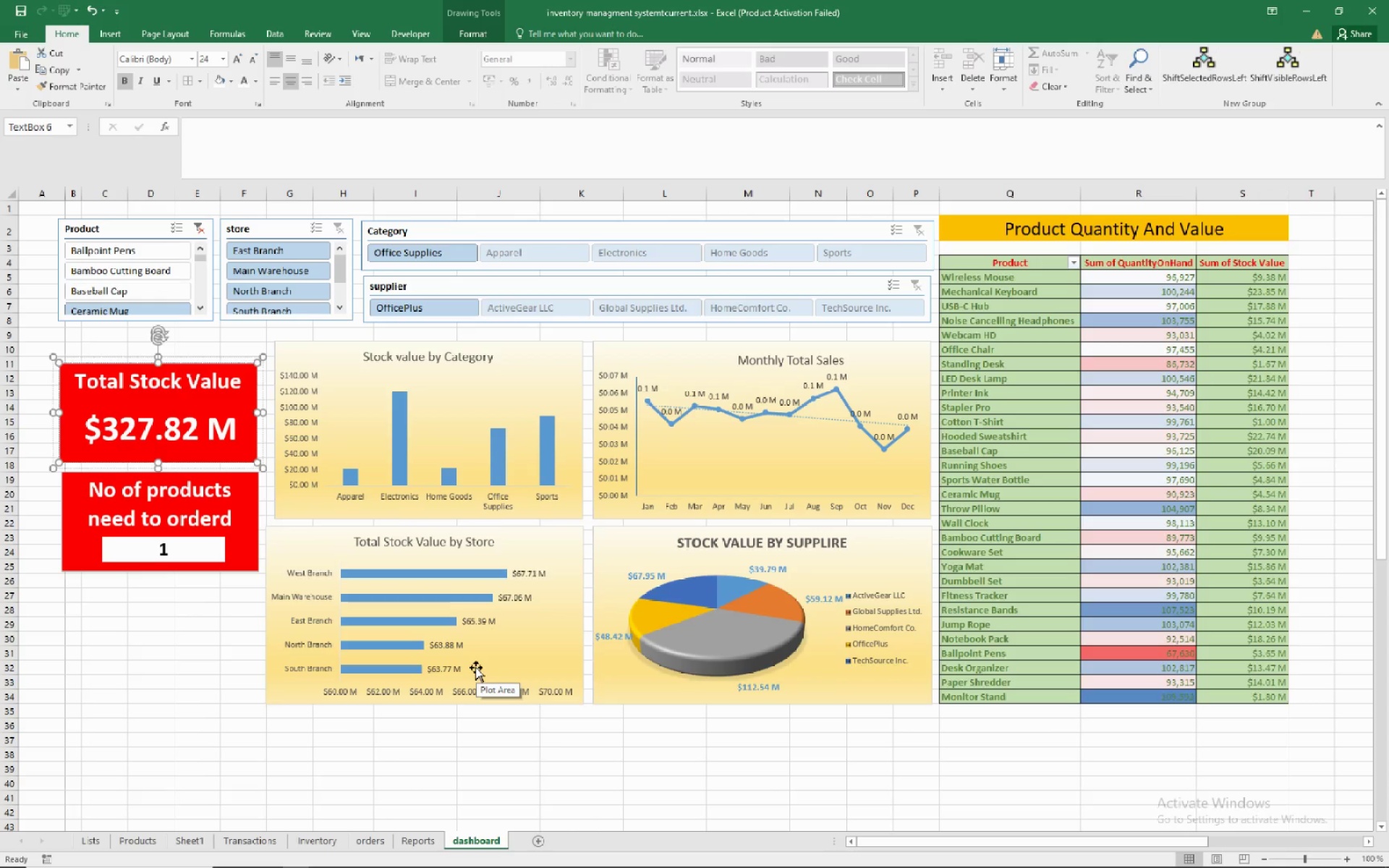 
hold_key(key=ArrowUp, duration=1.45)
 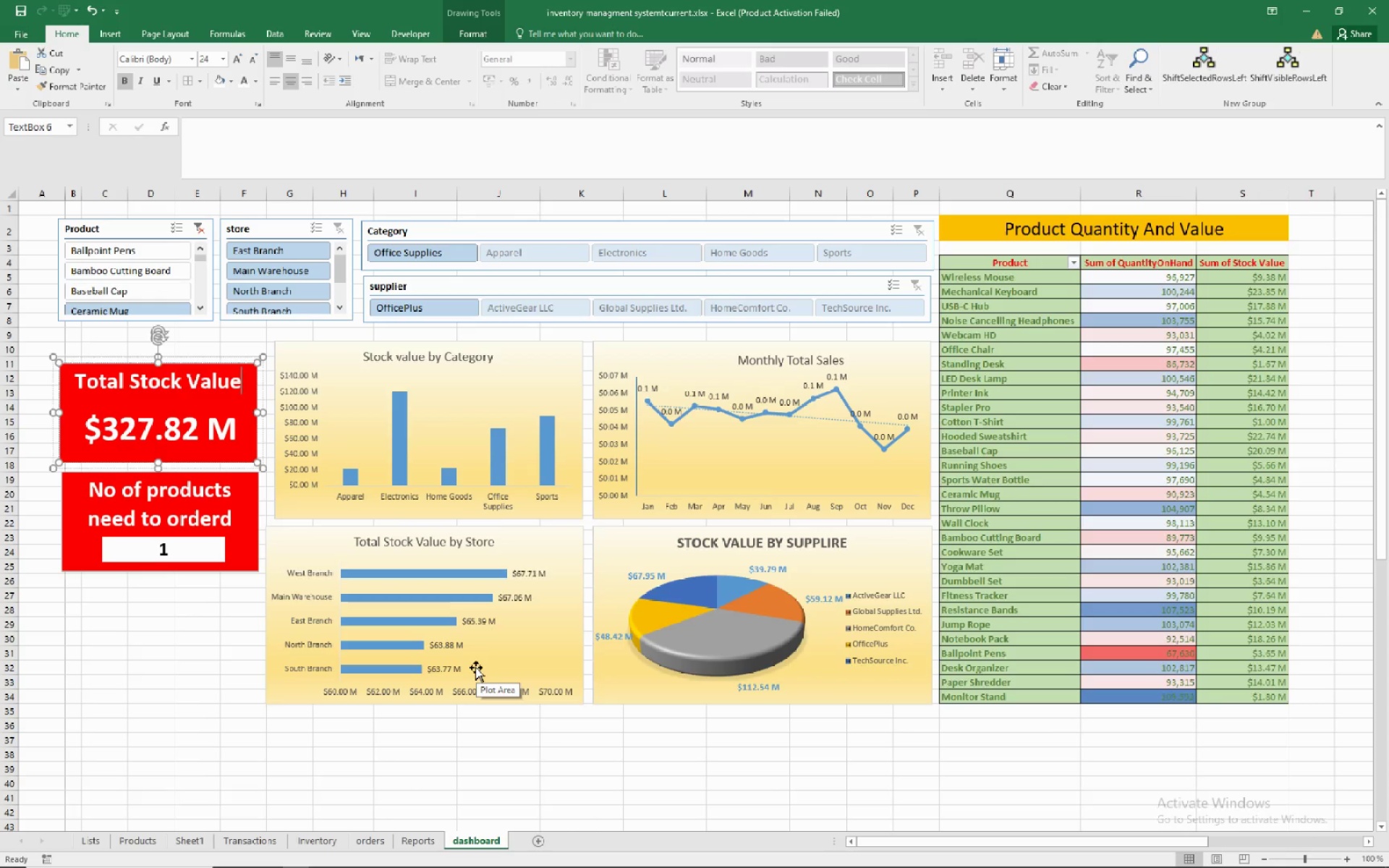 
hold_key(key=ArrowUp, duration=1.55)
 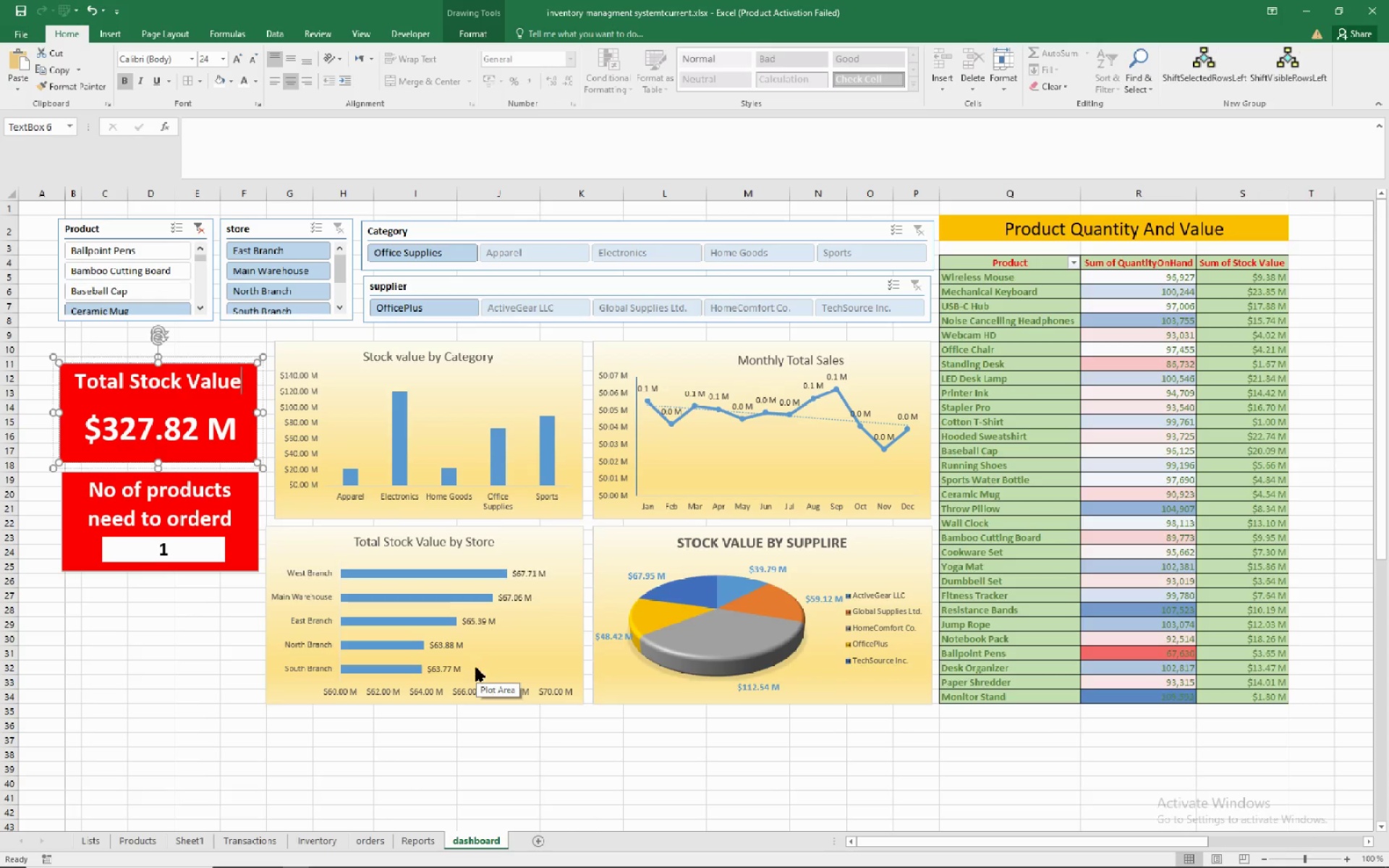 
hold_key(key=ArrowUp, duration=0.37)
 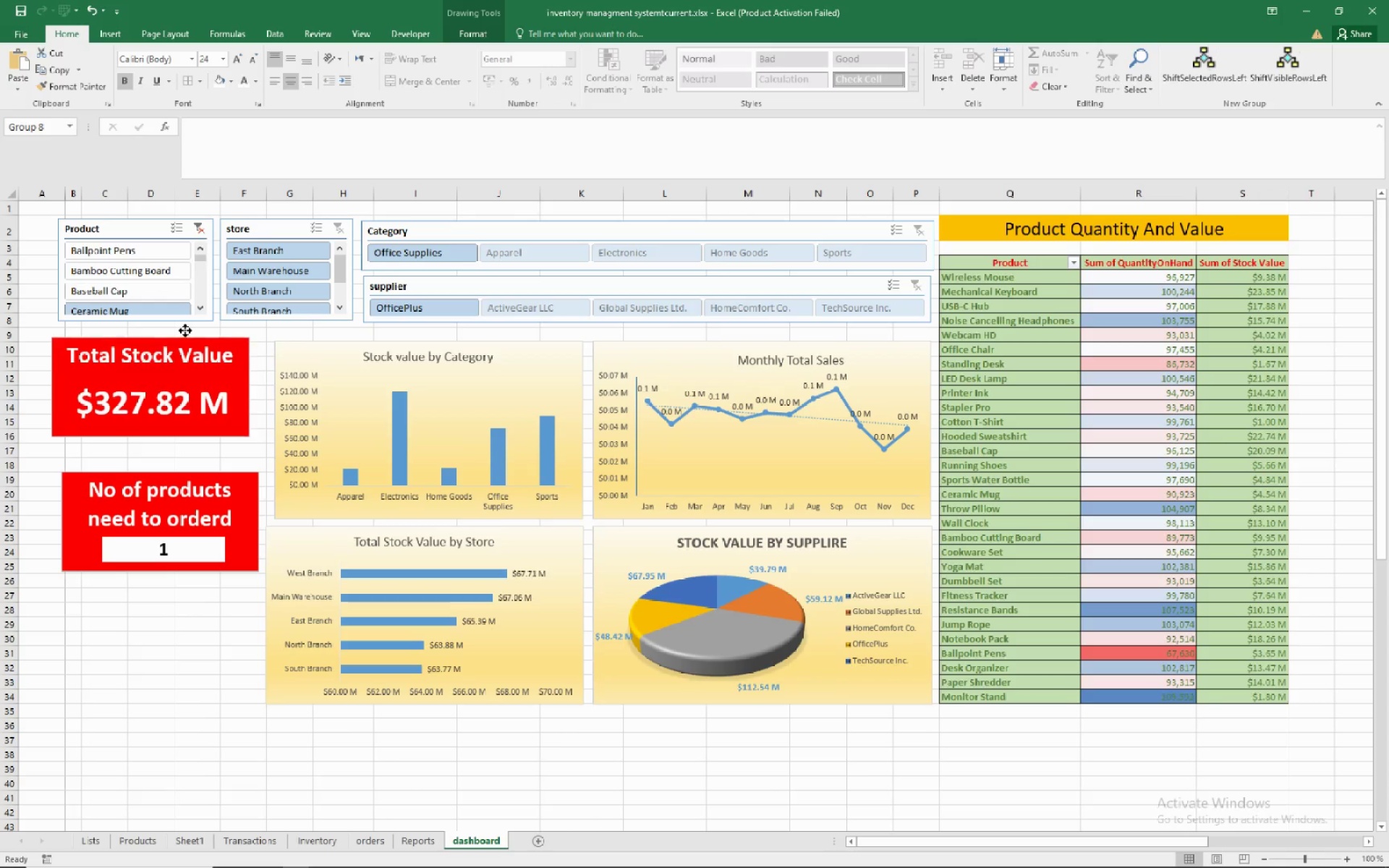 
wait(10.53)
 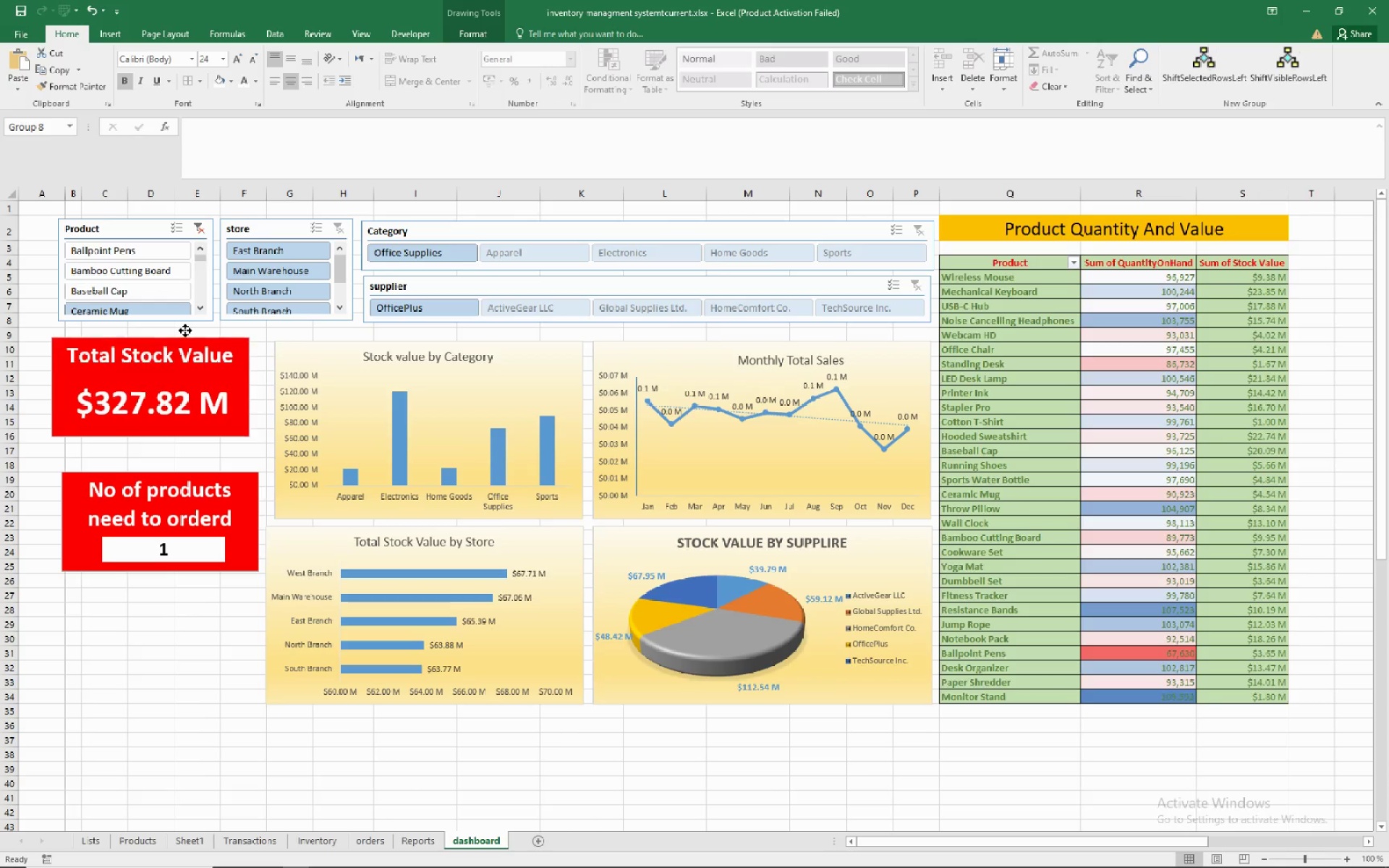 
left_click([234, 477])
 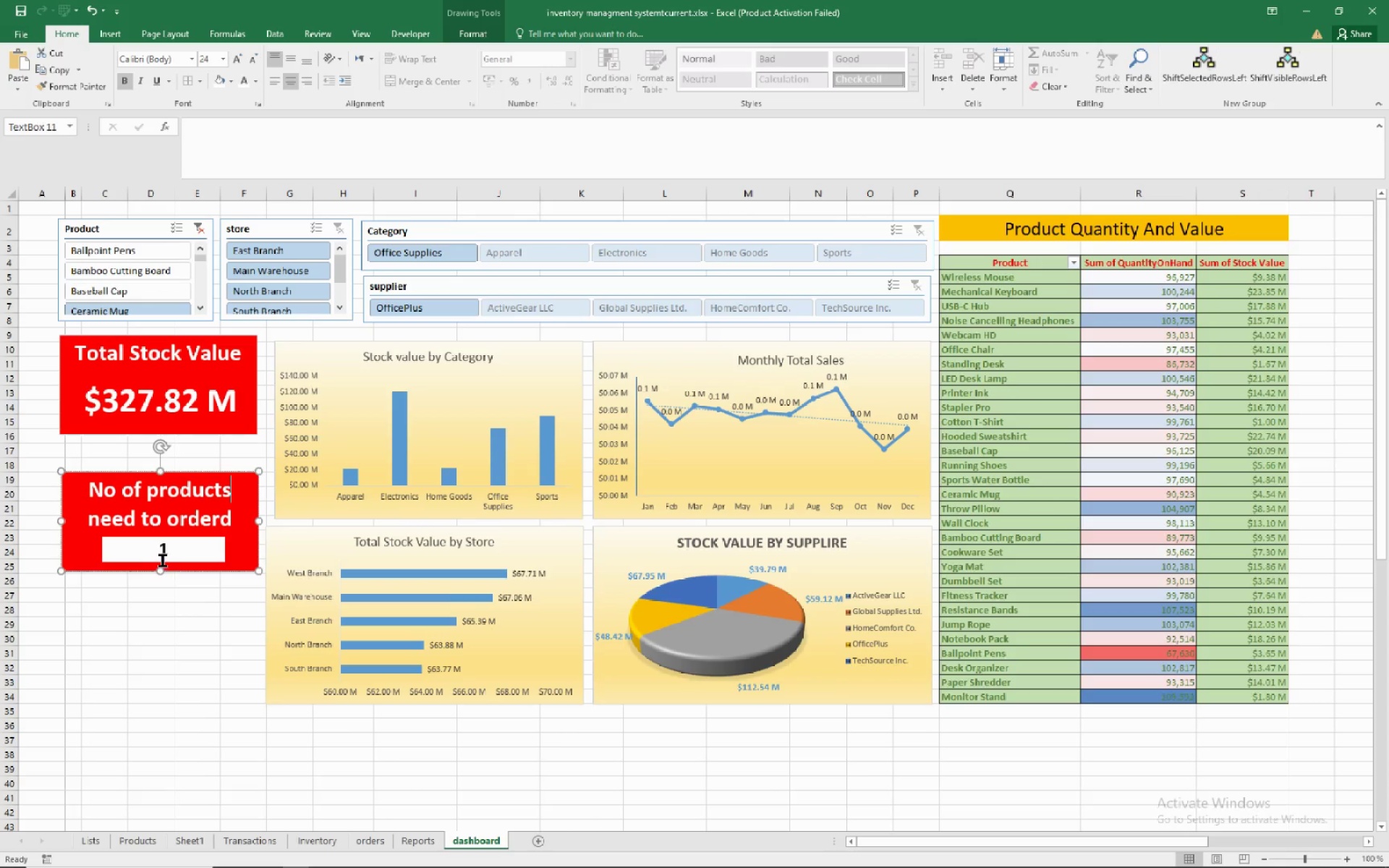 
hold_key(key=ControlLeft, duration=0.88)
left_click([166, 553])
 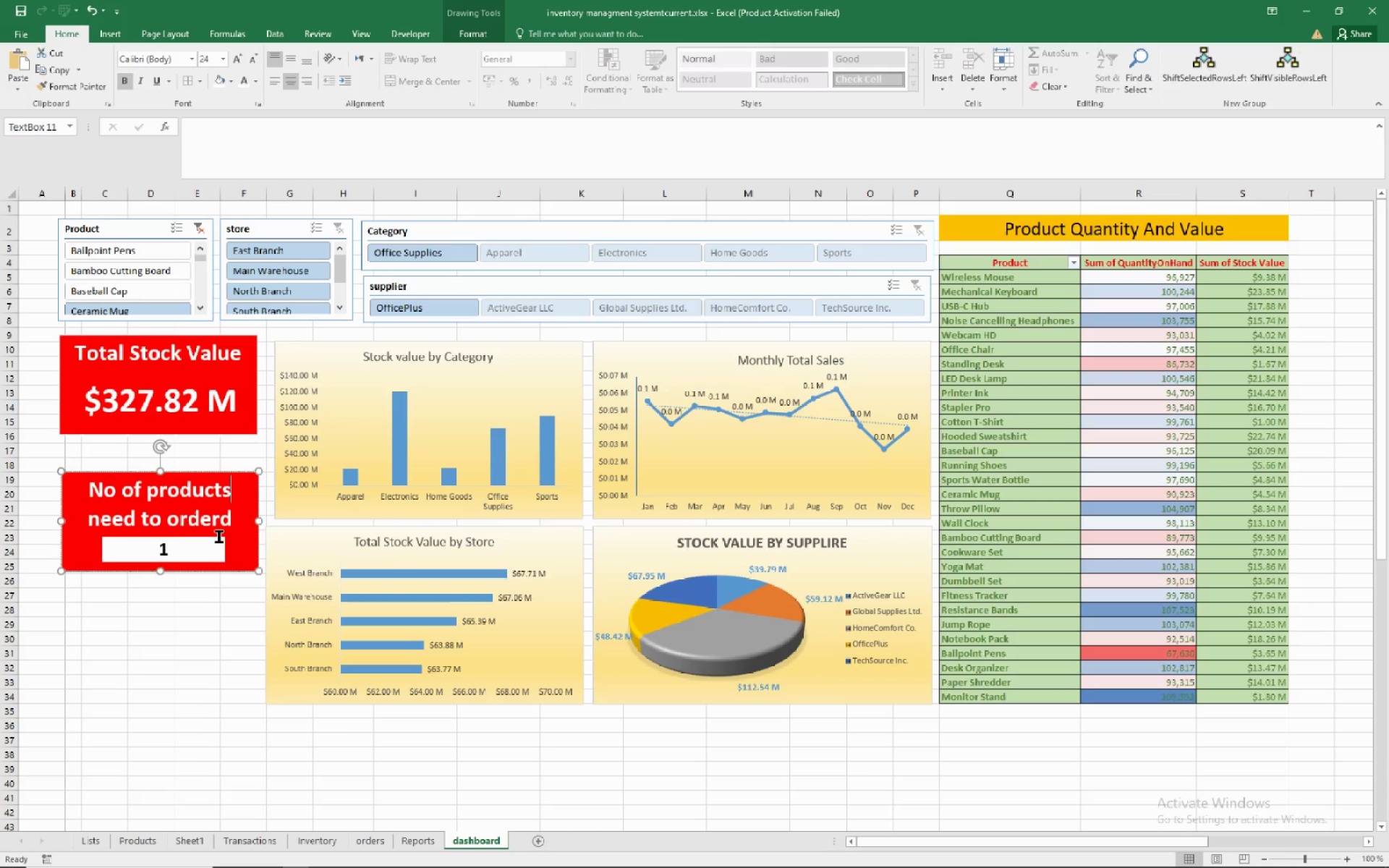 
hold_key(key=ControlLeft, duration=1.54)
left_click([189, 546])
 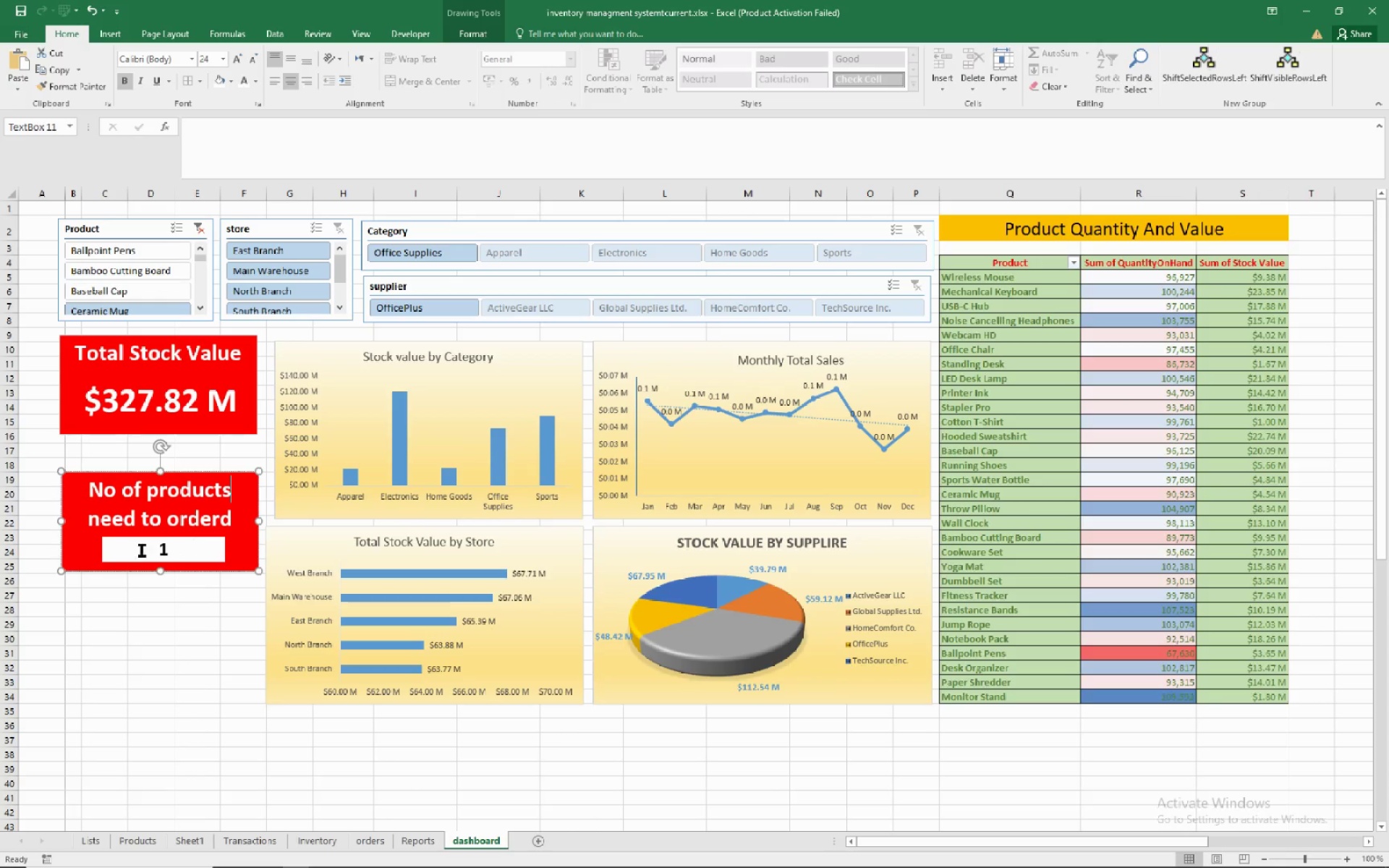 
hold_key(key=ControlLeft, duration=0.96)
left_click([111, 550])
 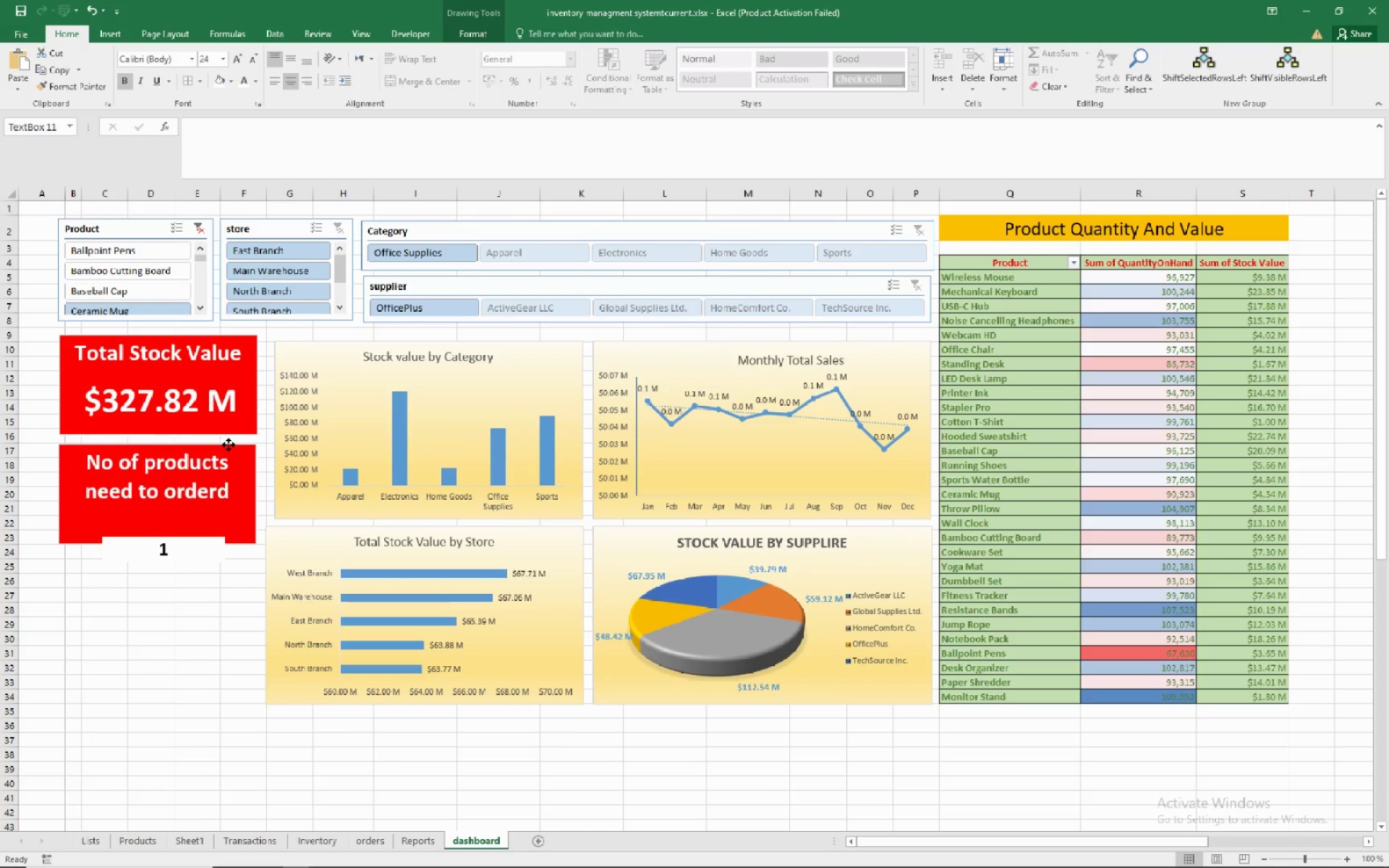 
wait(6.96)
 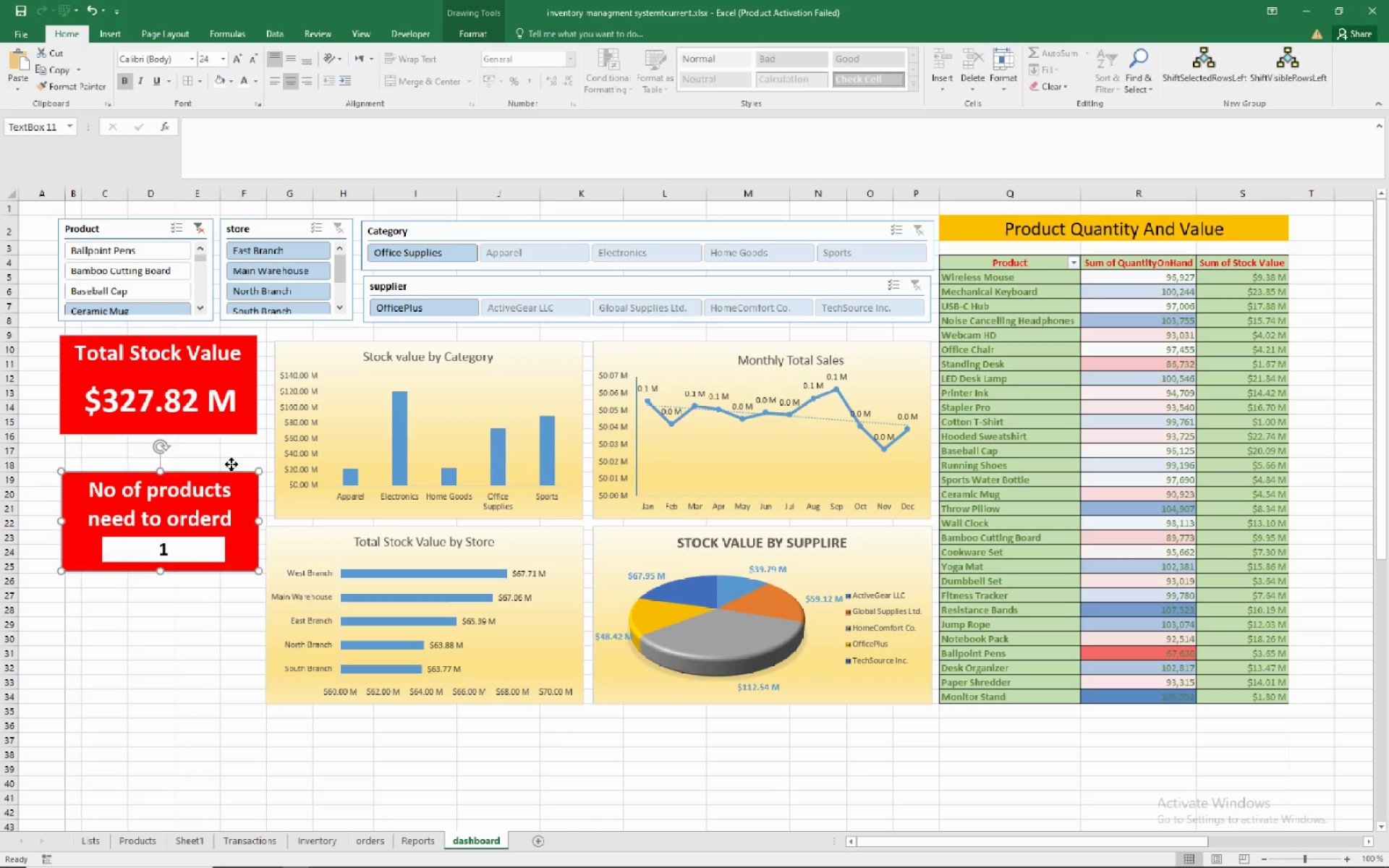 
left_click([179, 533])
 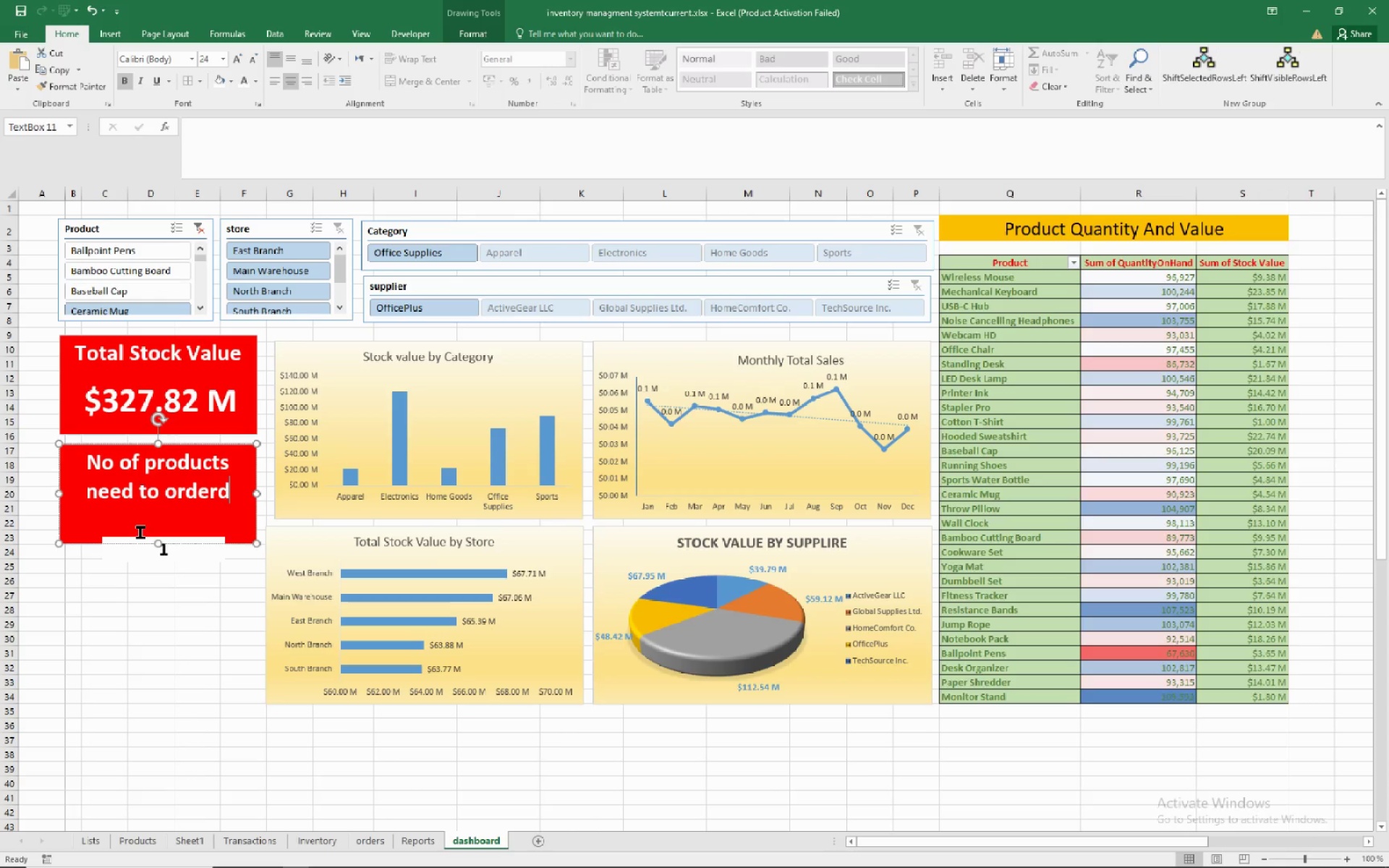 
left_click([140, 532])
 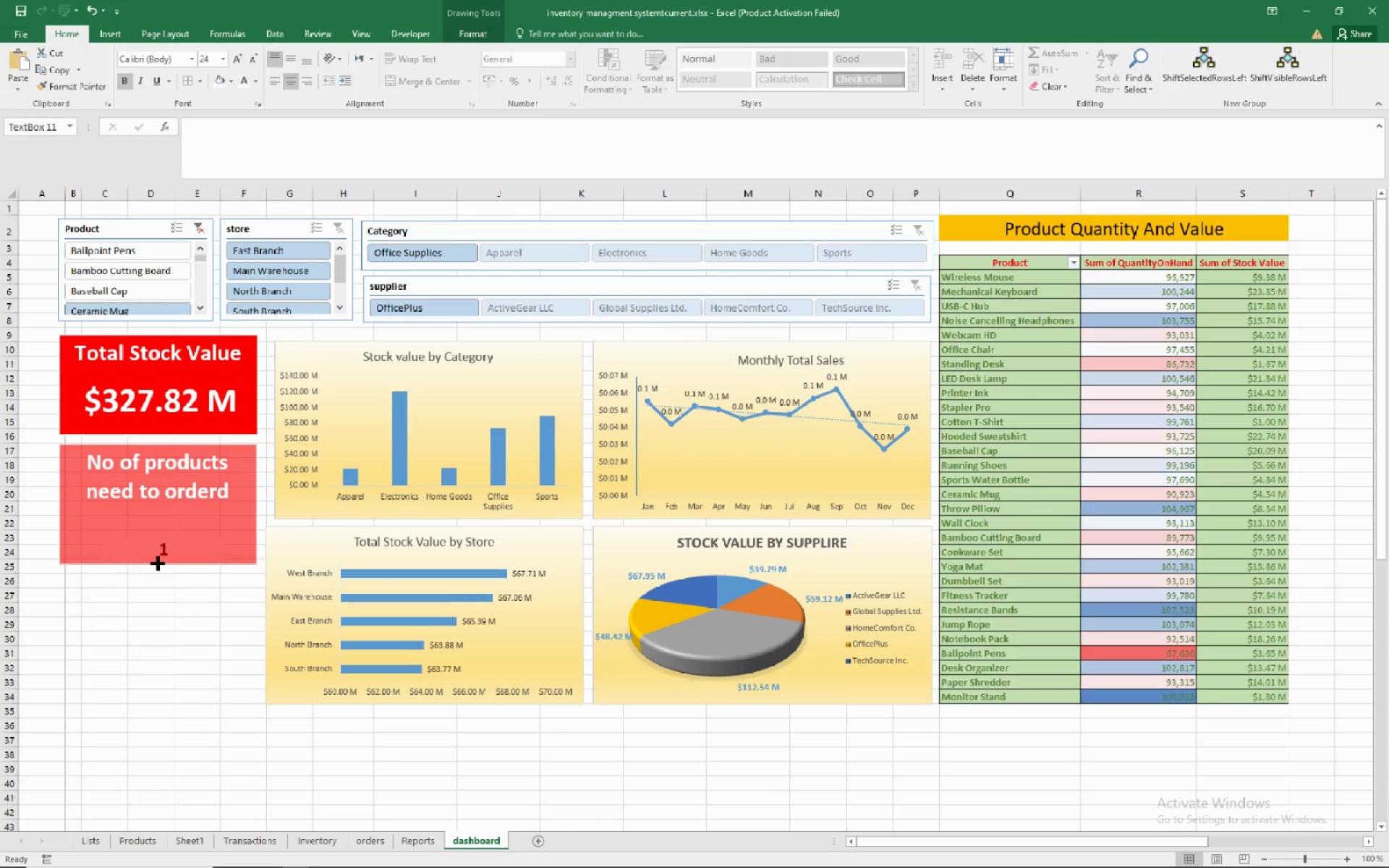 
left_click([165, 540])
 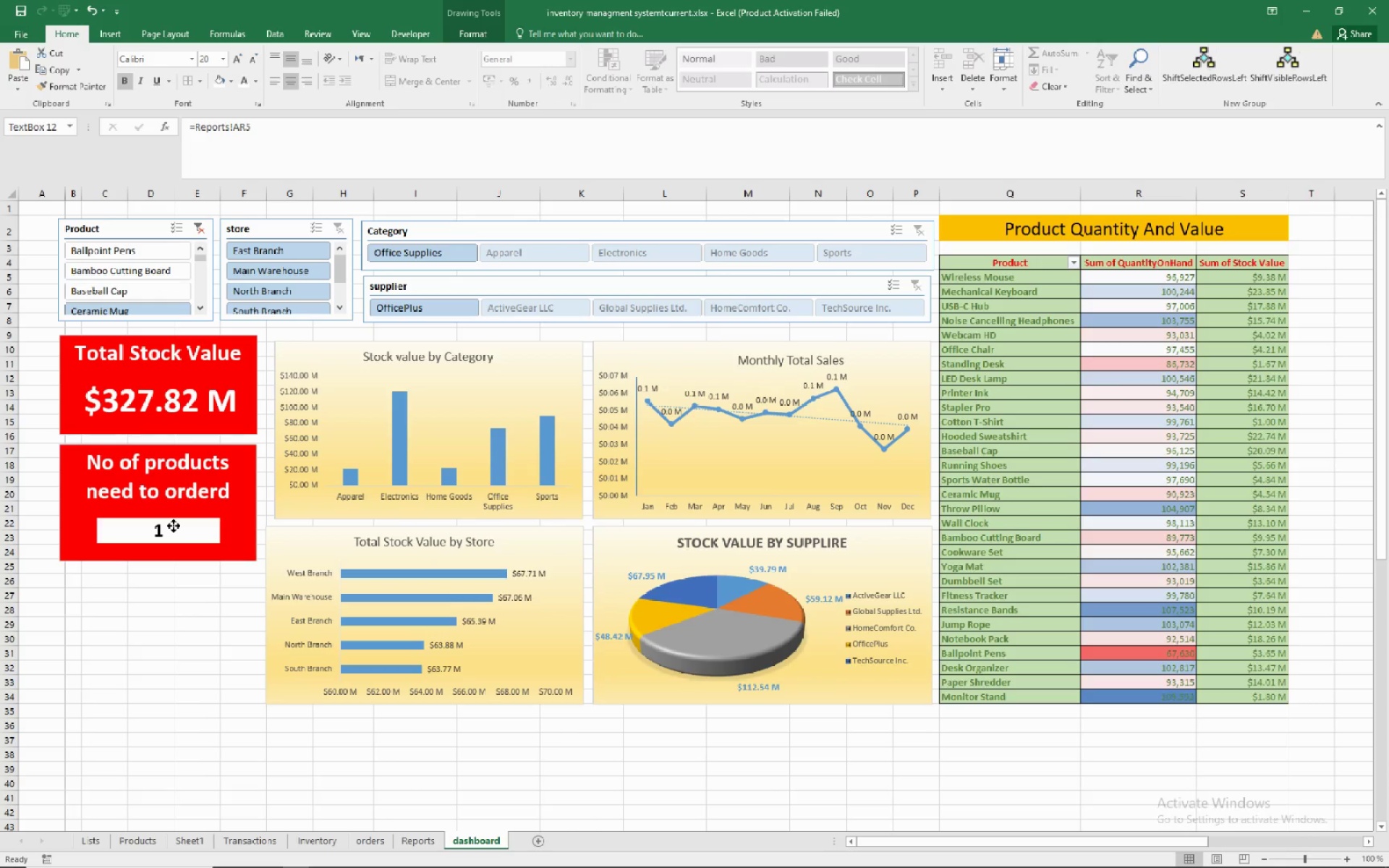 
wait(5.14)
 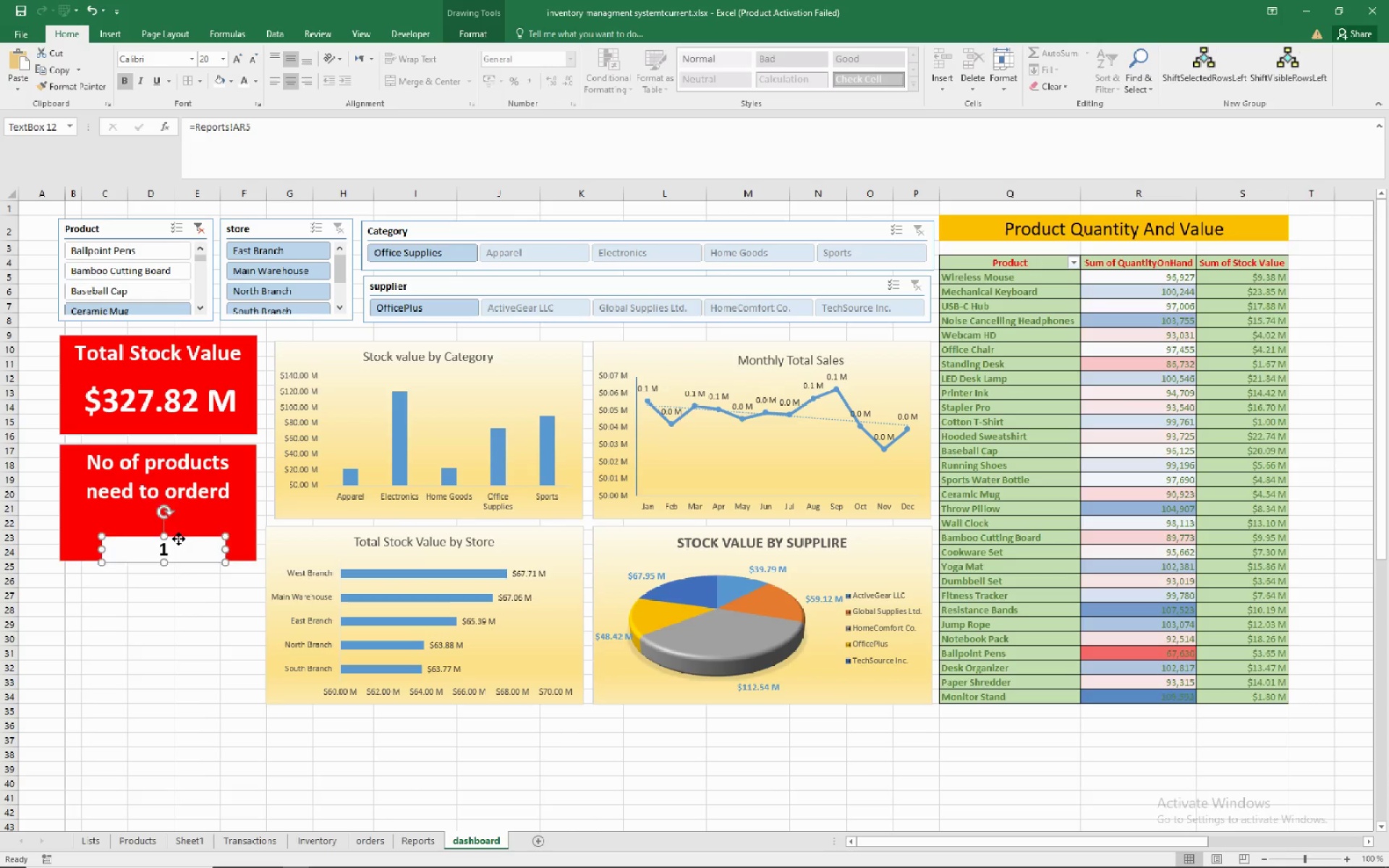 
left_click([143, 637])
 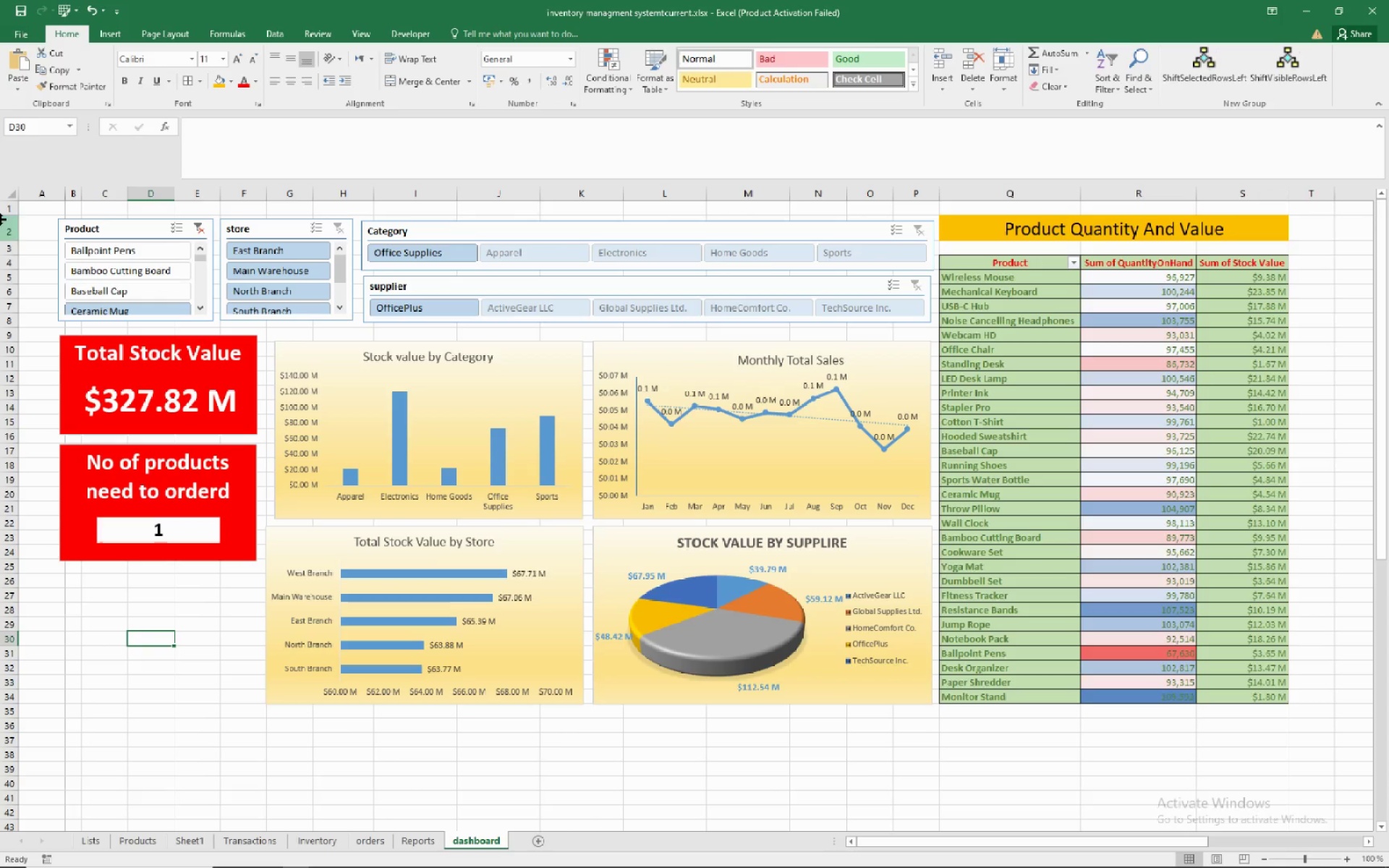 
wait(15.19)
 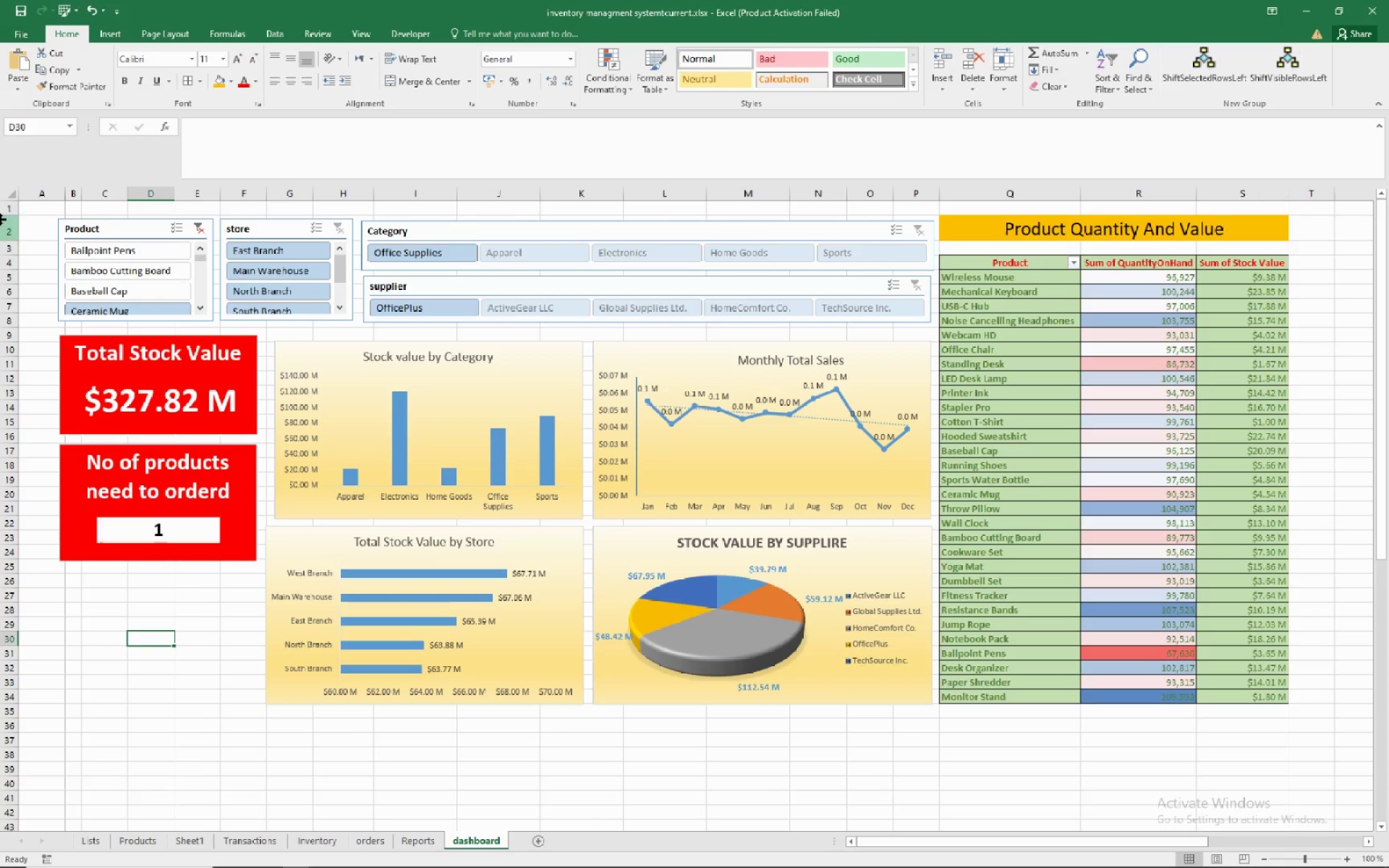 
left_click([7, 192])
 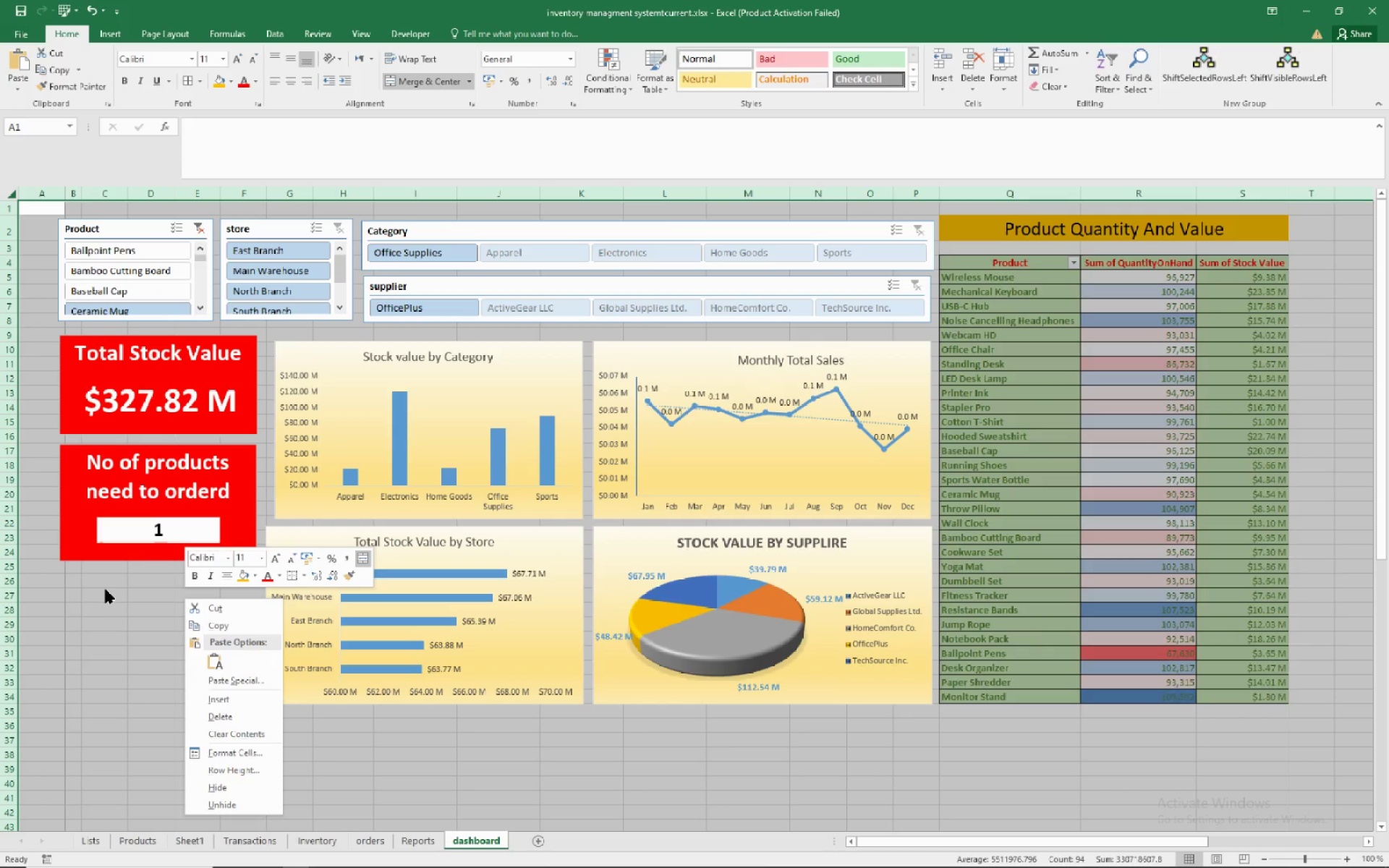 
wait(5.81)
 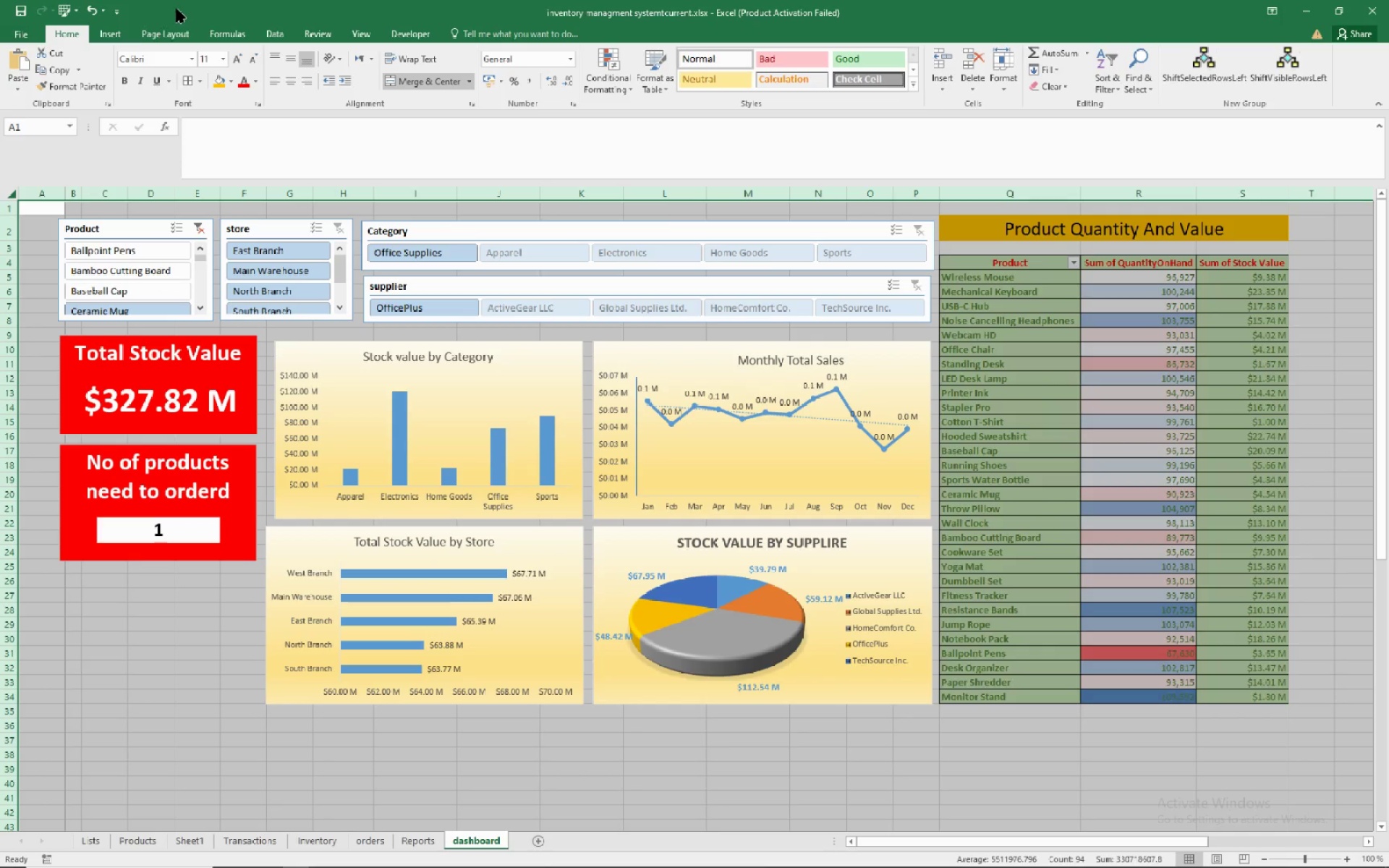 
left_click([109, 590])
 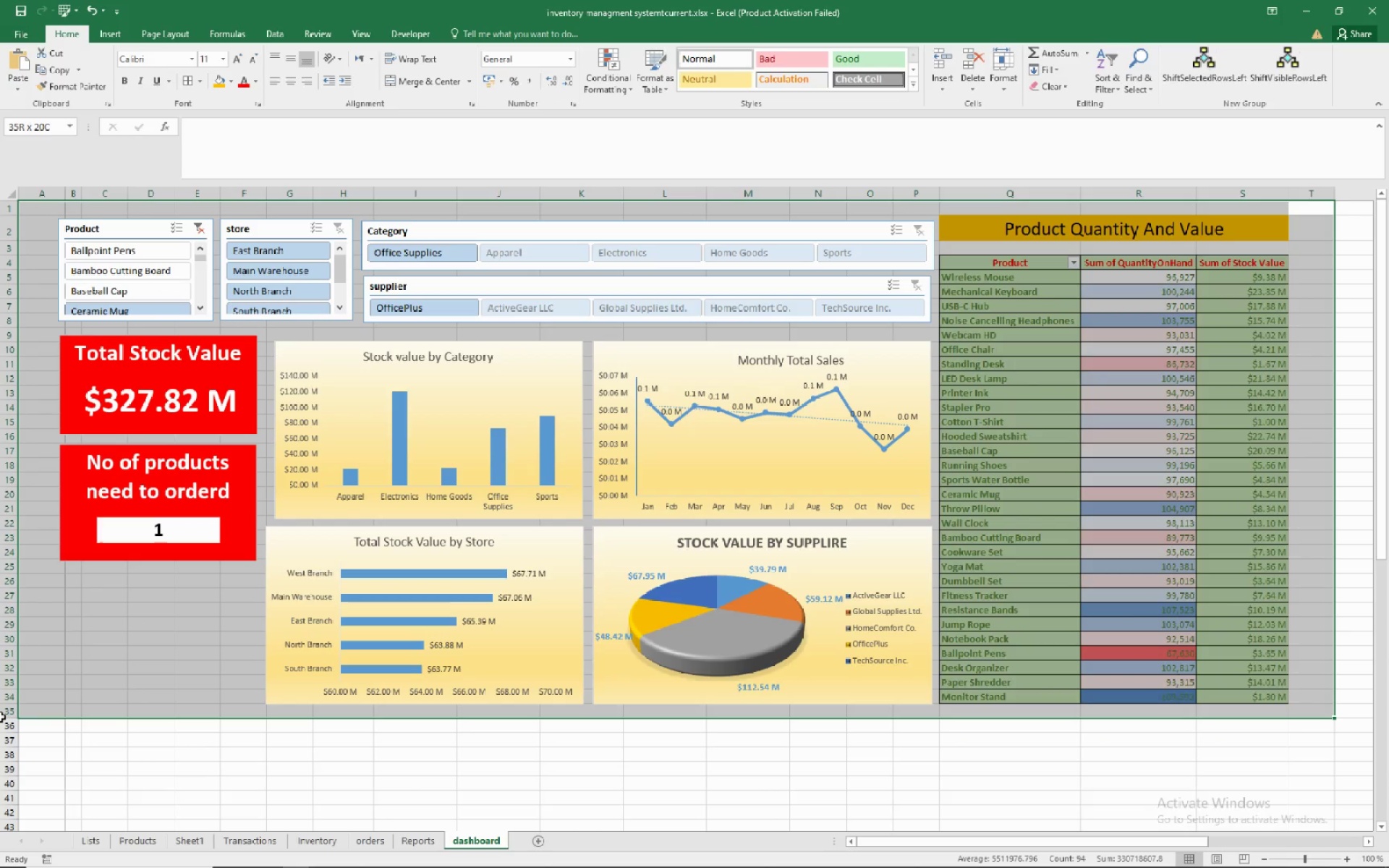 
wait(12.19)
 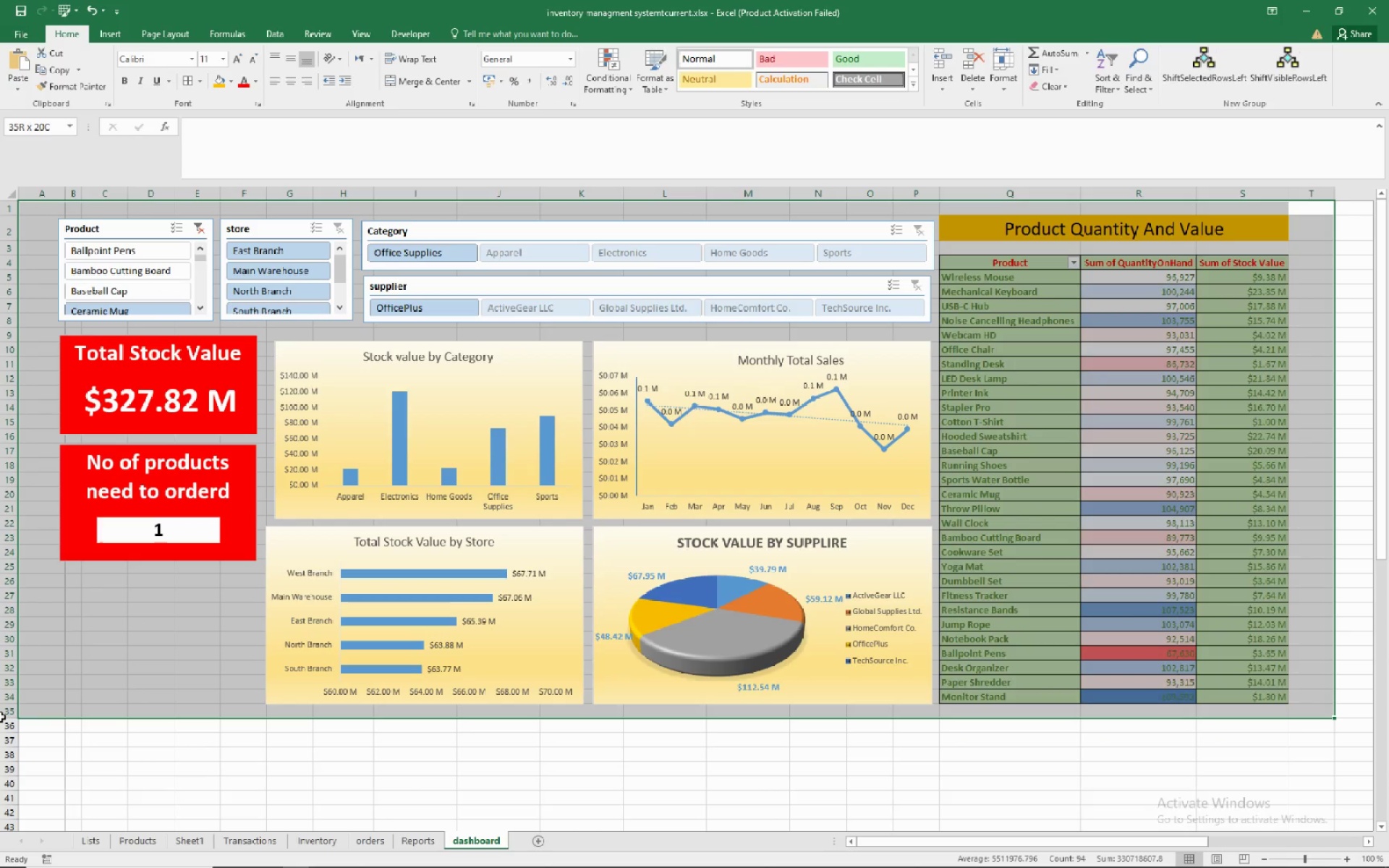 
left_click([230, 79])
 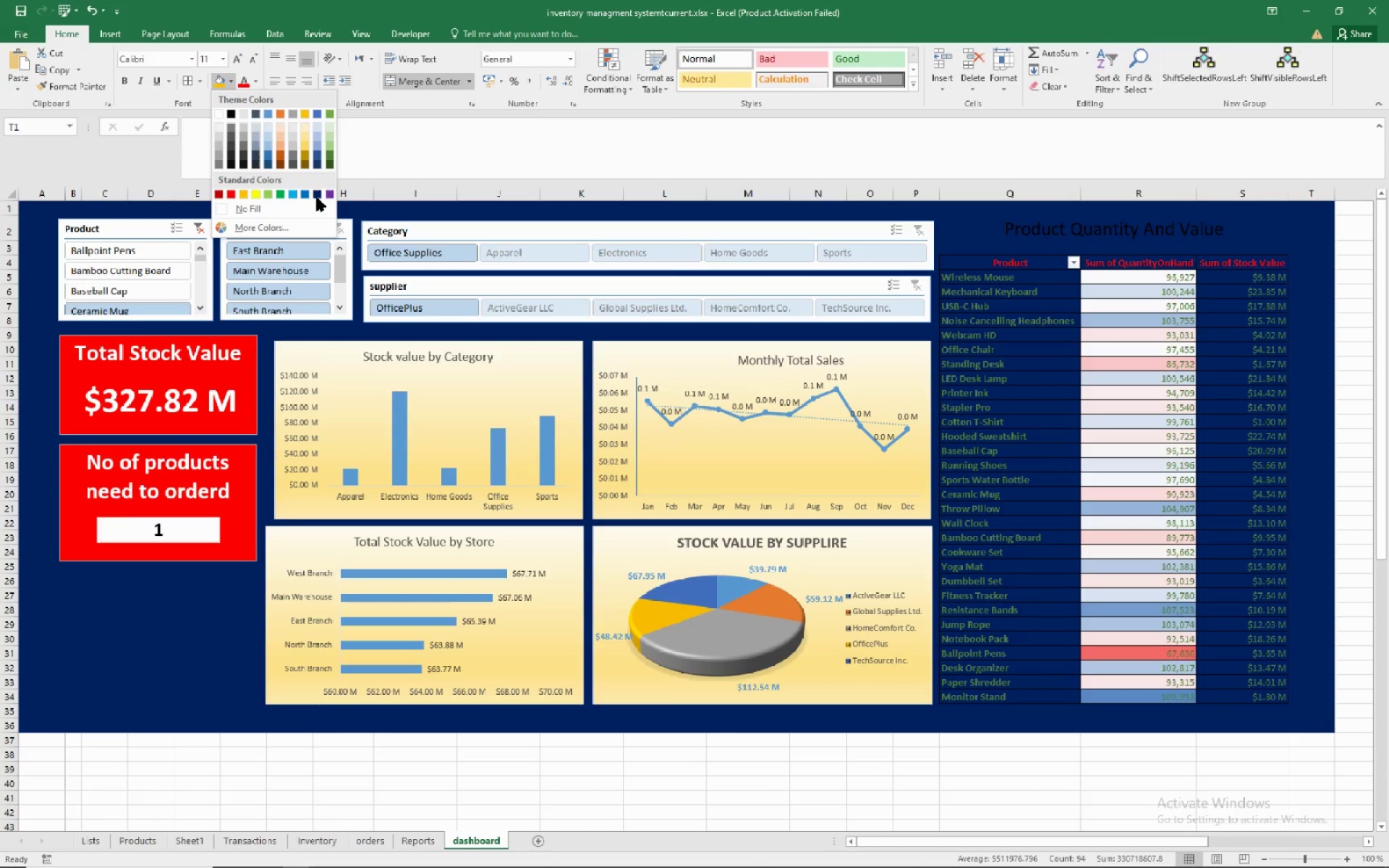 
wait(49.96)
 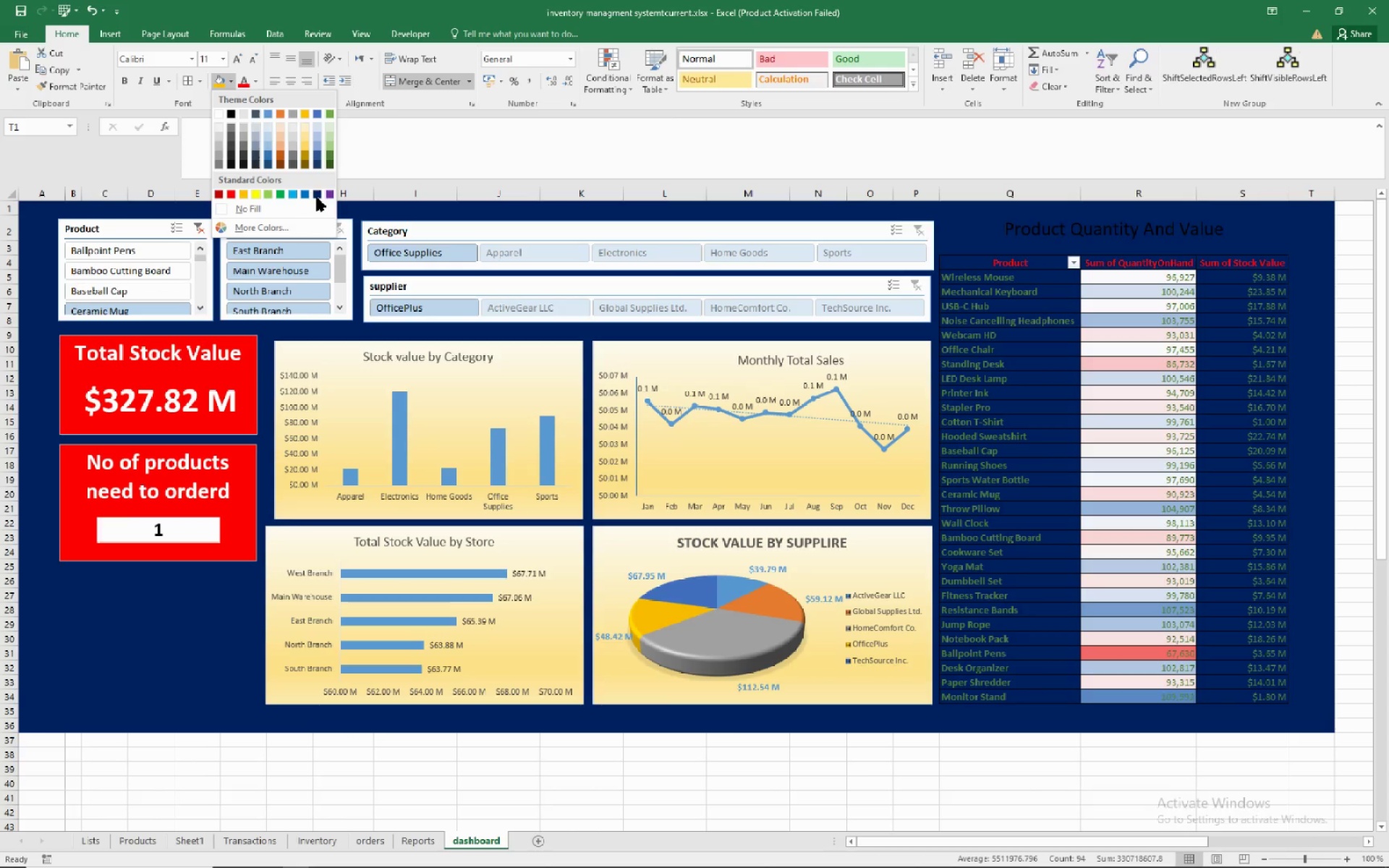 
left_click([325, 192])
 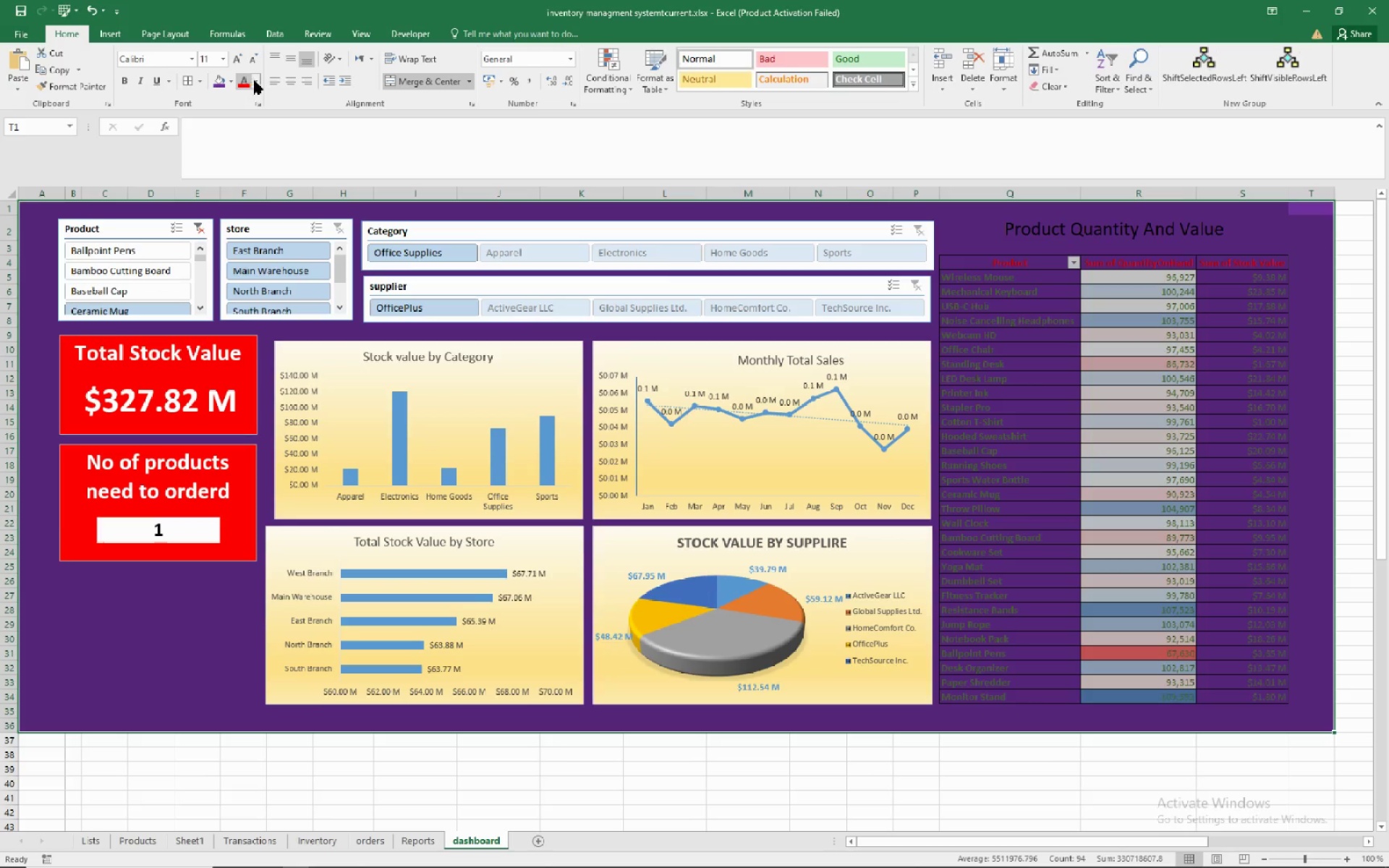 
left_click([255, 80])
 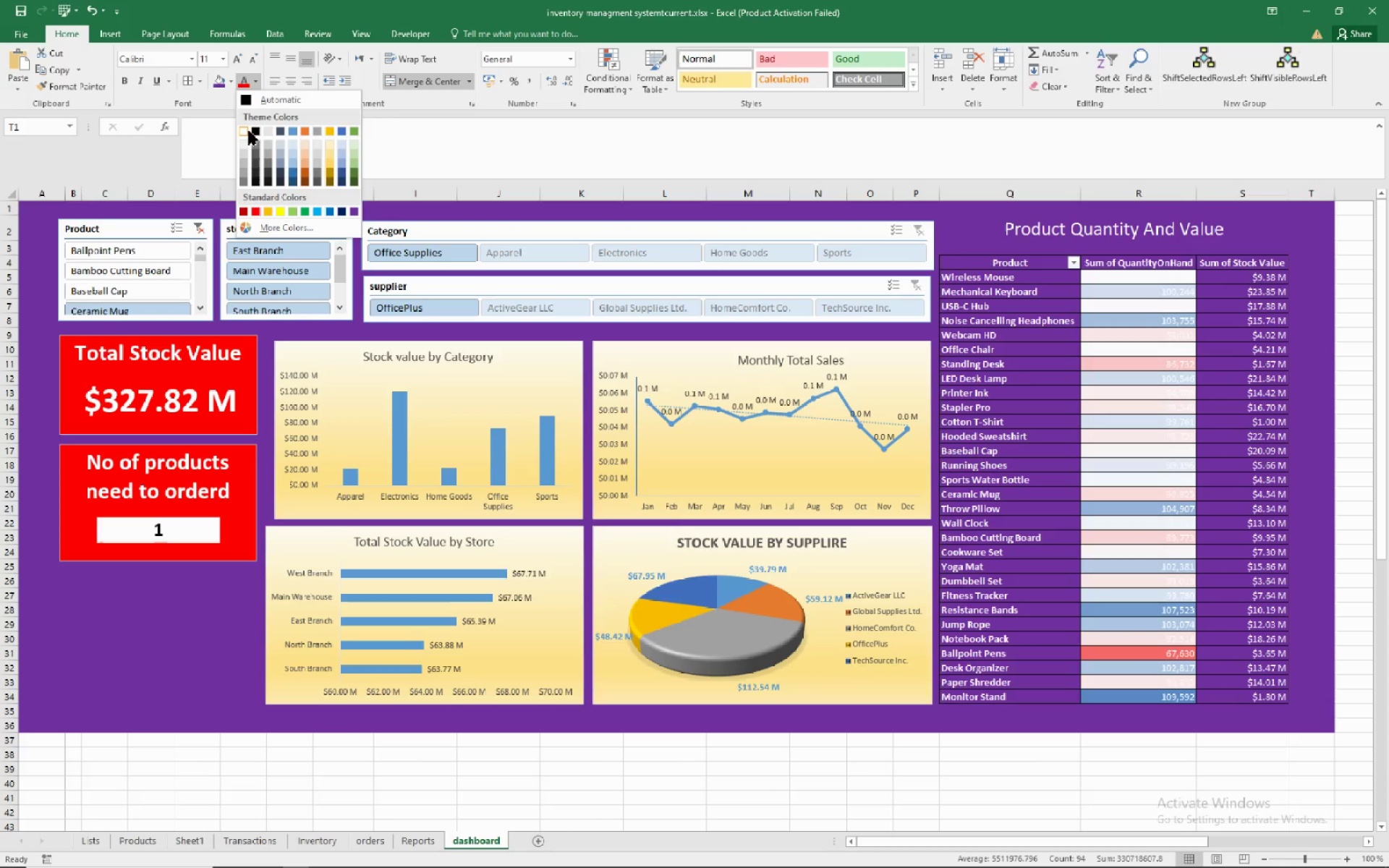 
wait(8.3)
 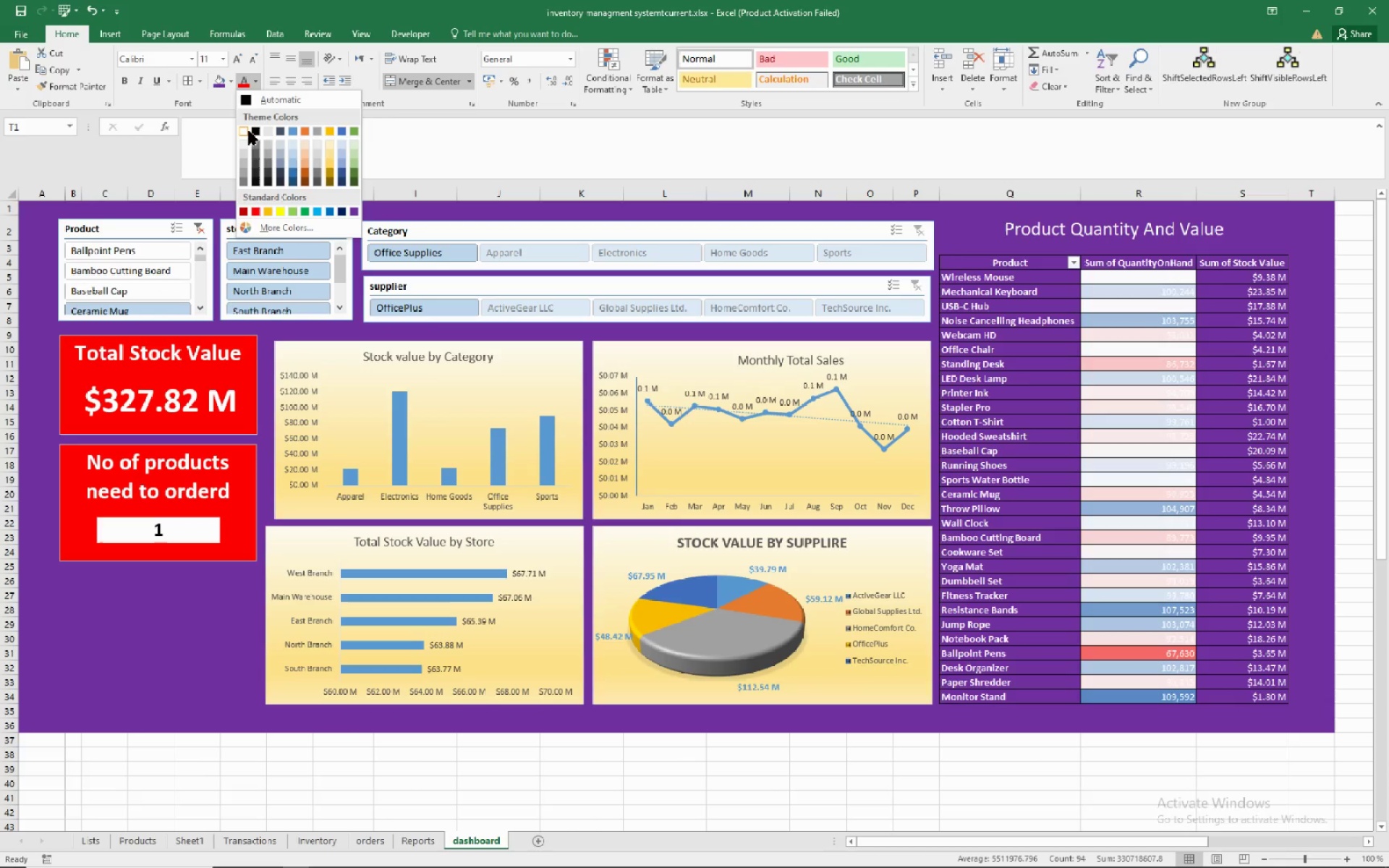 
left_click([249, 127])
 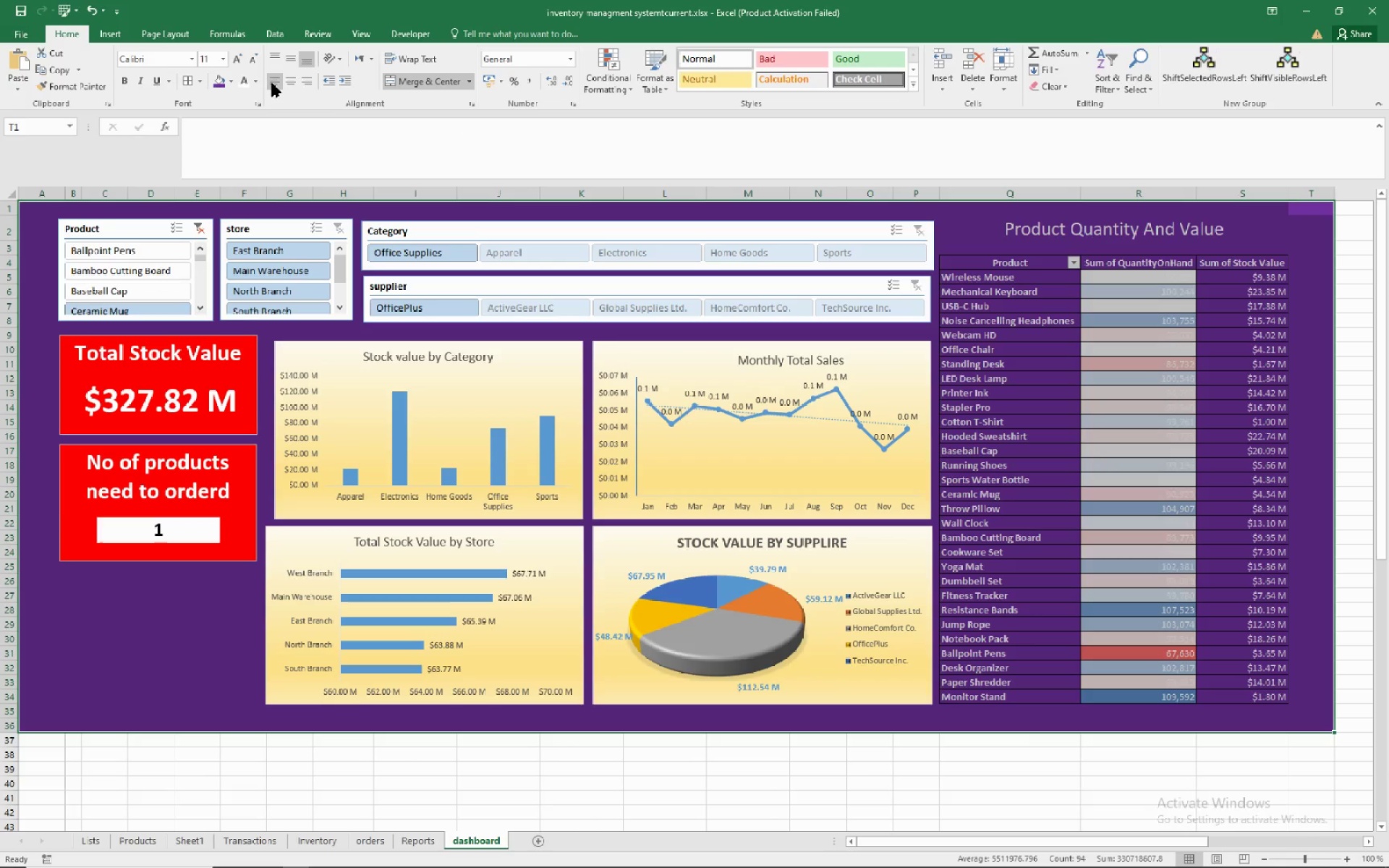 
wait(5.66)
 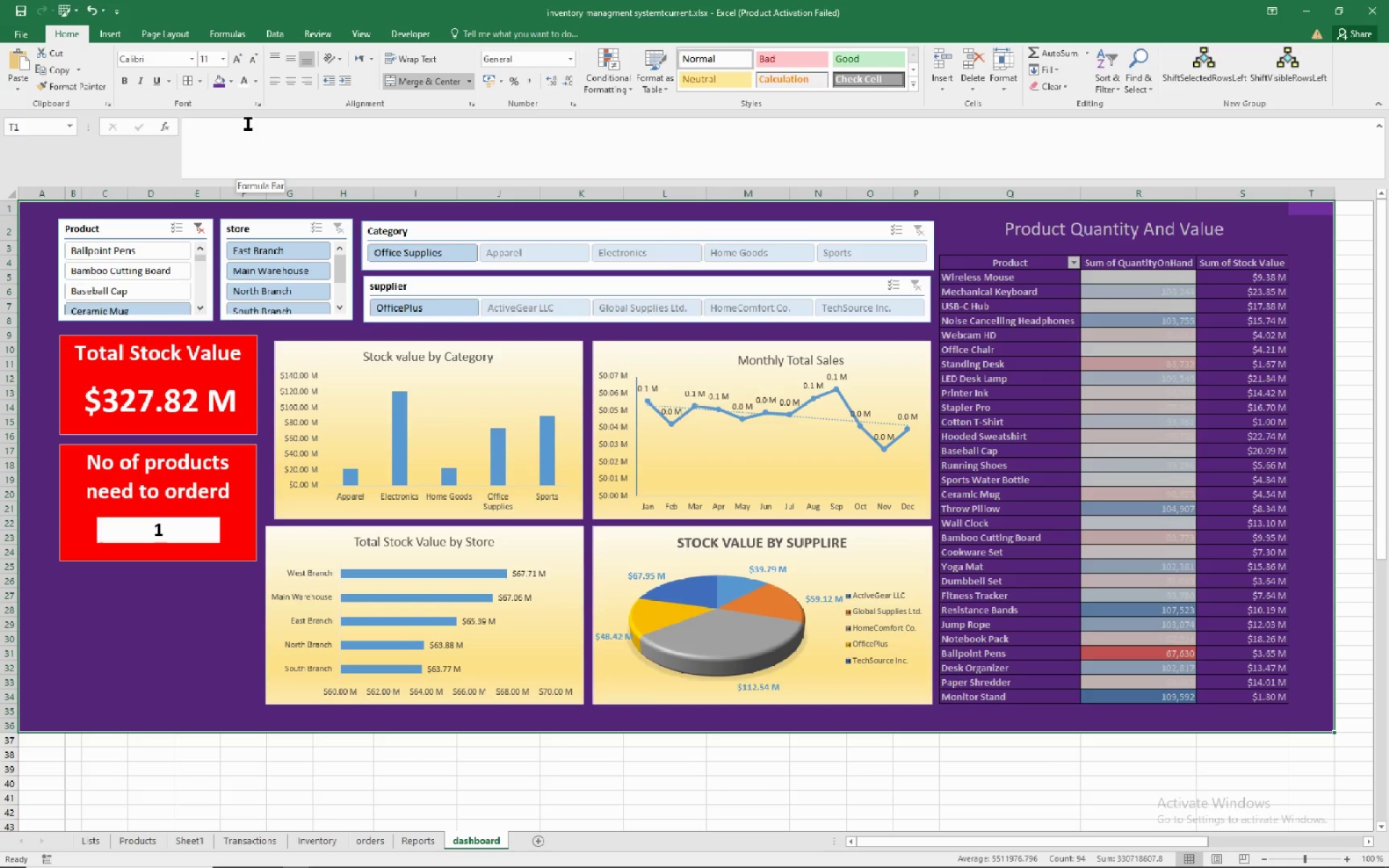 
left_click([251, 76])
 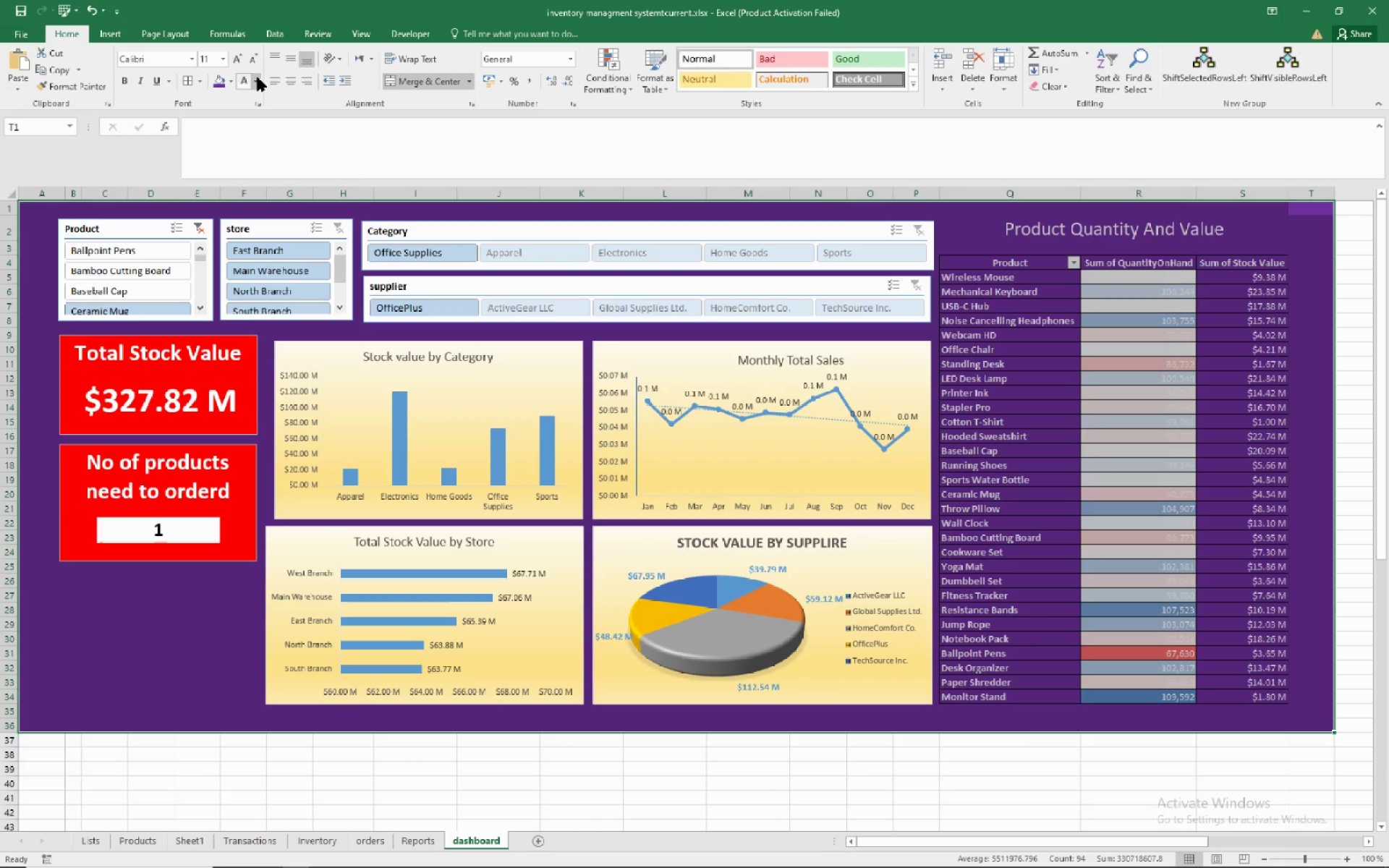 
left_click([258, 77])
 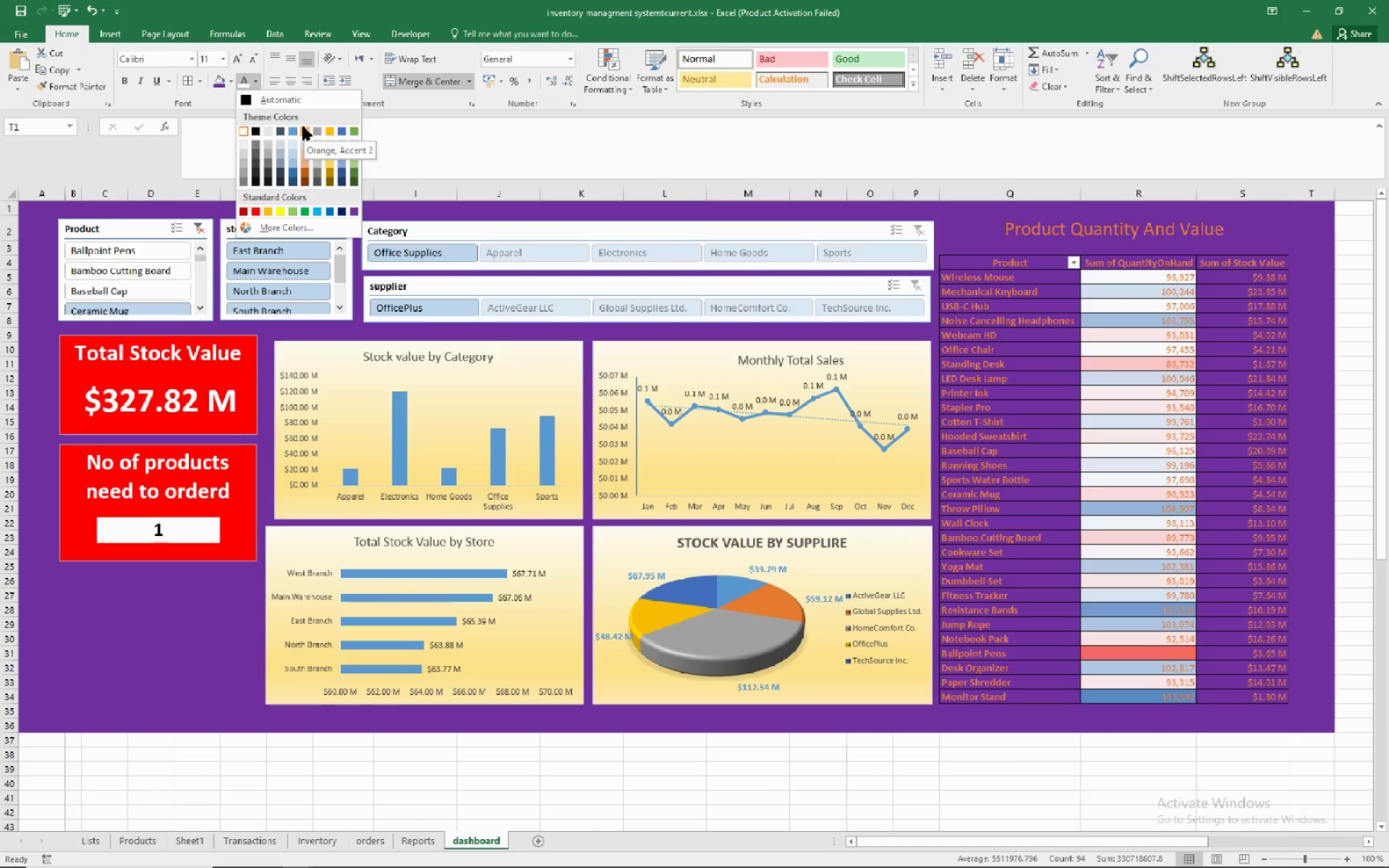 
wait(20.07)
 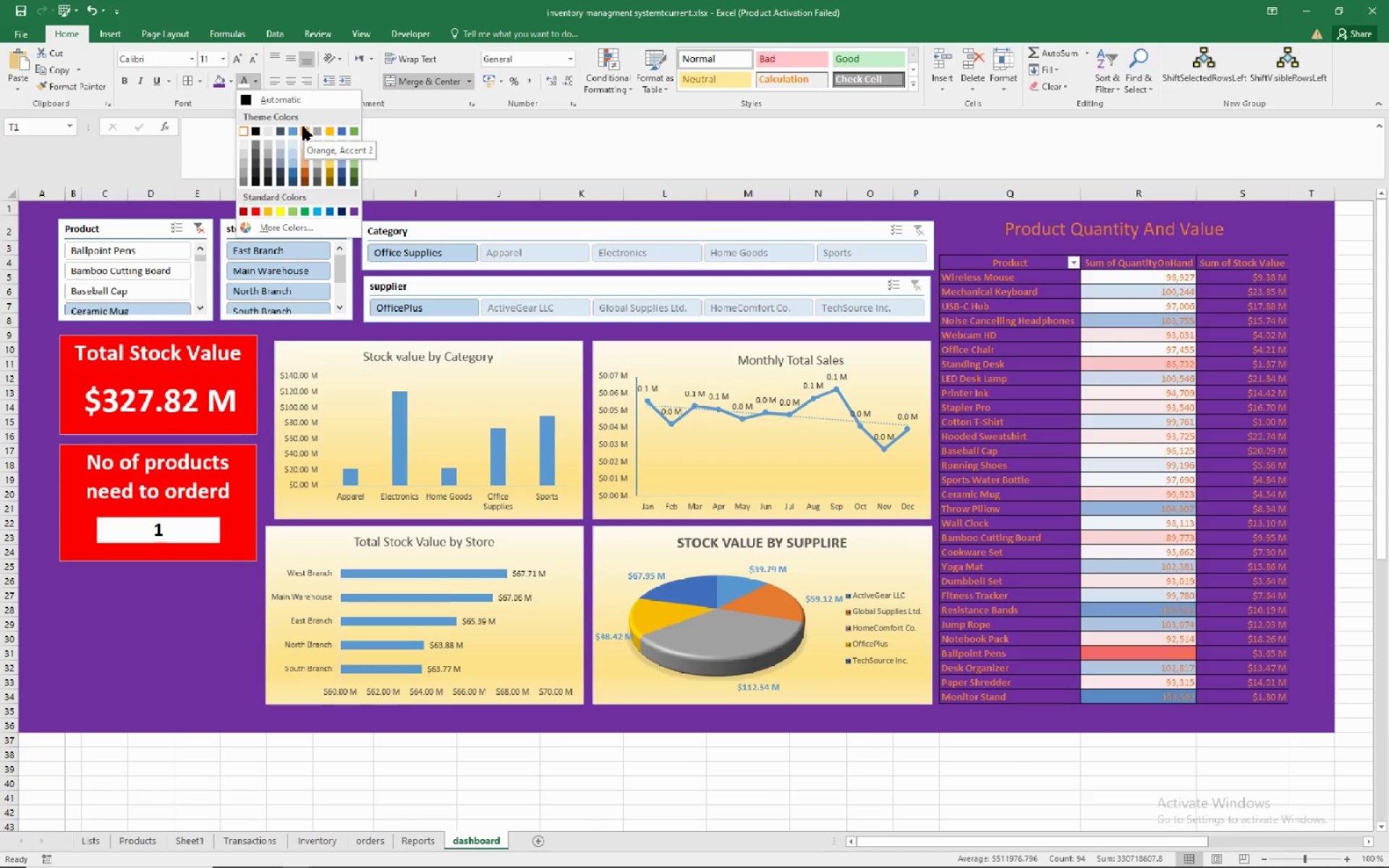 
mouse_move([350, 166])
 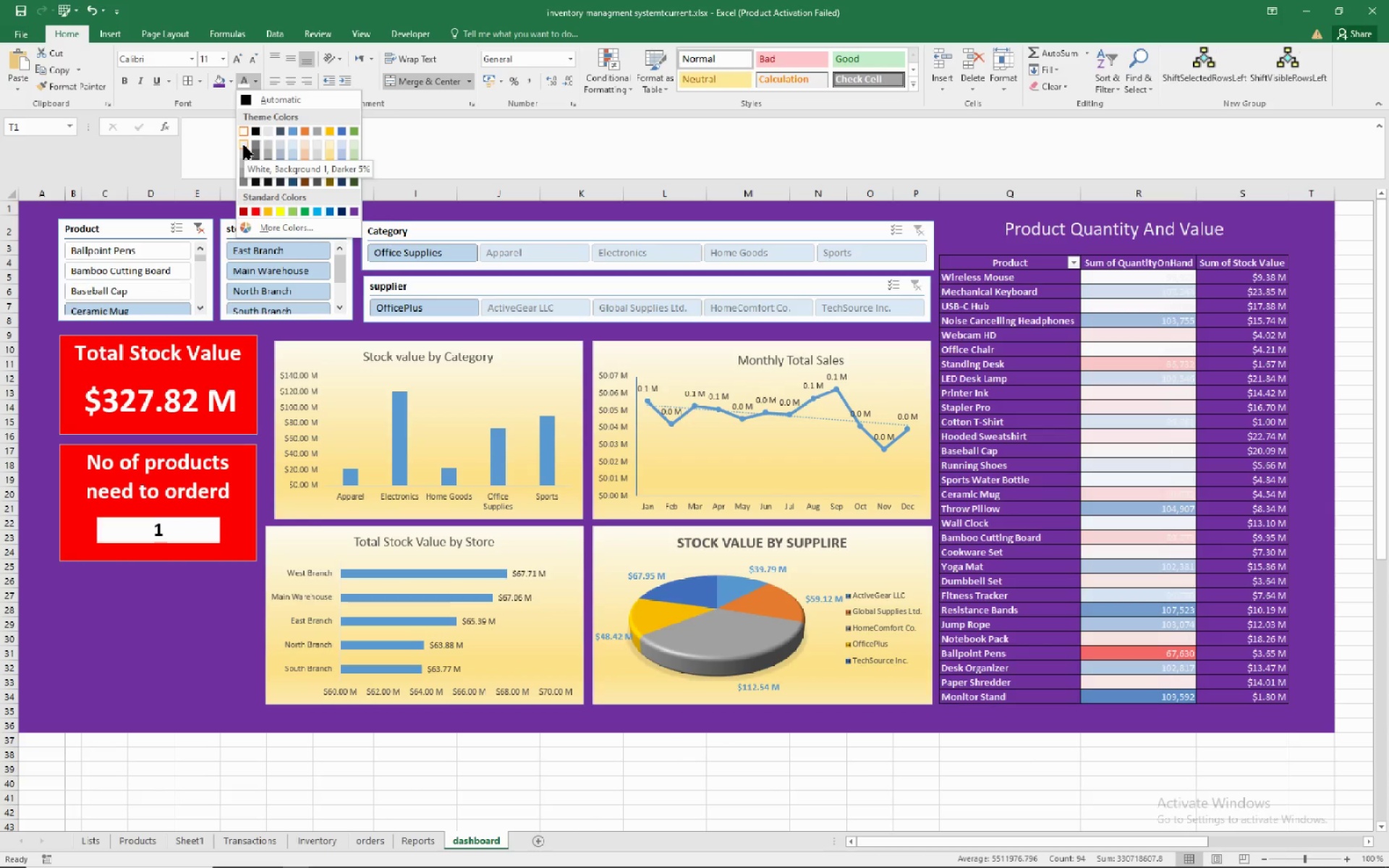 
wait(5.96)
 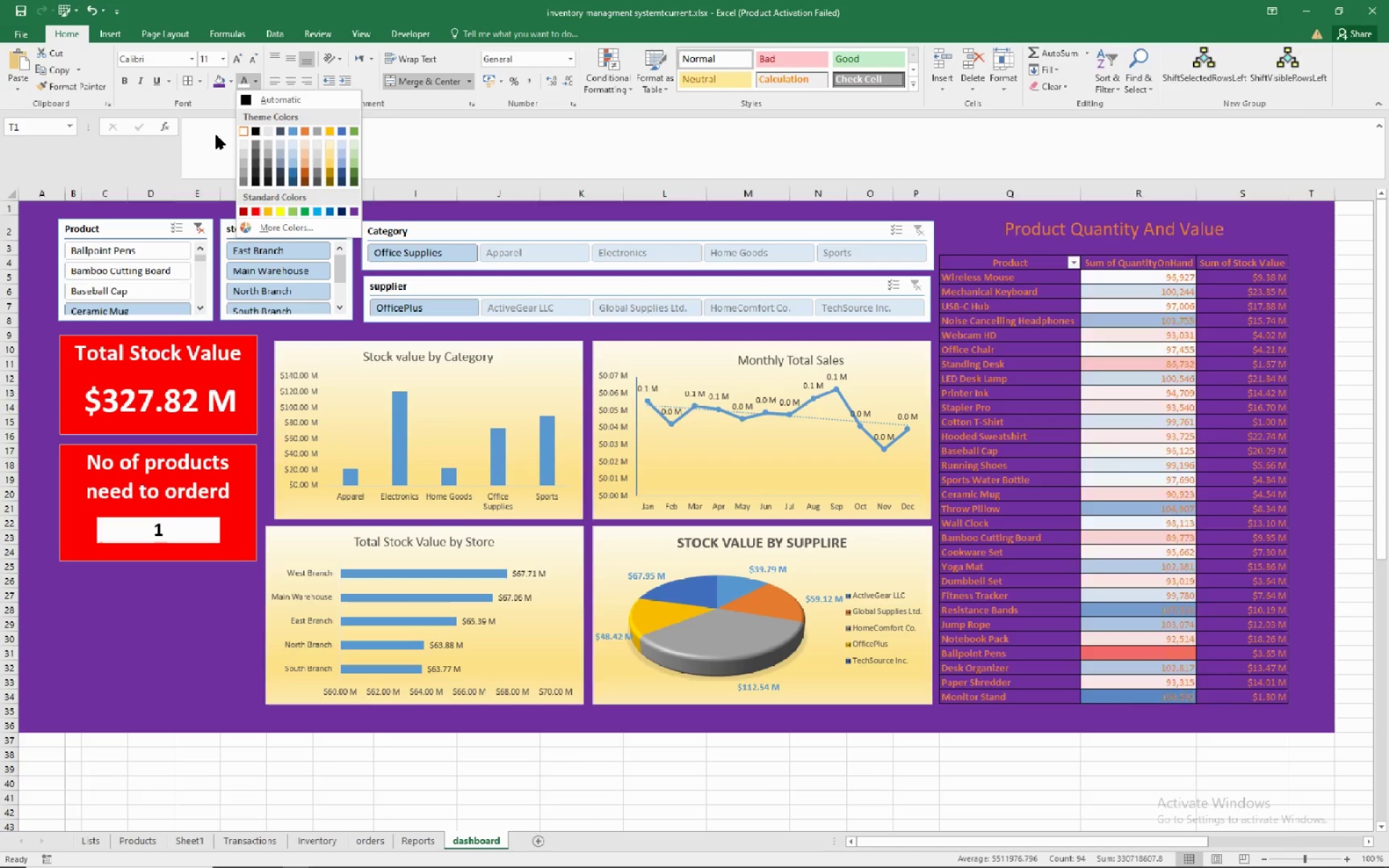 
left_click([244, 145])
 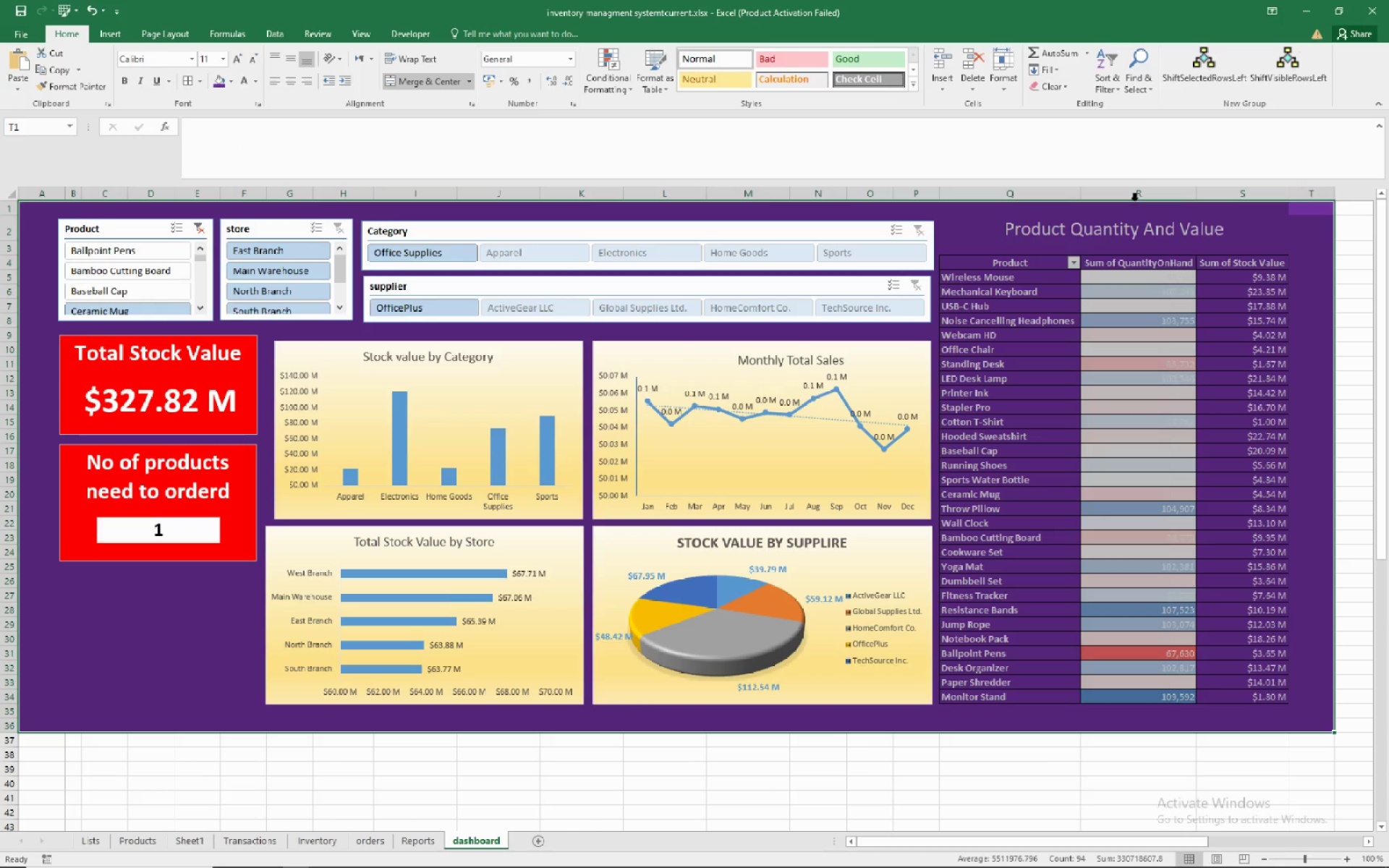 
left_click([1135, 200])
 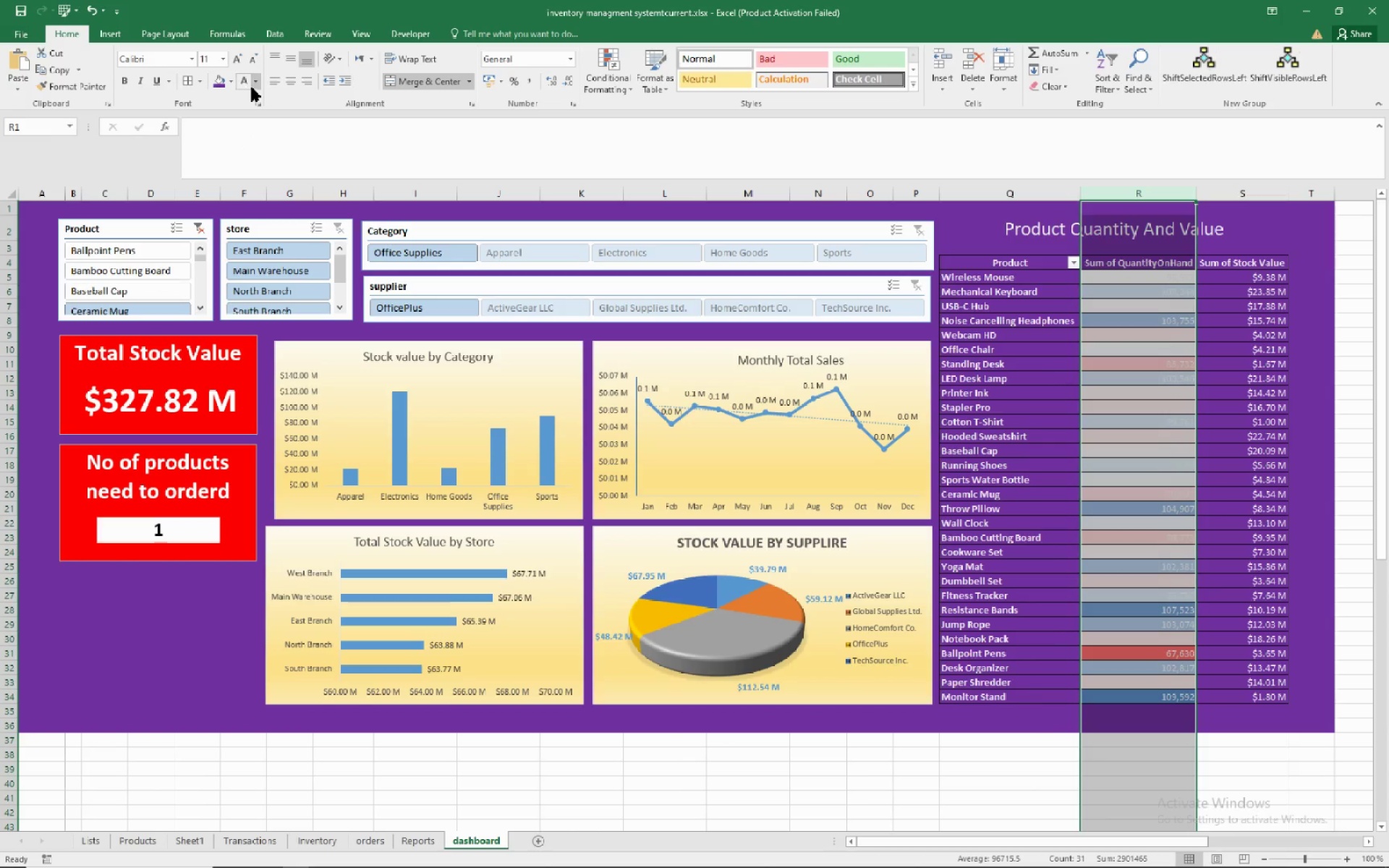 
left_click([252, 82])
 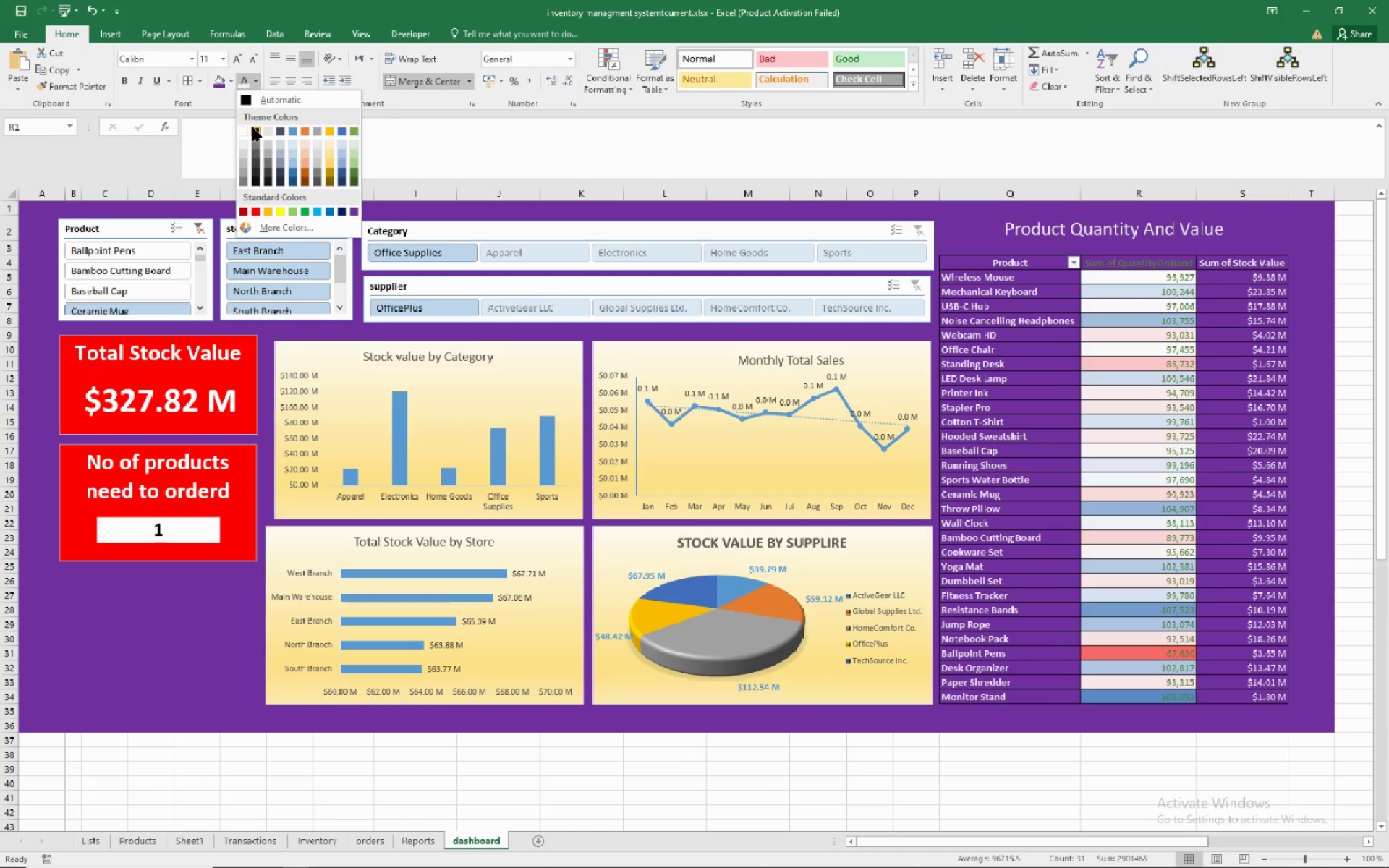 
left_click([252, 127])
 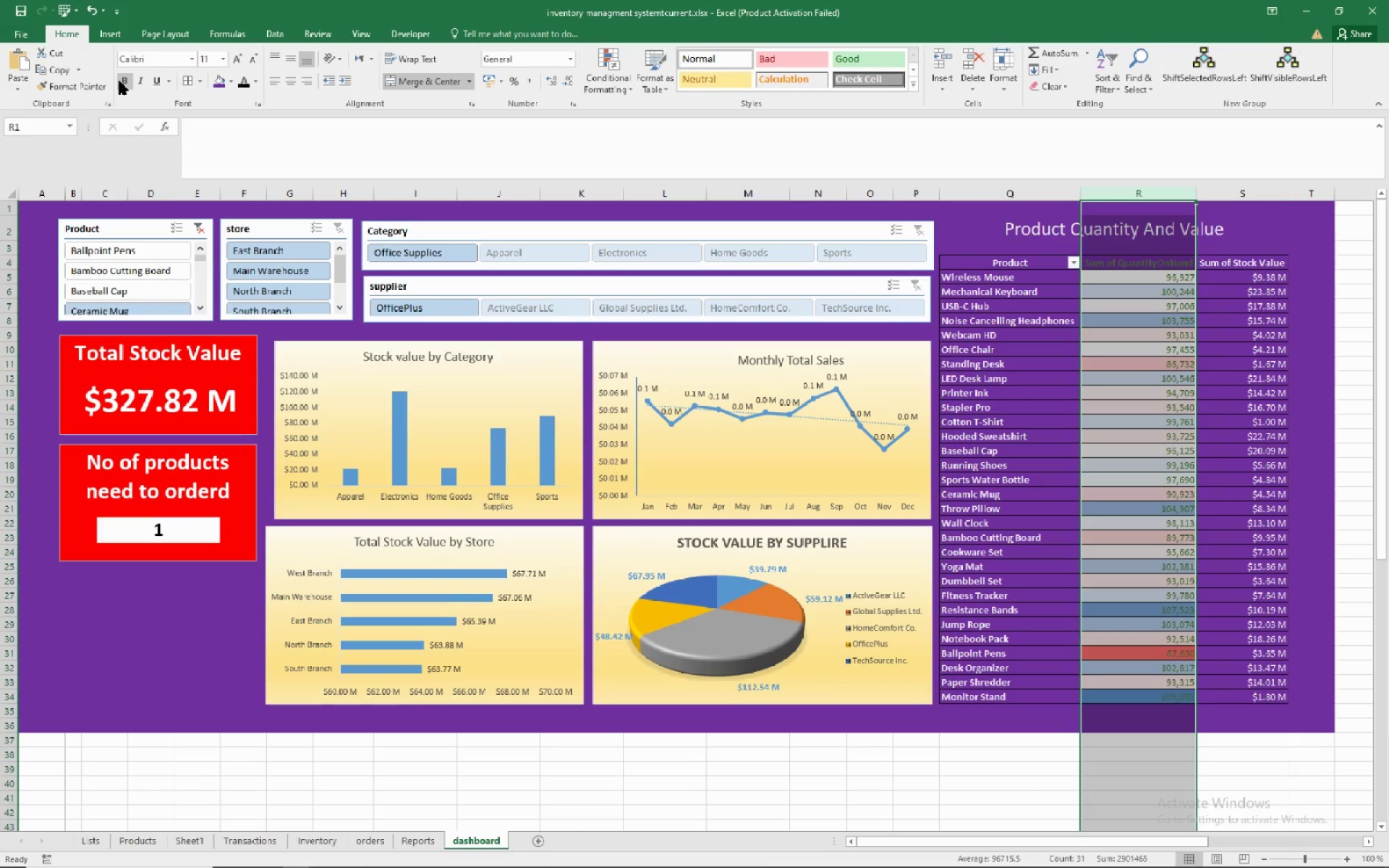 
left_click([119, 81])
 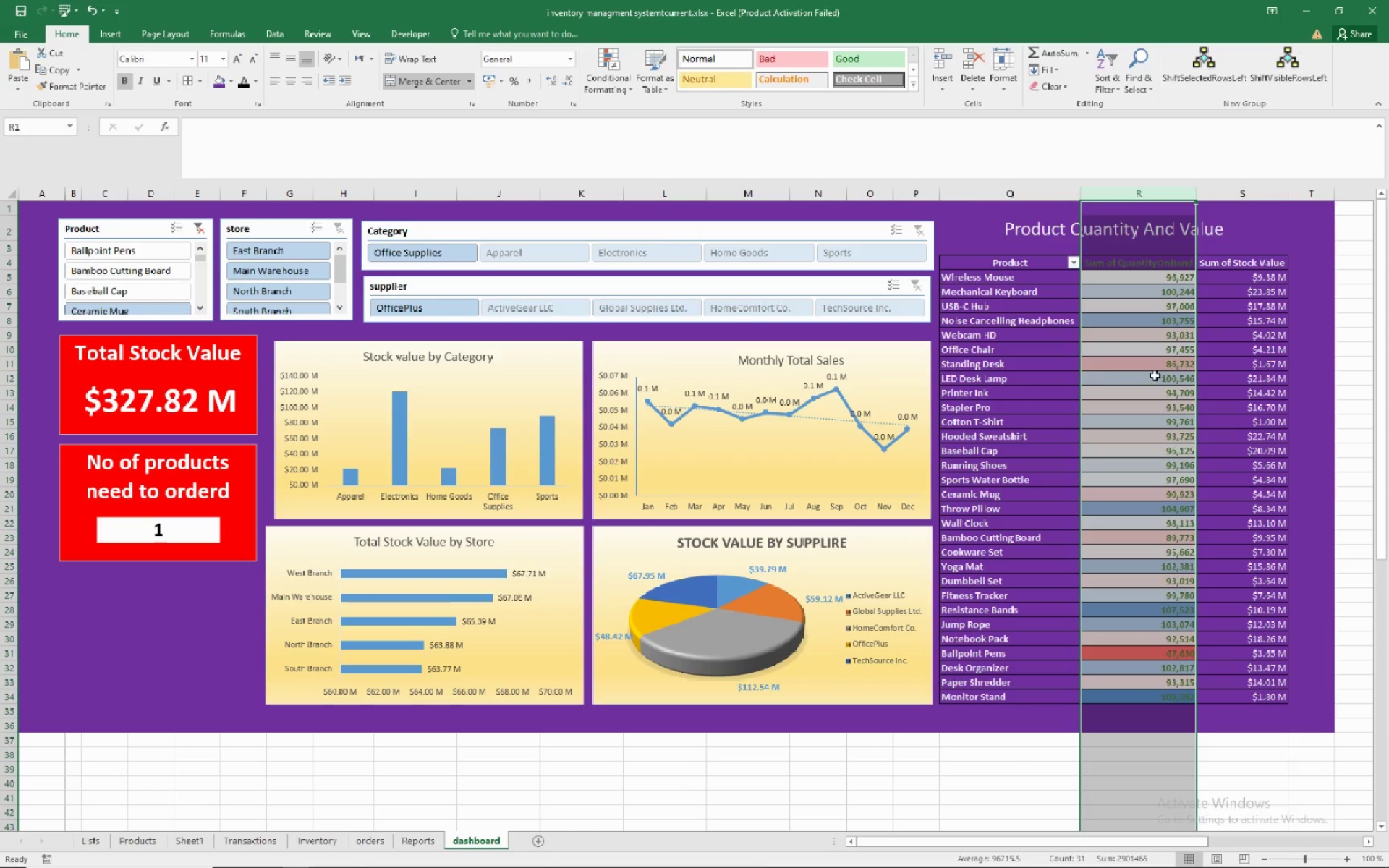 
left_click([1346, 320])
 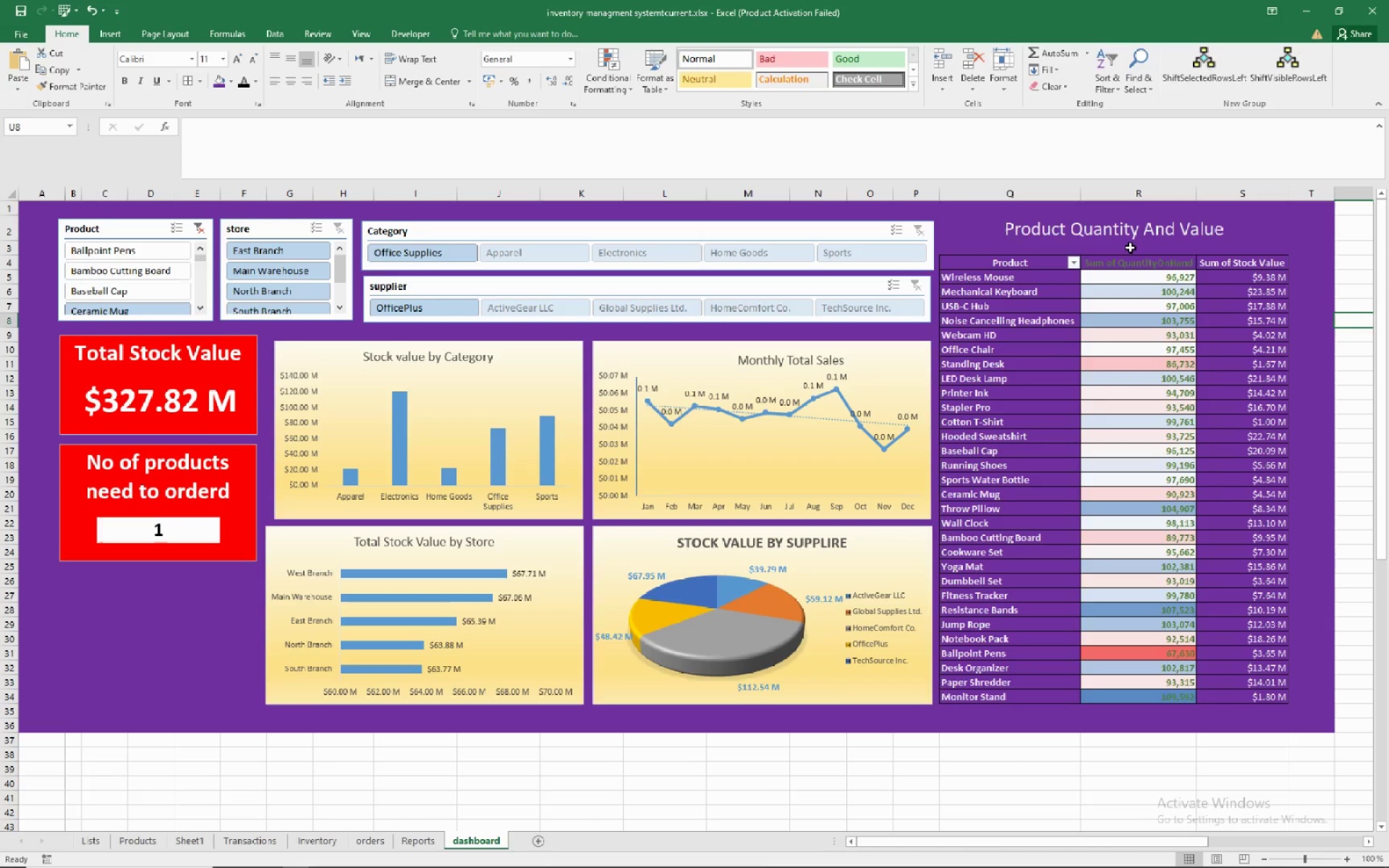 
left_click([1126, 260])
 